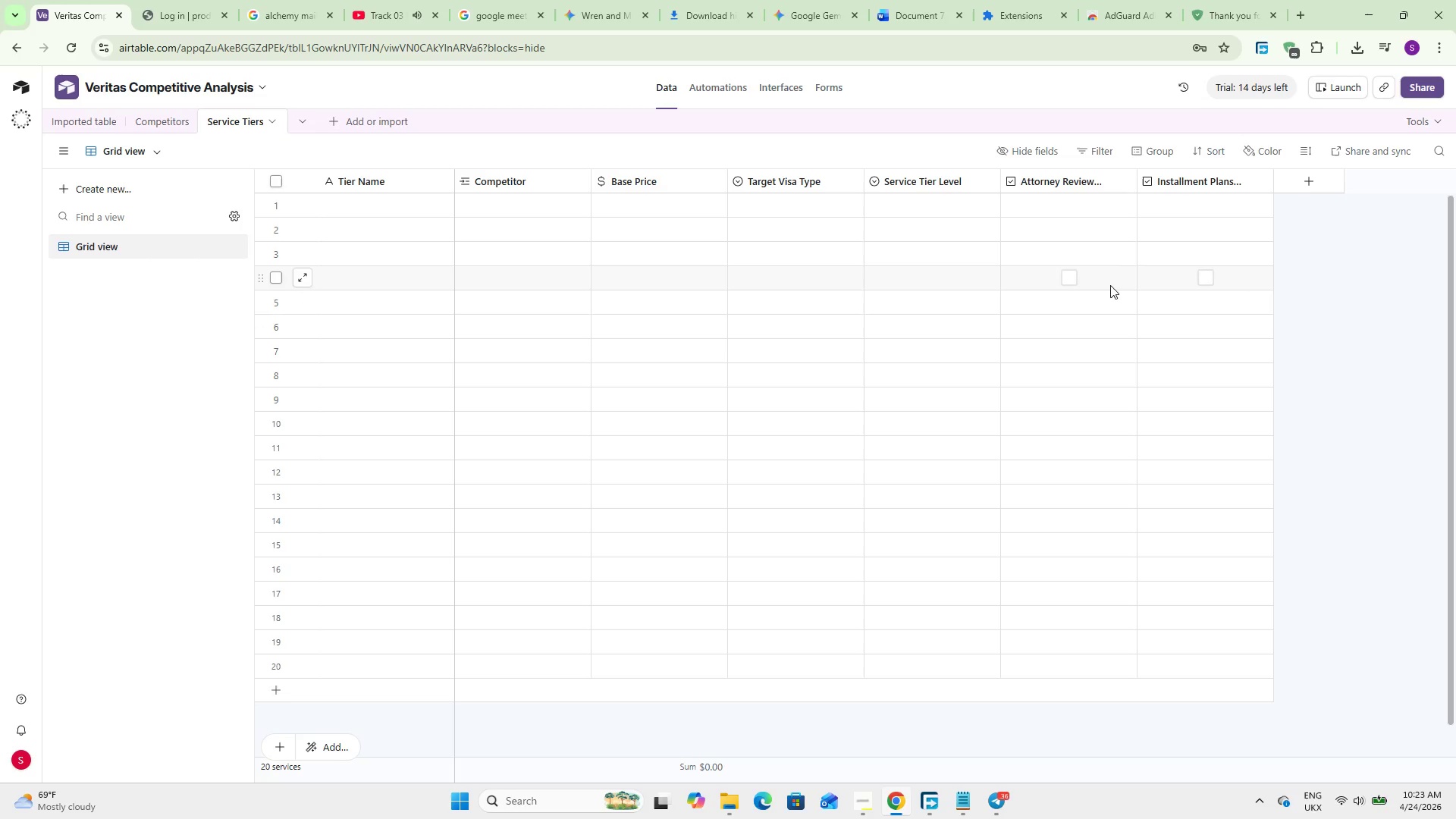 
left_click([1324, 176])
 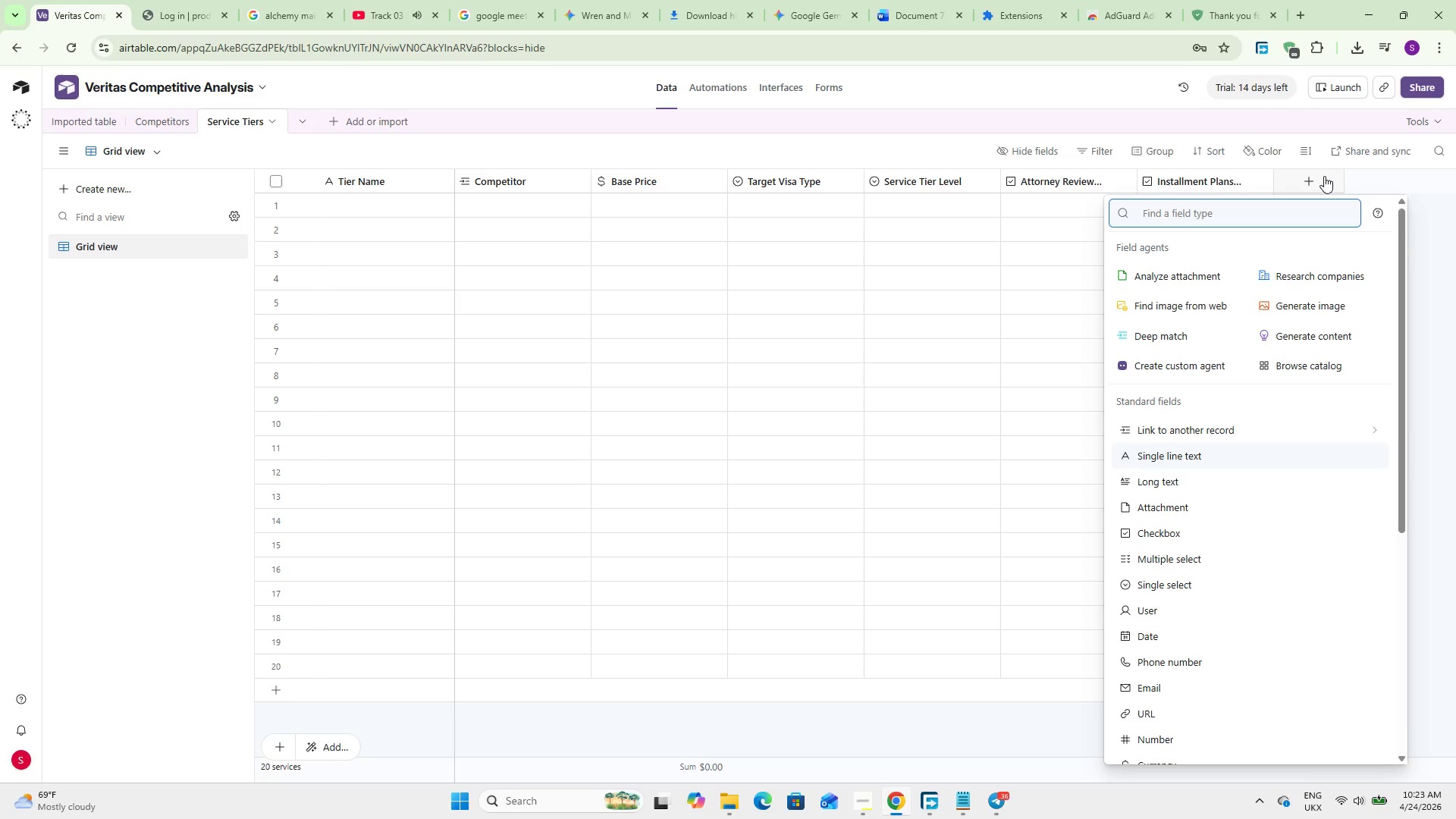 
type(chec)
 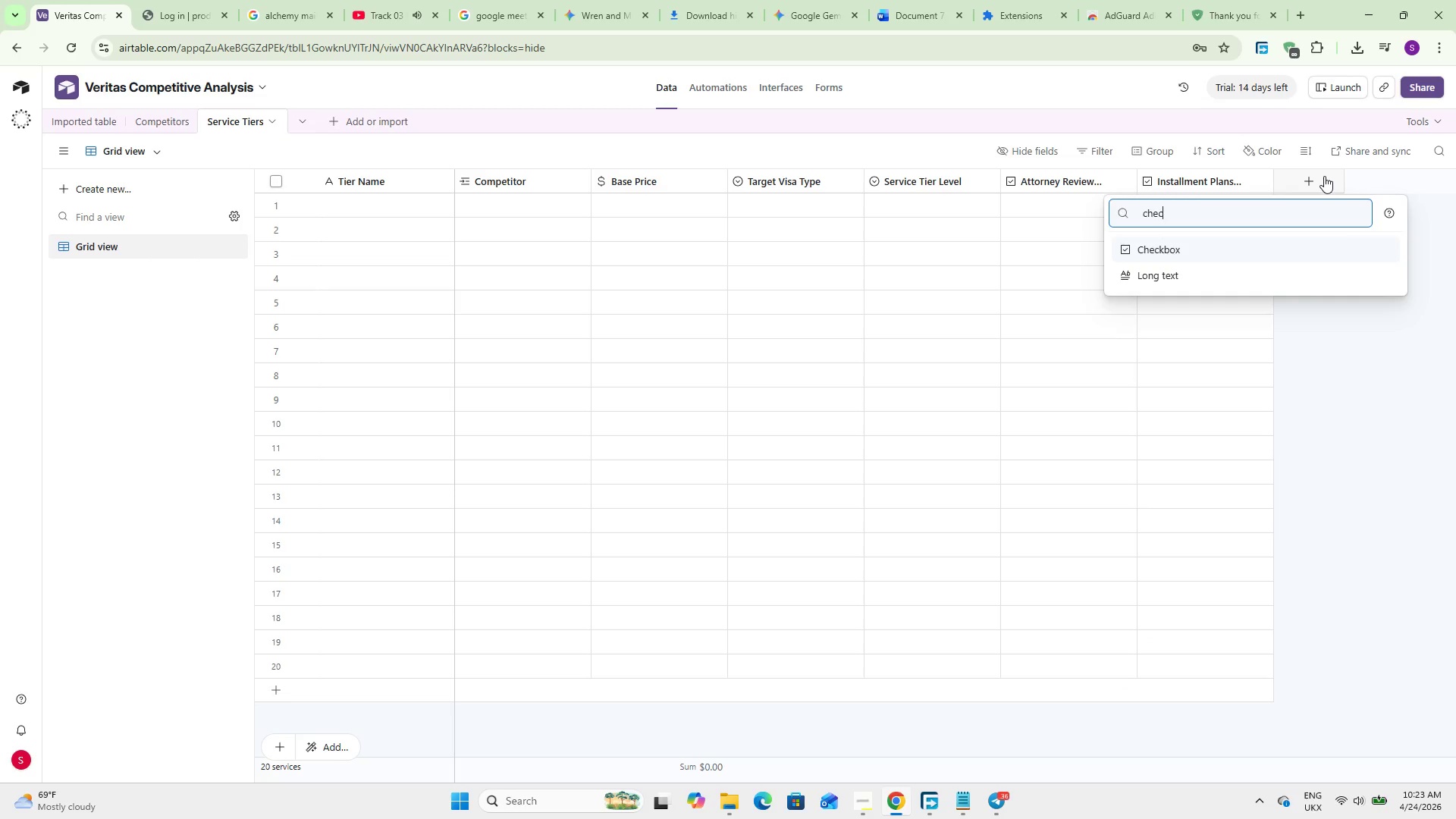 
key(Enter)
 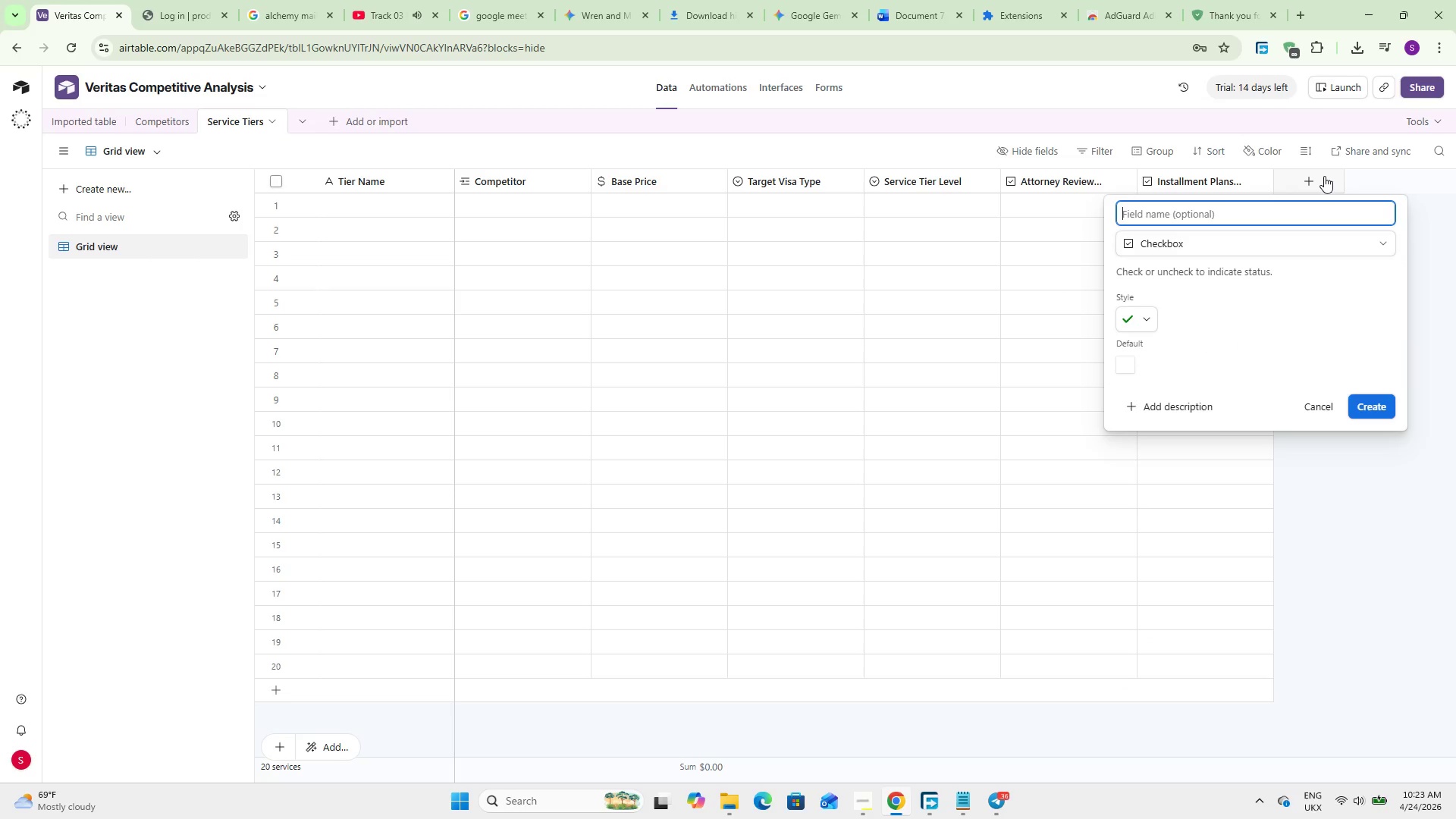 
type(Government Fee Tracking)
 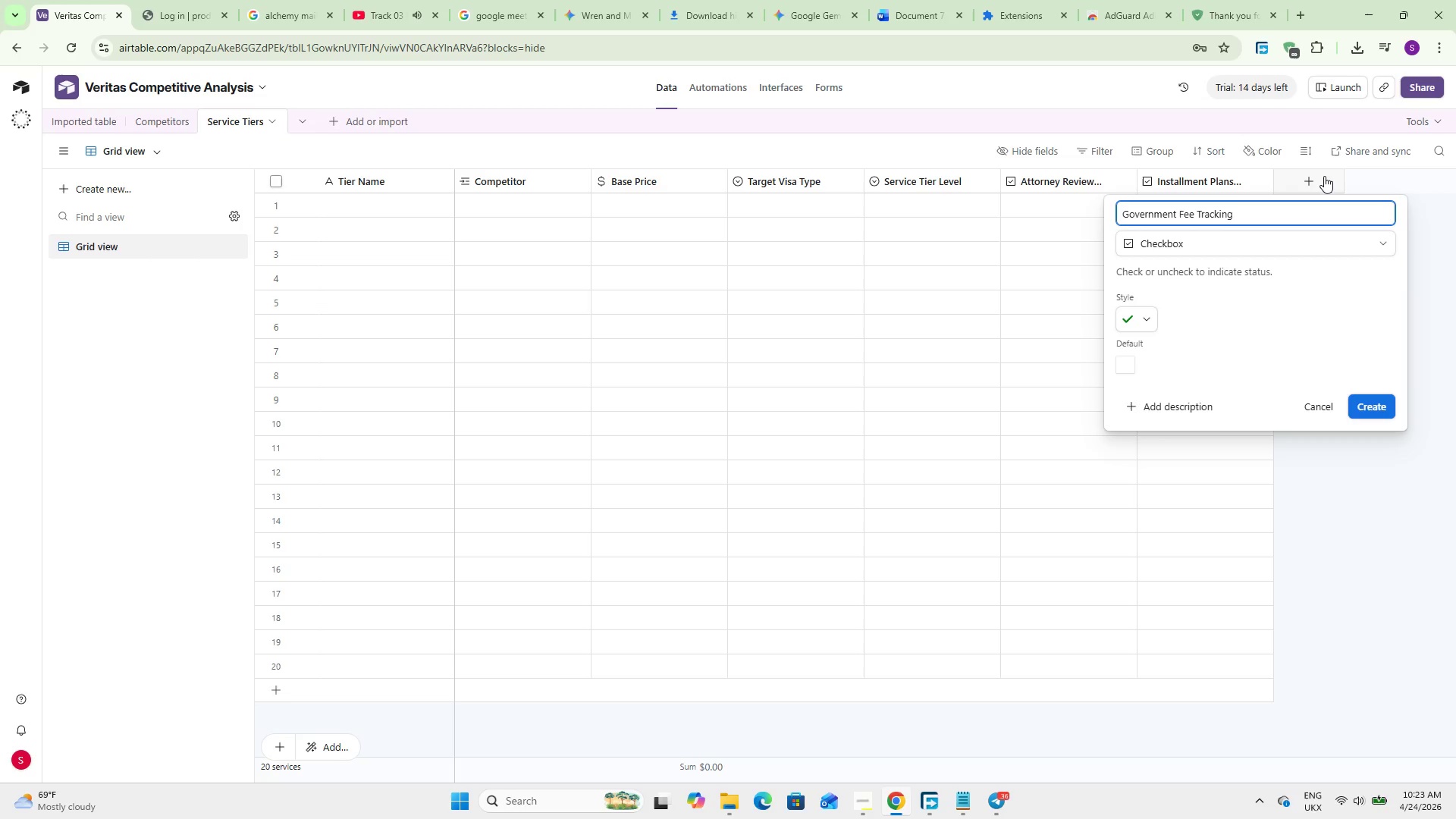 
left_click([1363, 395])
 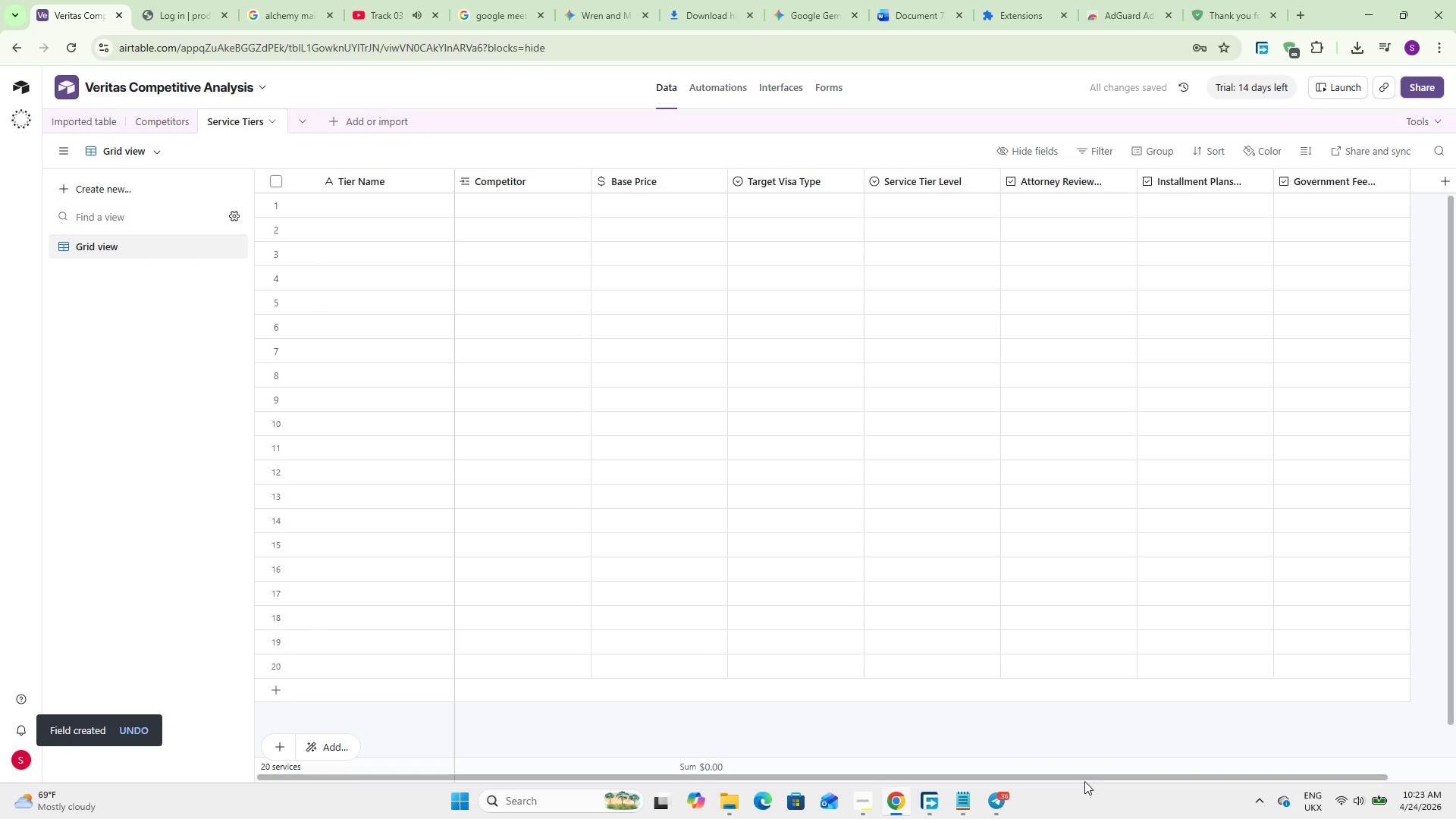 
left_click_drag(start_coordinate=[1086, 777], to_coordinate=[1230, 775])
 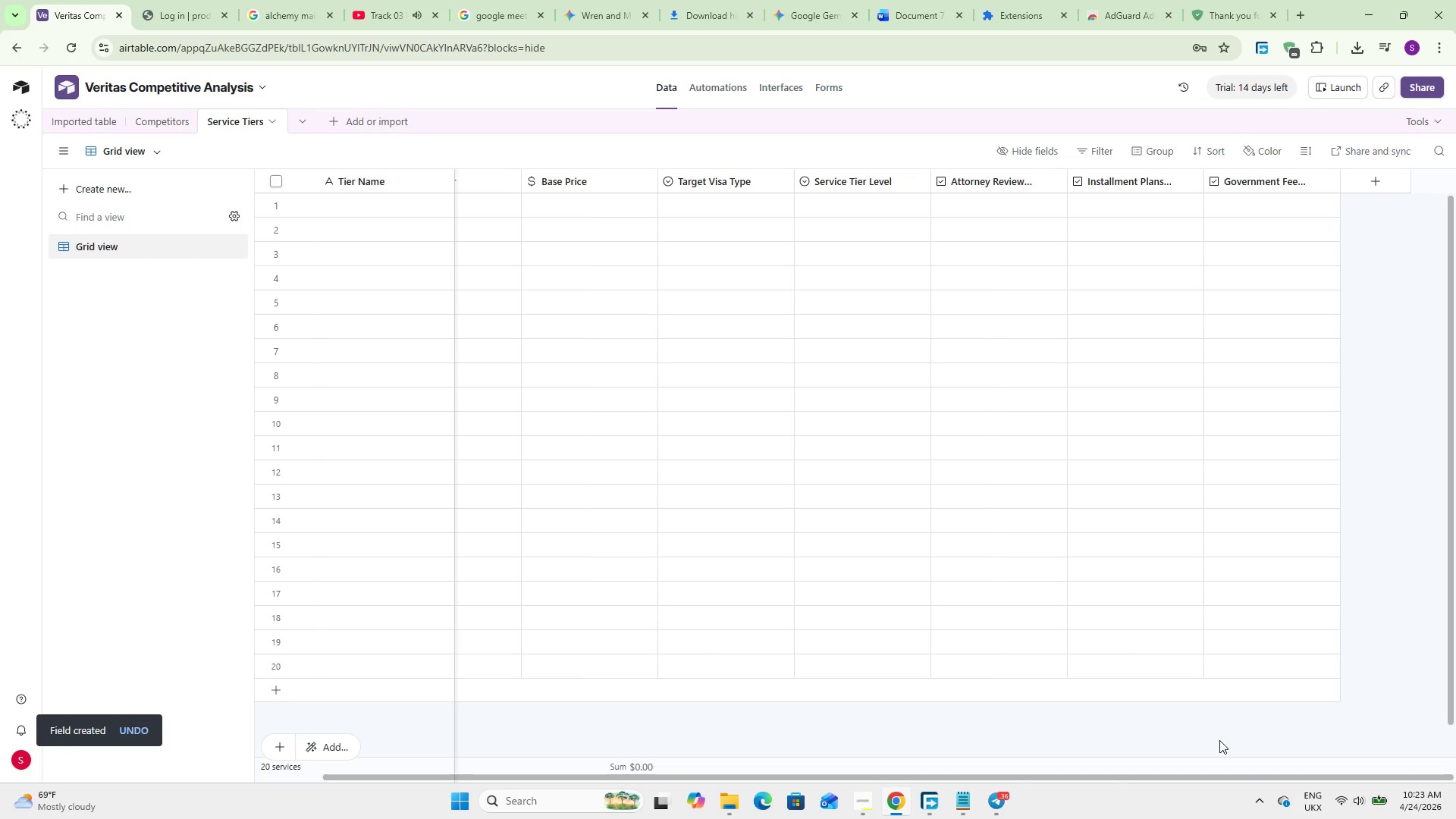 
wait(5.89)
 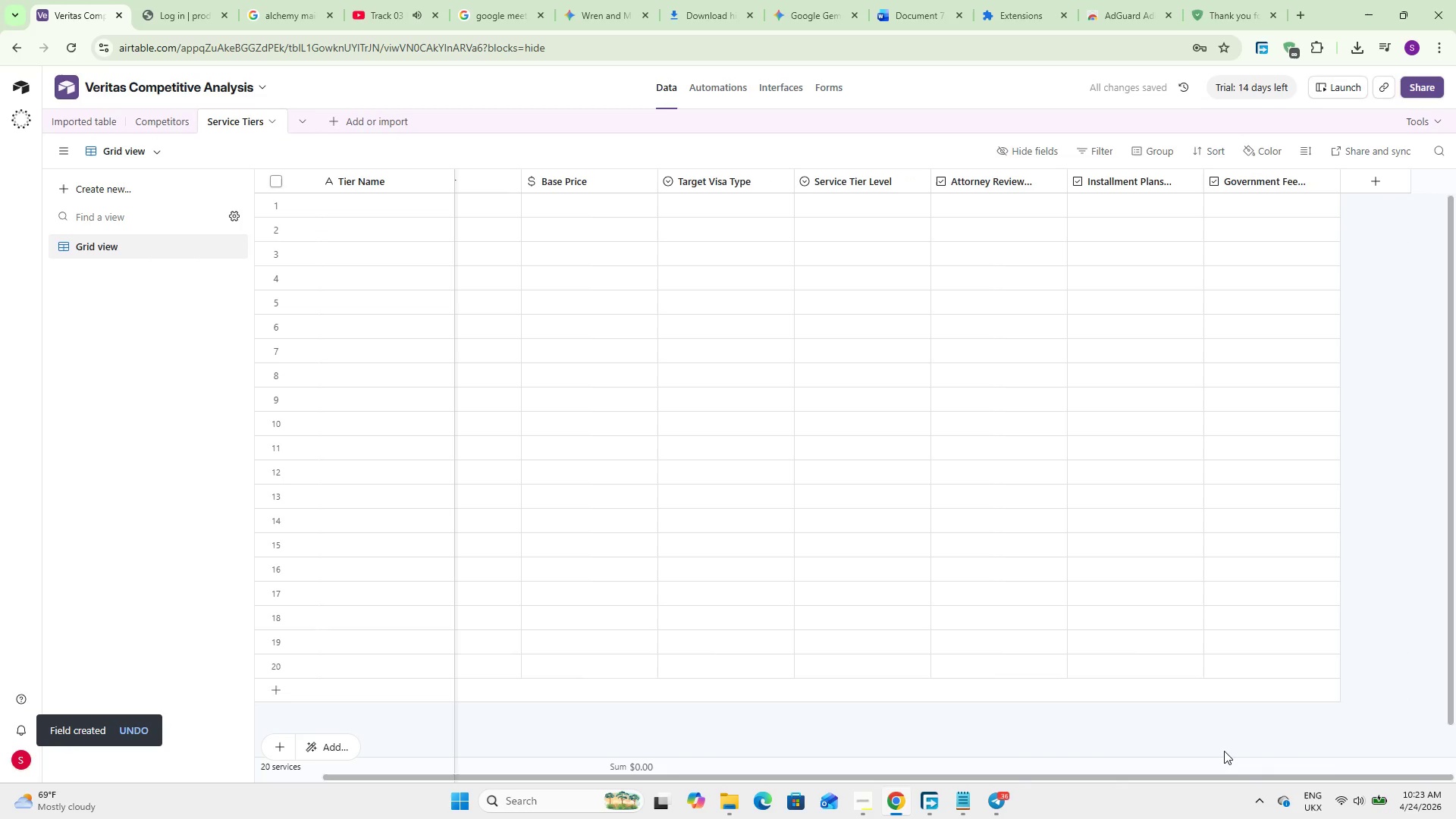 
left_click([1384, 180])
 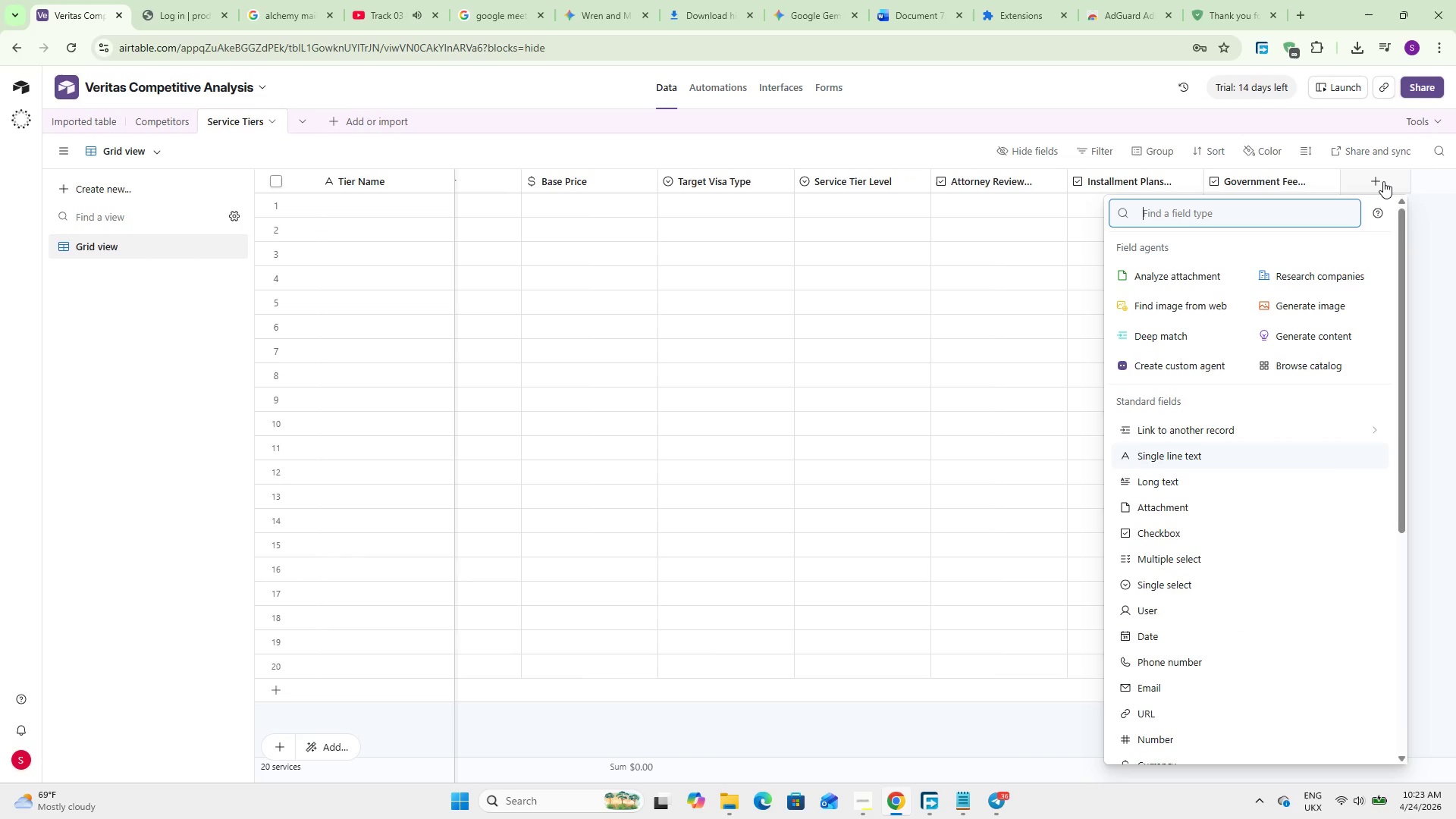 
type(Chec)
 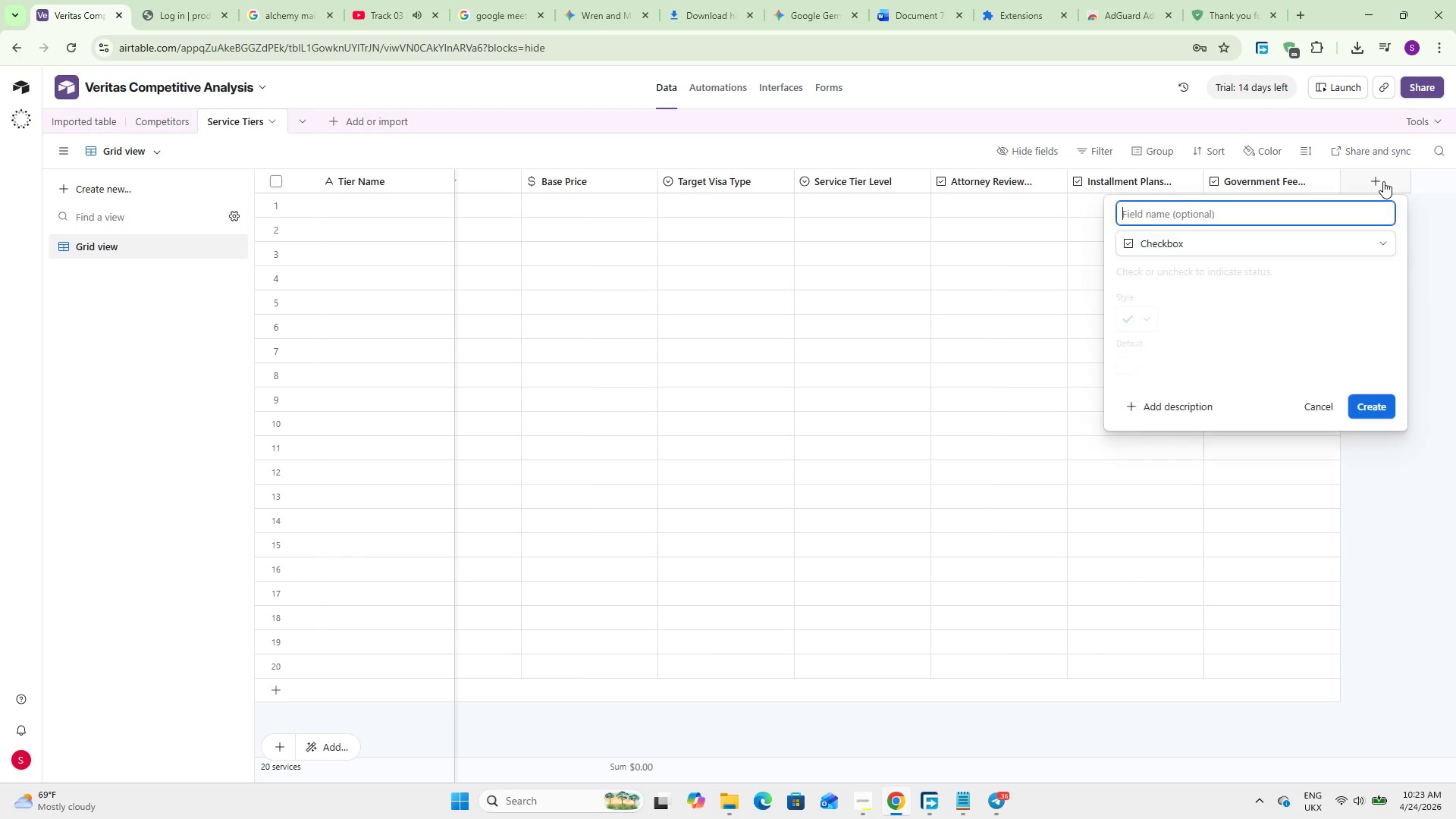 
key(Enter)
 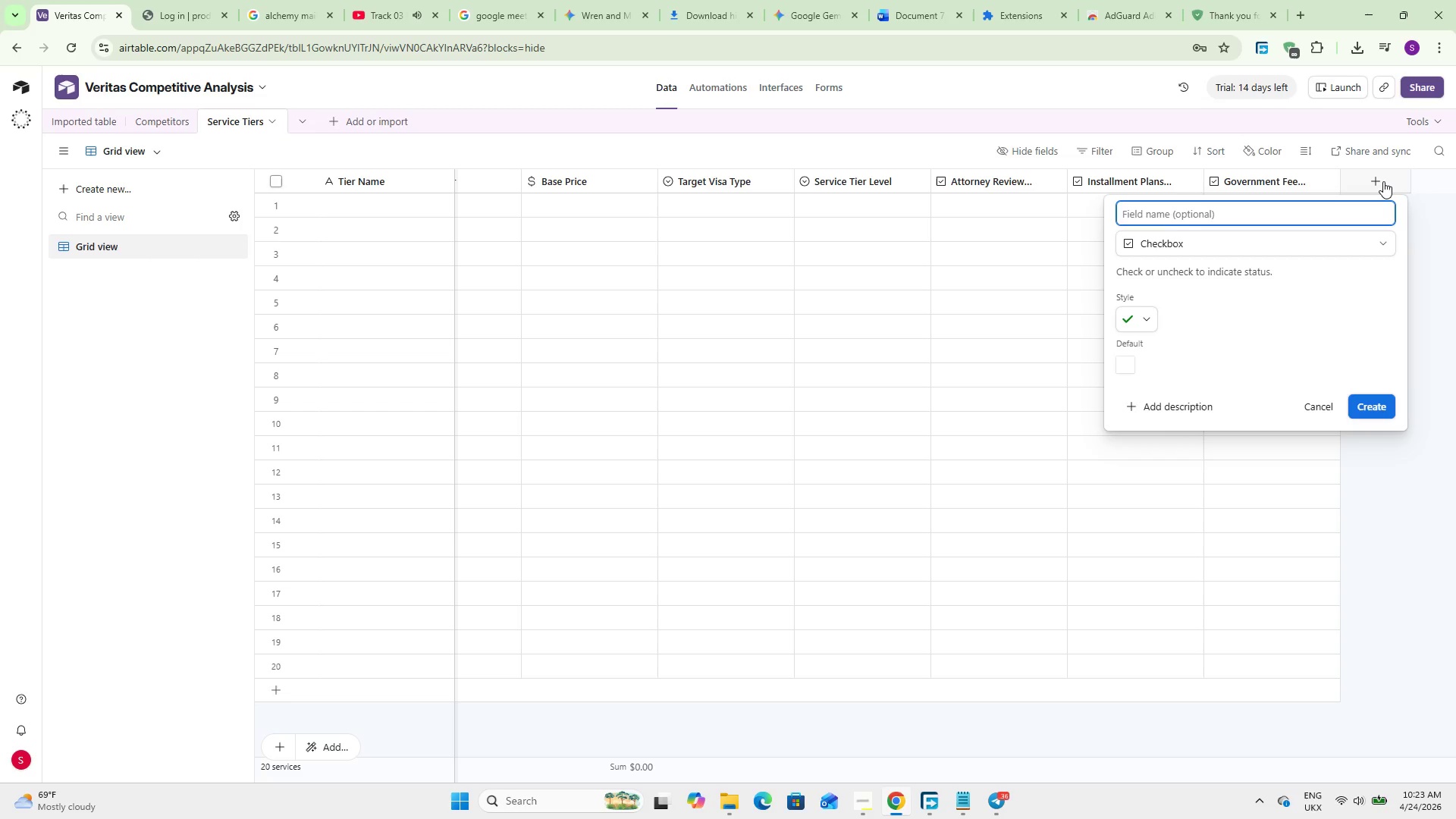 
type(Mobile App Access)
 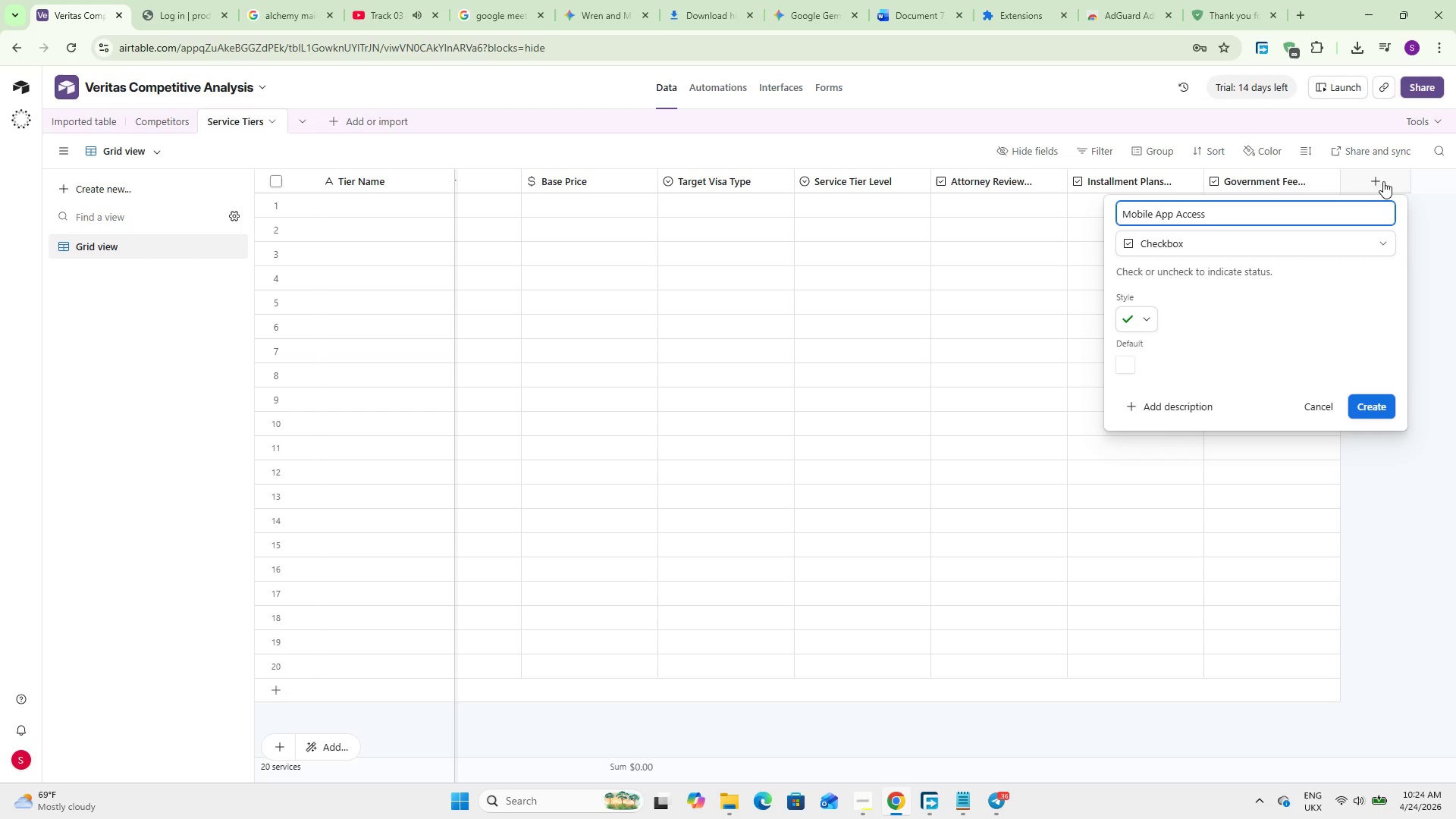 
left_click([1377, 400])
 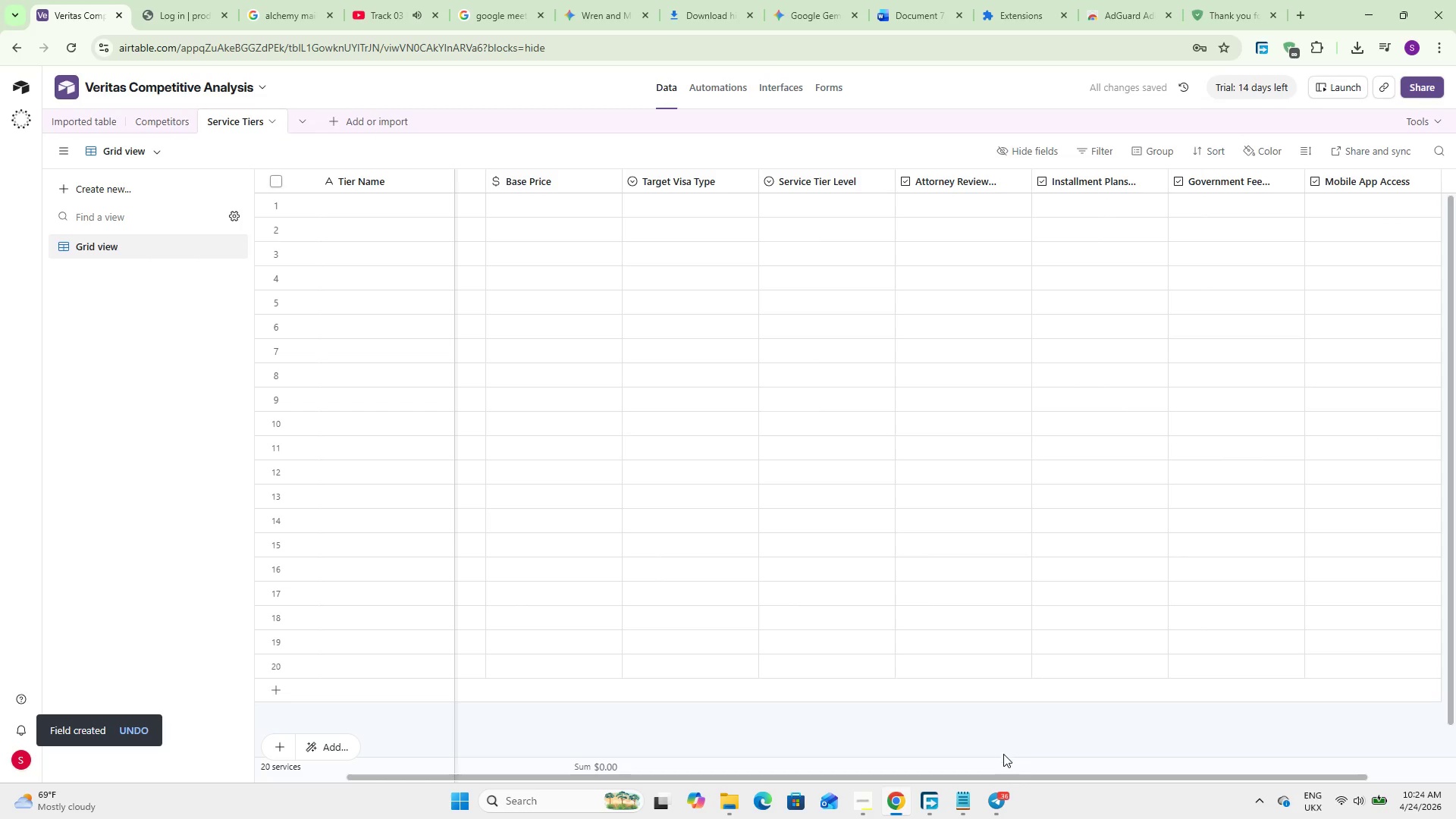 
left_click_drag(start_coordinate=[1003, 776], to_coordinate=[1220, 785])
 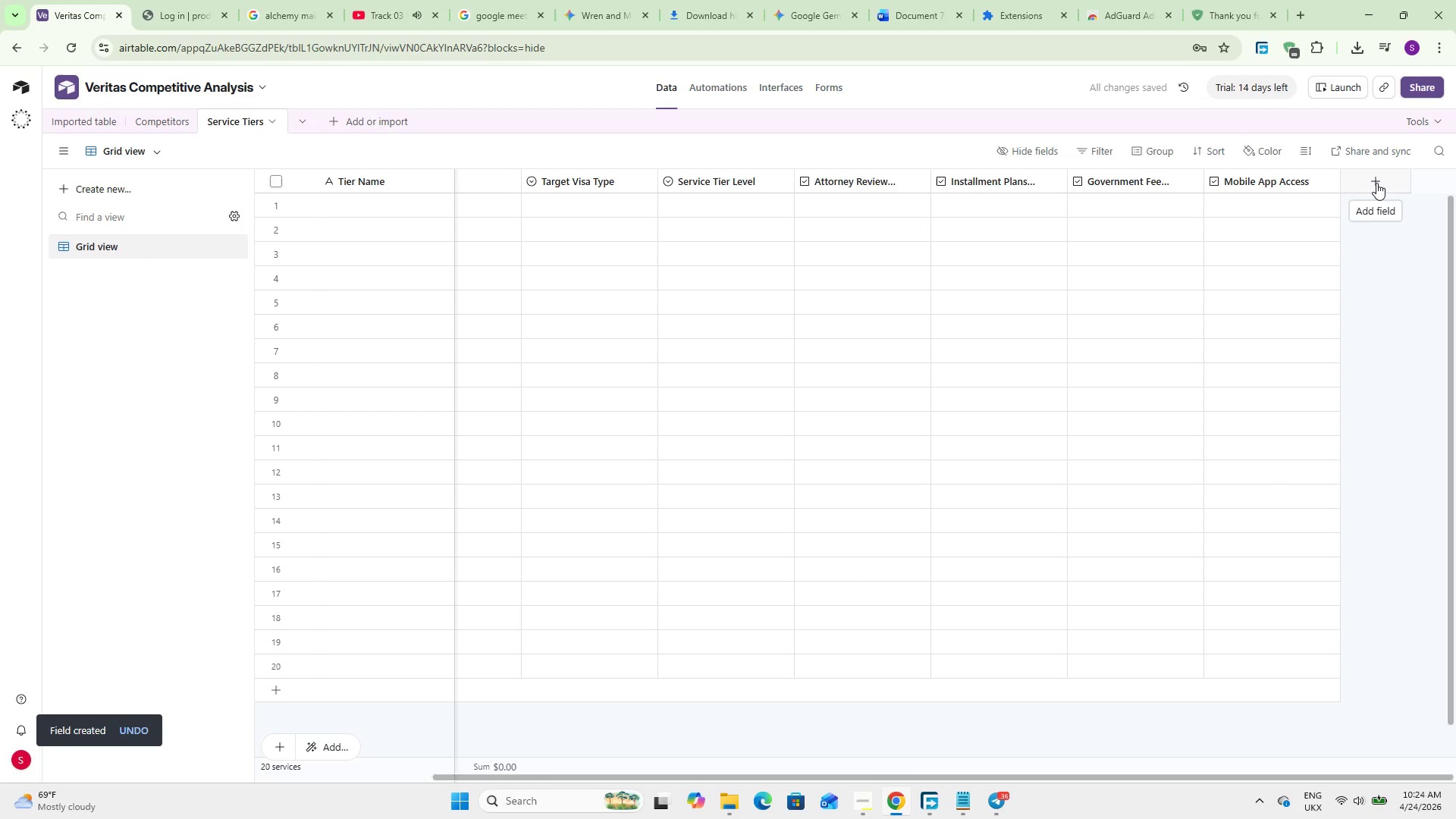 
left_click([1376, 183])
 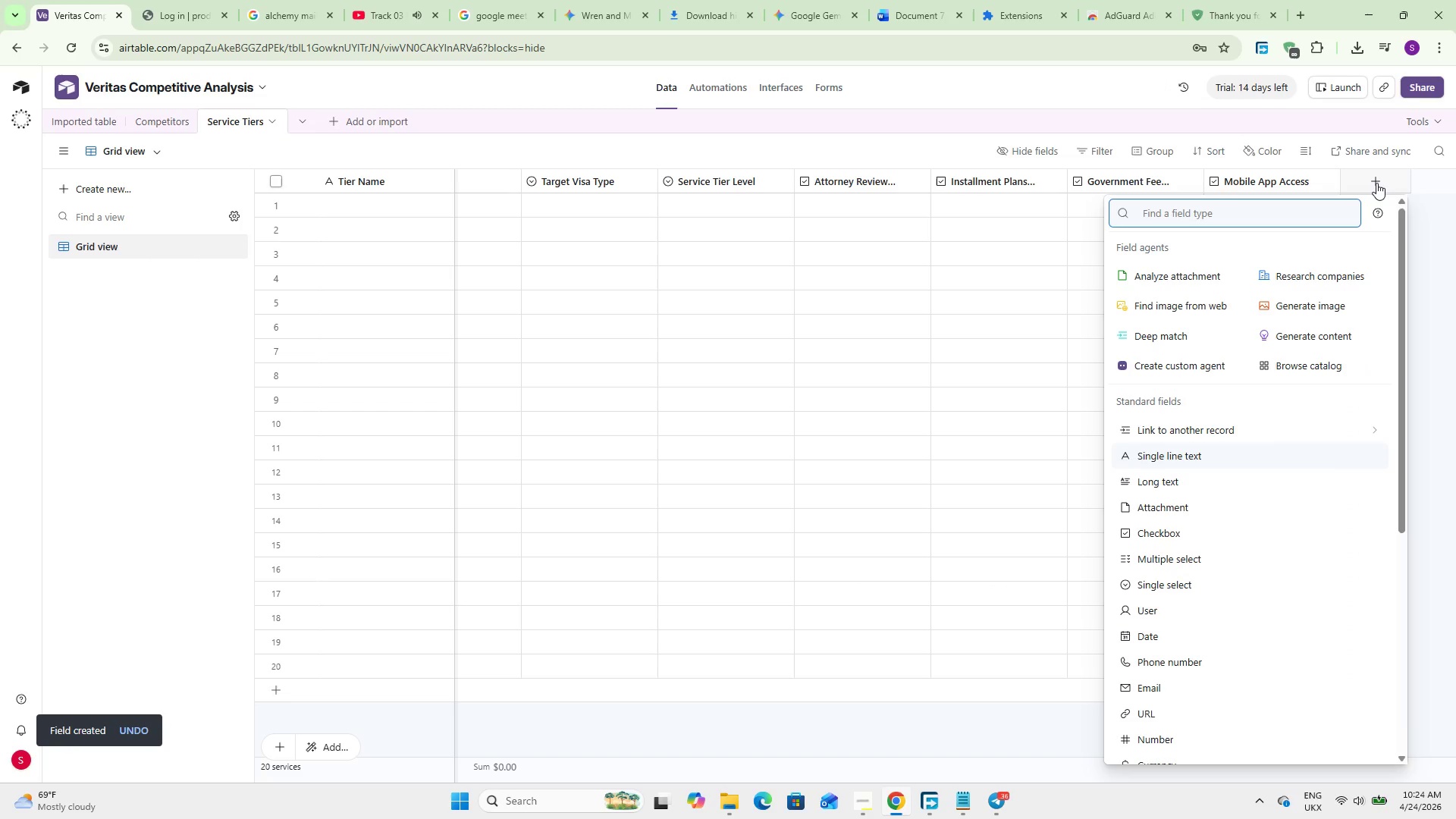 
type(chec)
 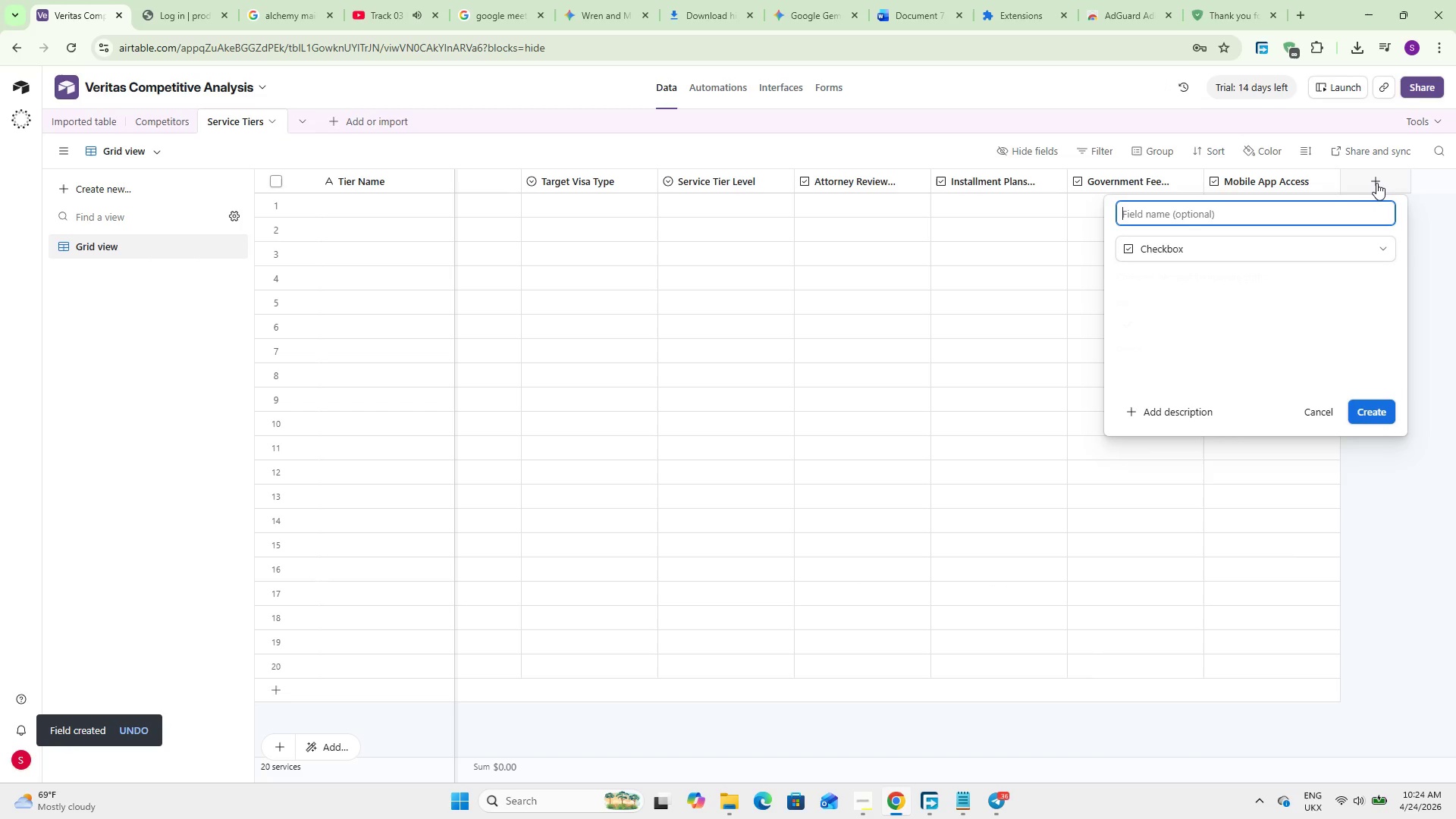 
key(Enter)
 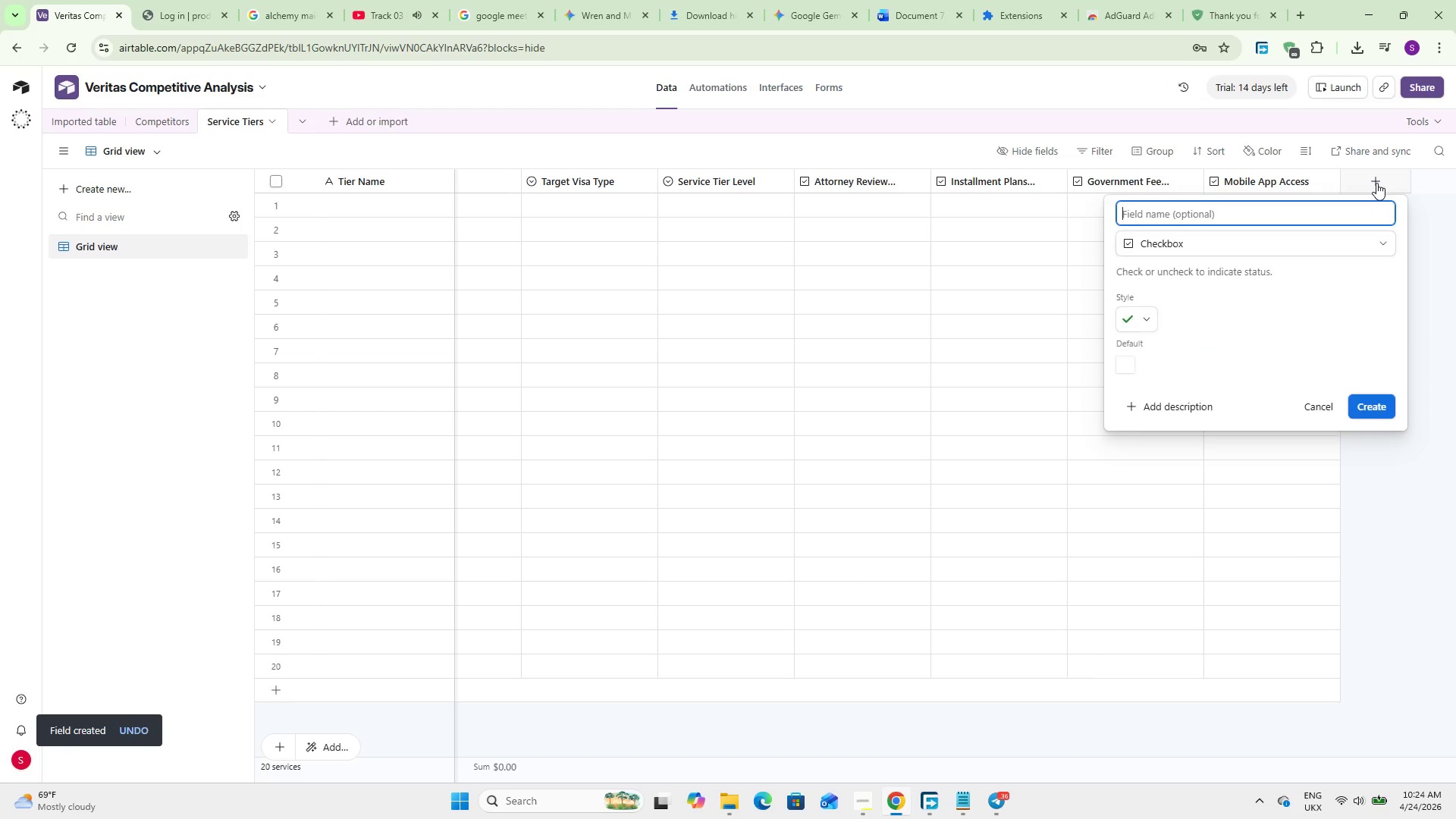 
type(Money )
key(Backspace)
type(-back Guarantee)
 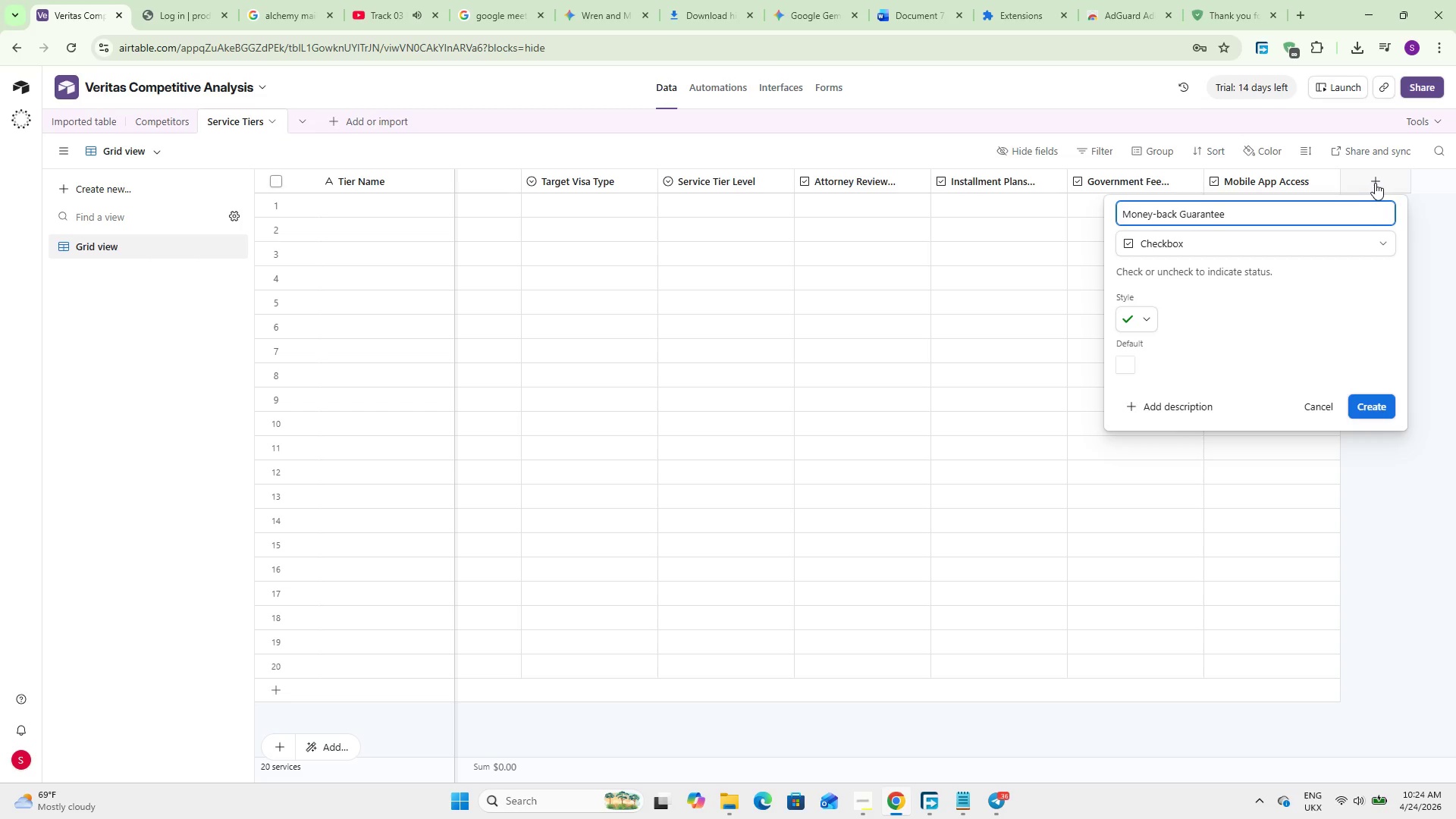 
left_click([1376, 410])
 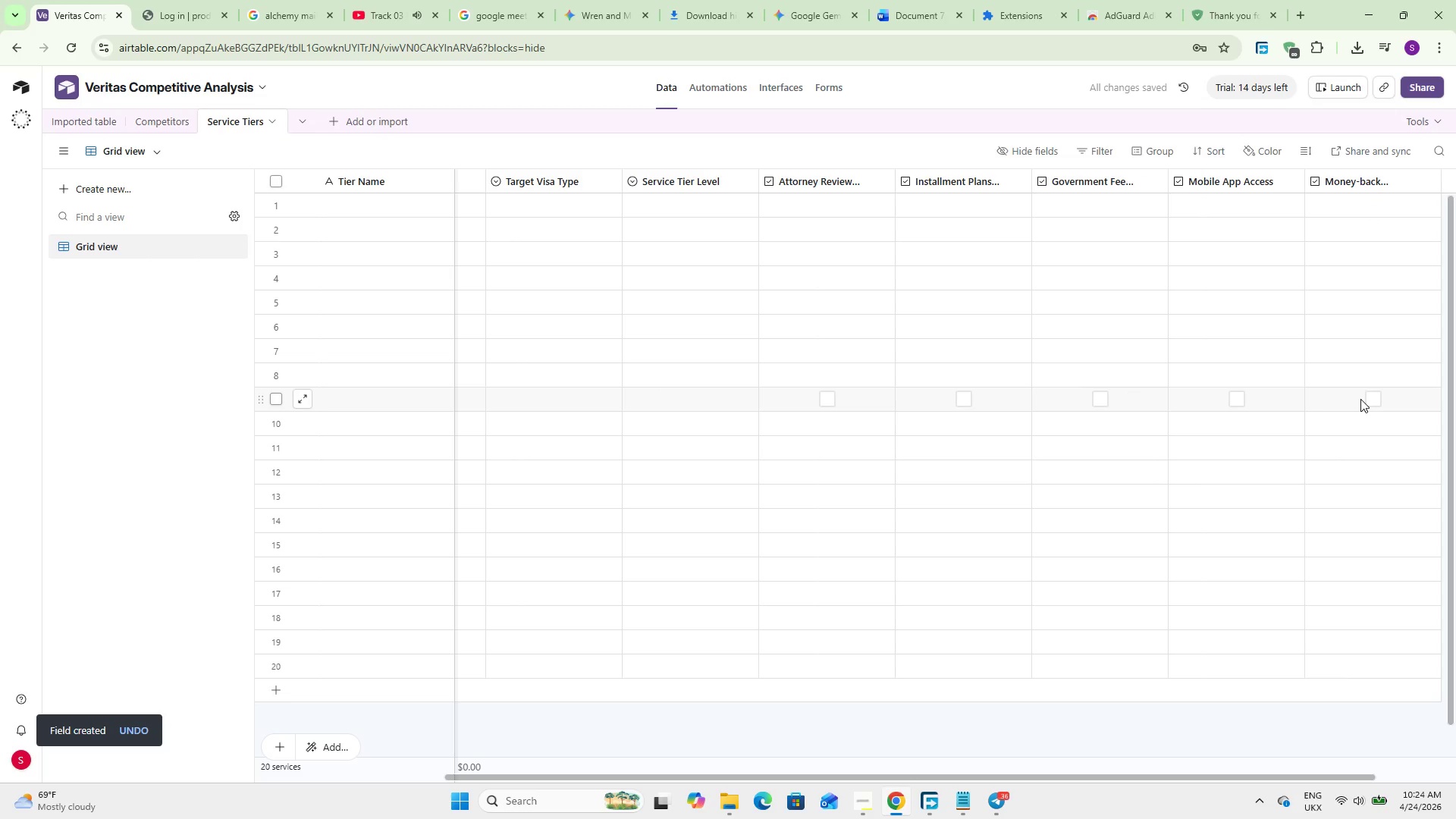 
wait(8.89)
 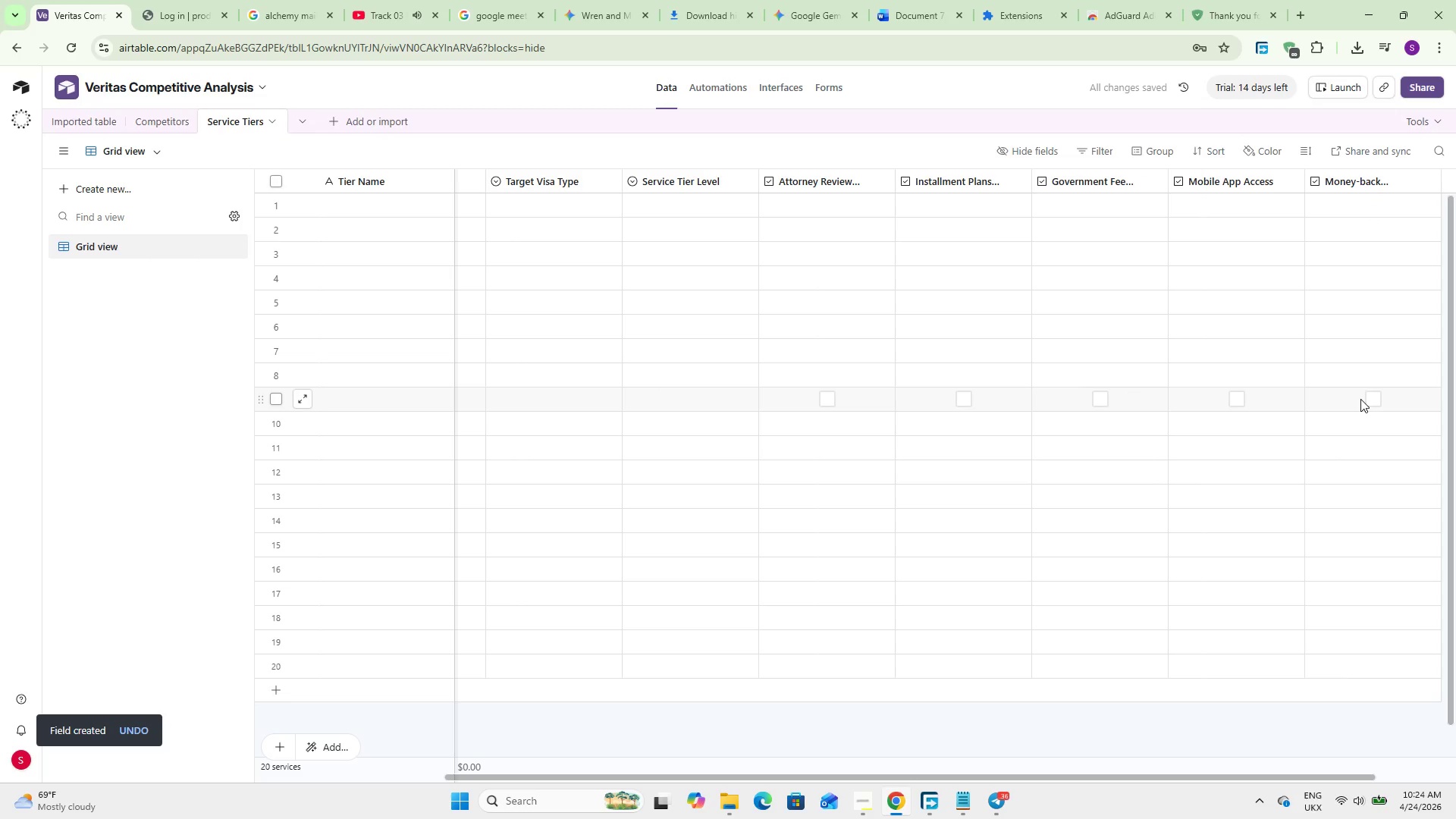 
left_click_drag(start_coordinate=[748, 775], to_coordinate=[343, 730])
 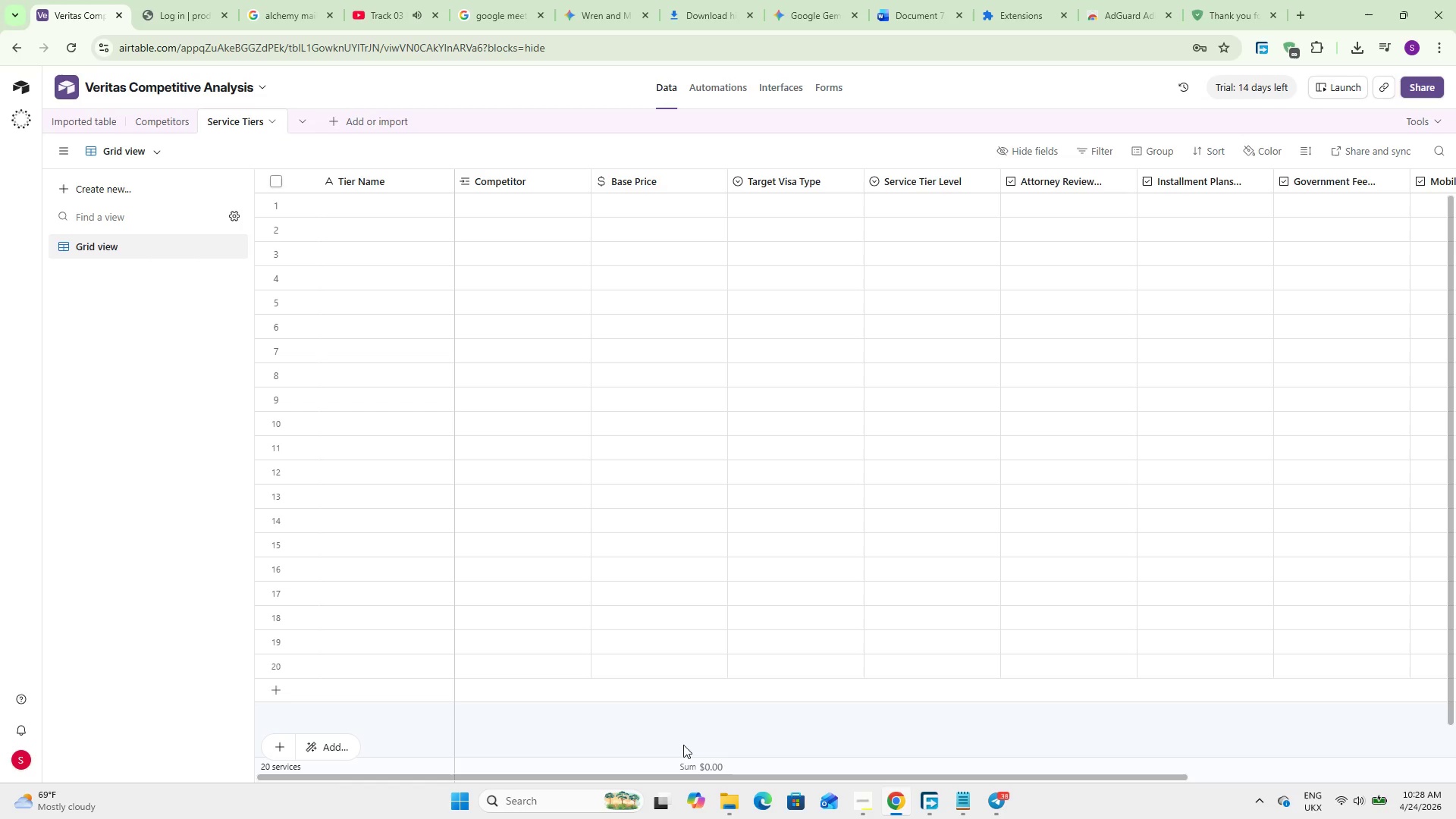 
wait(255.98)
 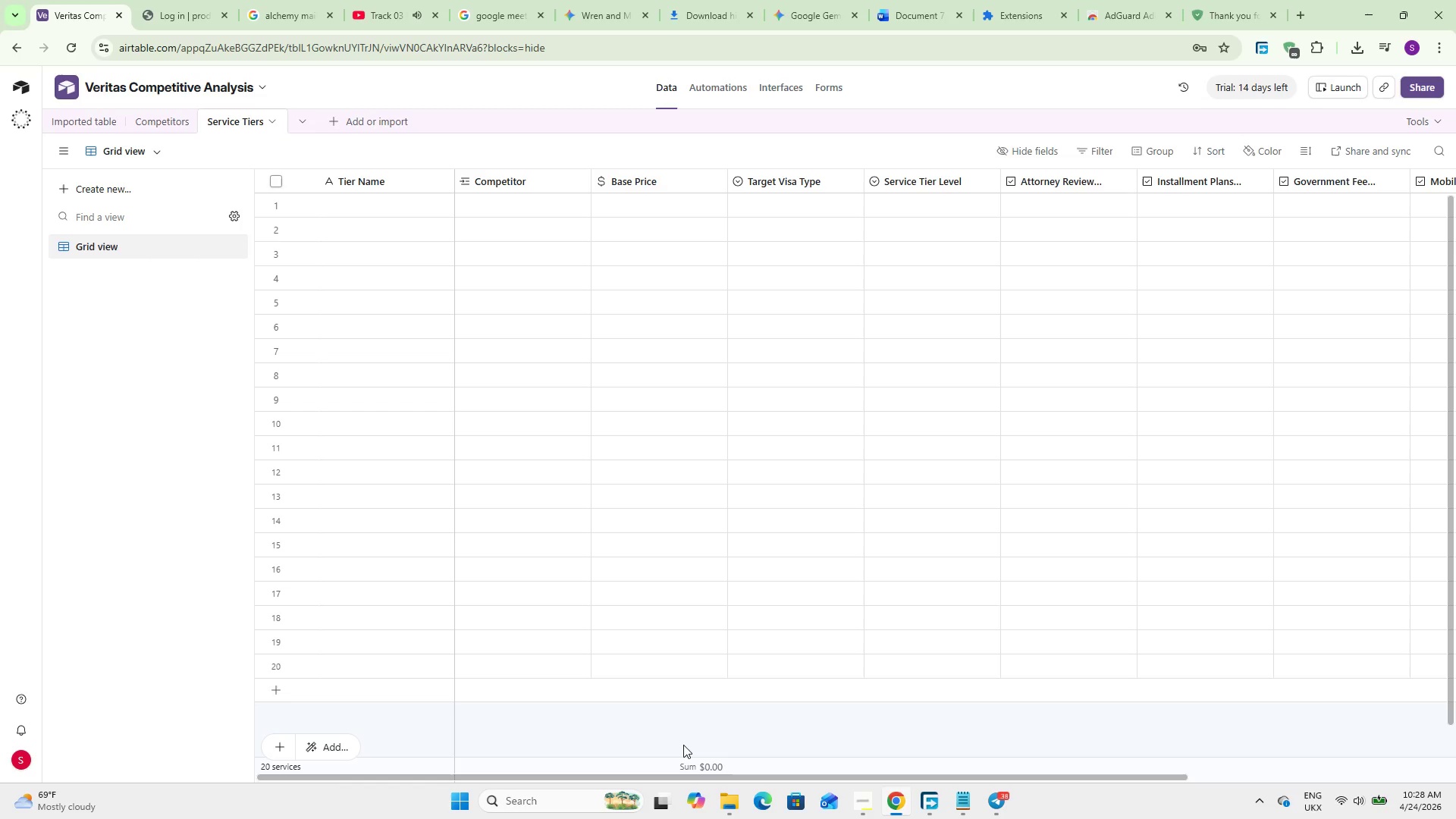 
left_click_drag(start_coordinate=[757, 777], to_coordinate=[888, 771])
 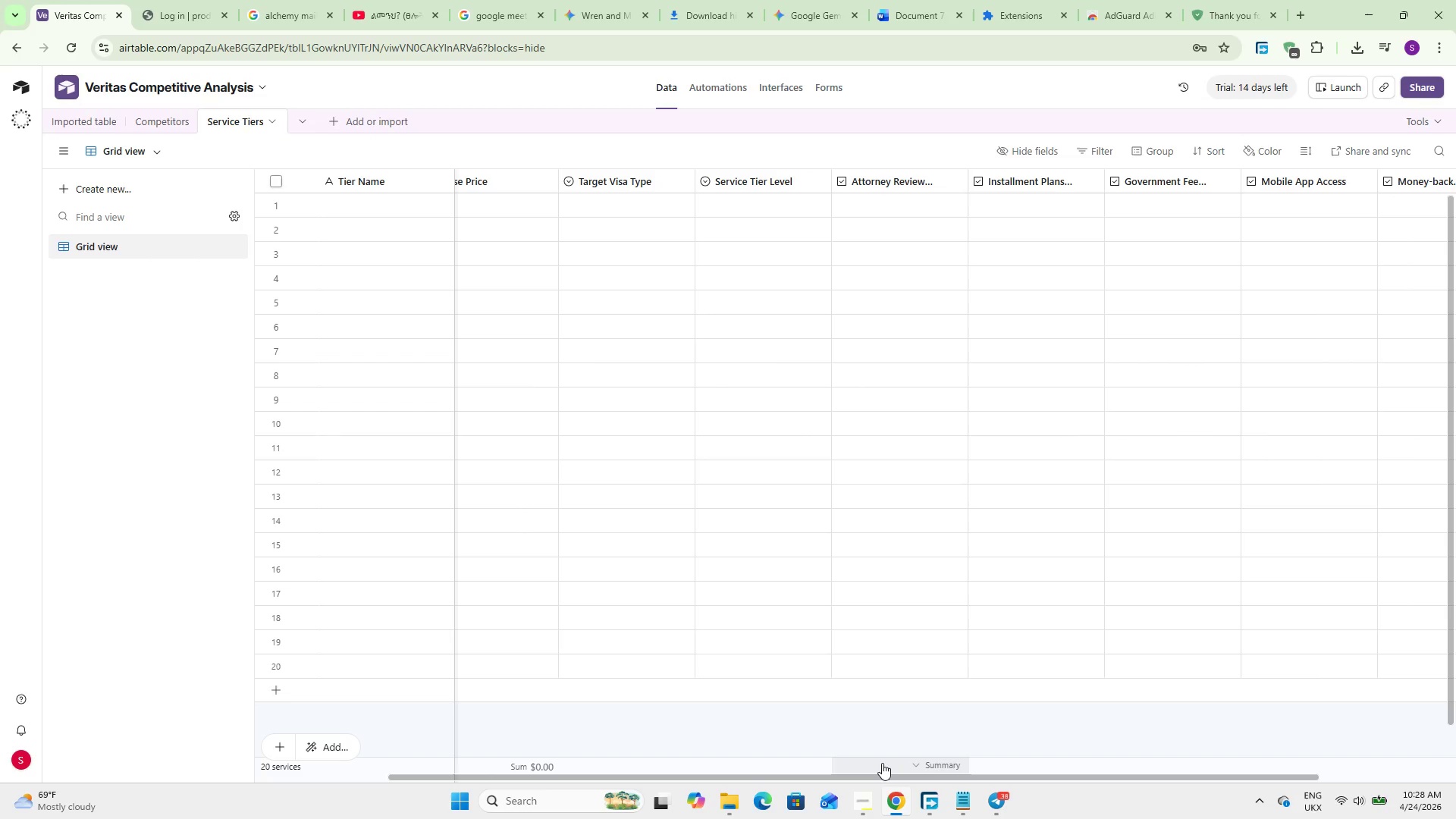 
key(VolumeDown)
 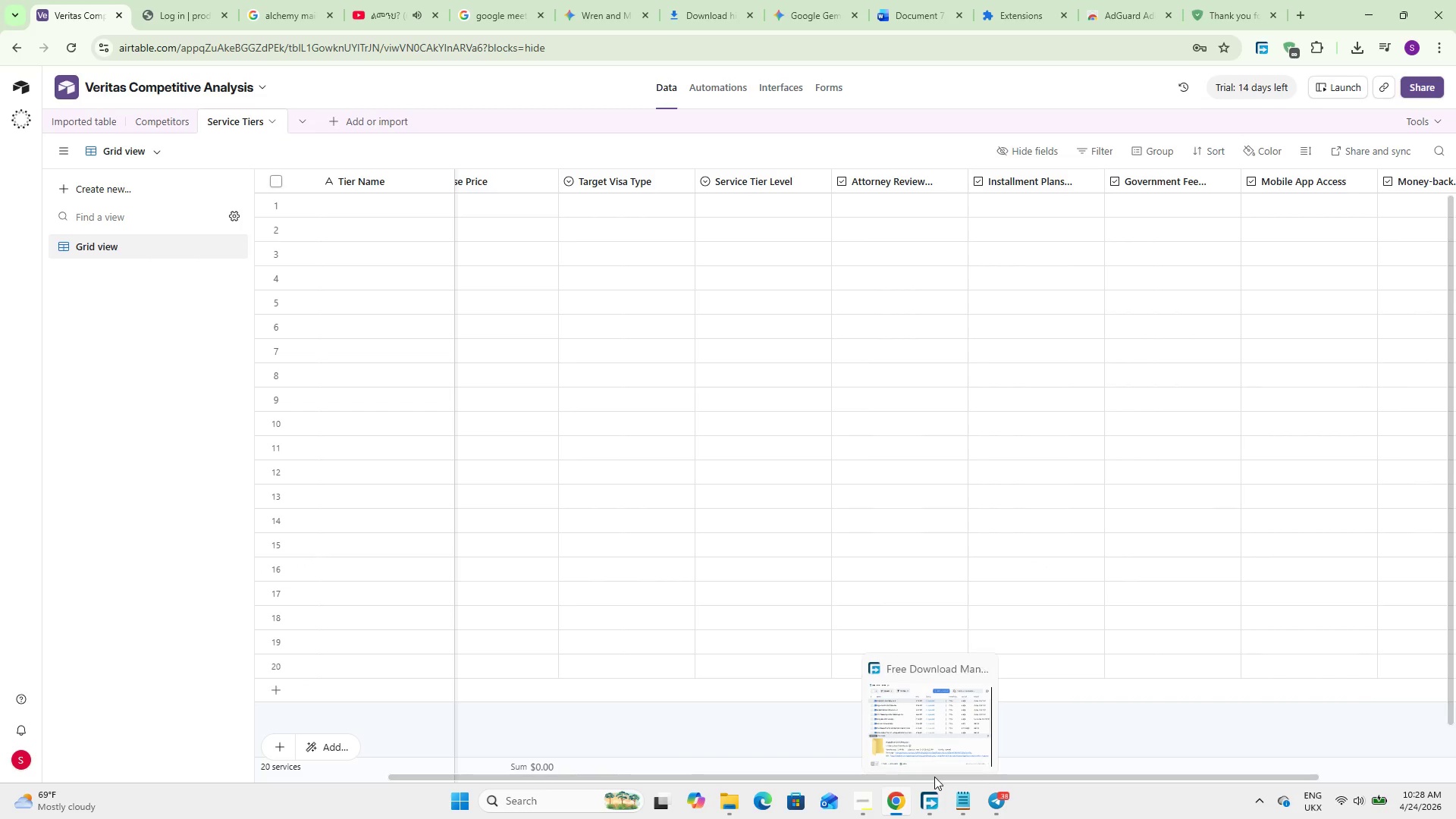 
wait(5.84)
 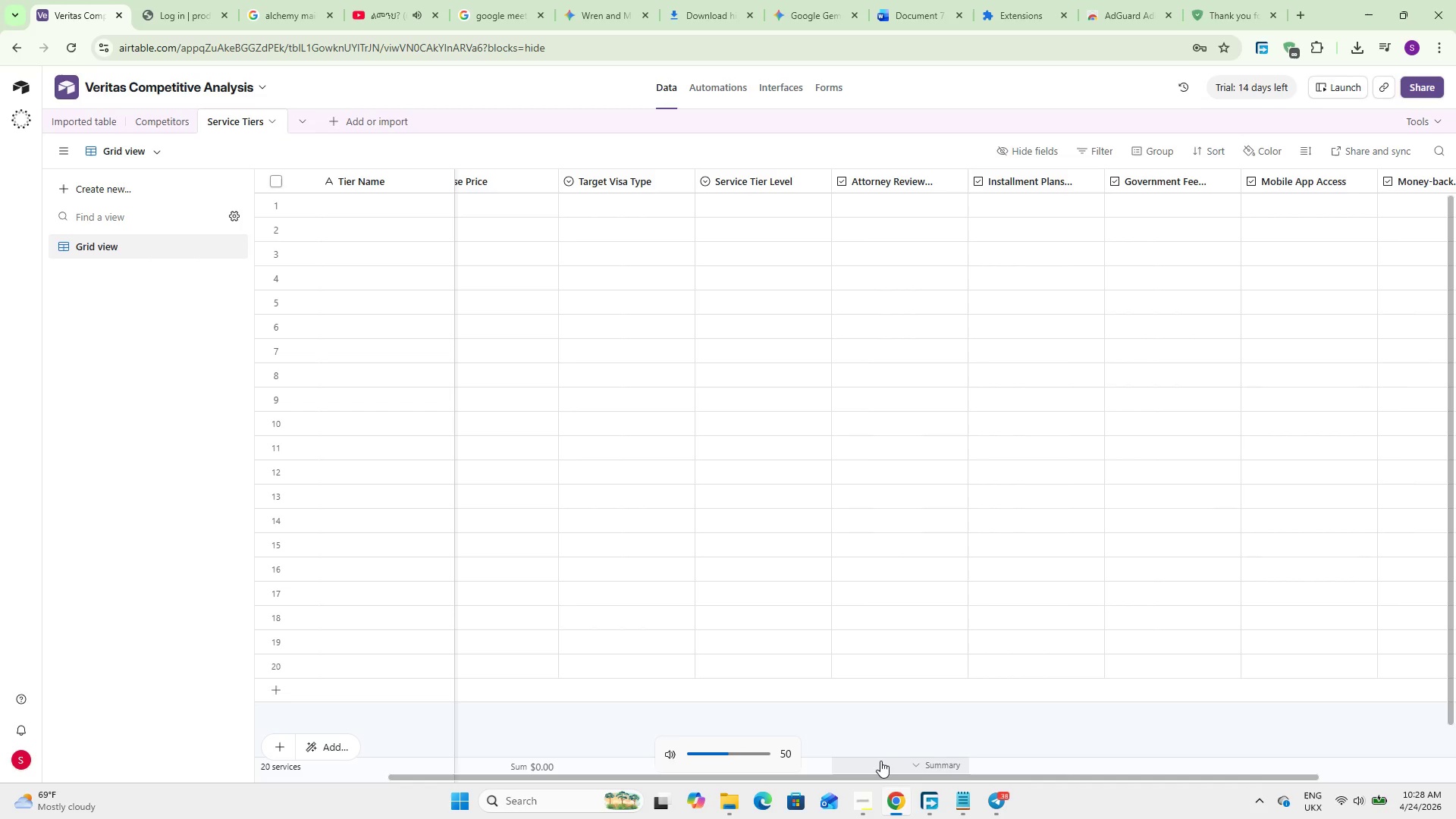 
left_click_drag(start_coordinate=[1037, 776], to_coordinate=[1329, 766])
 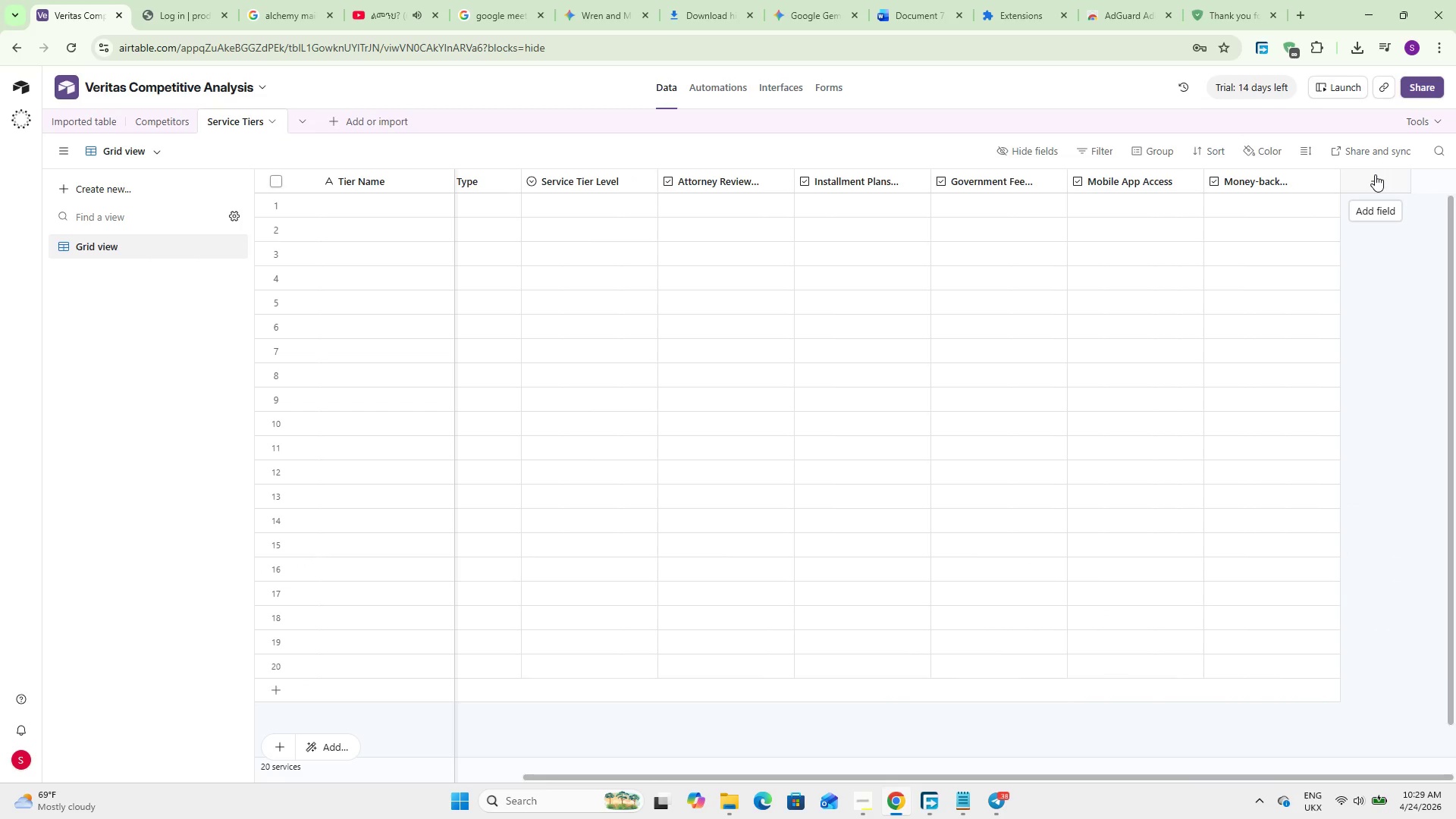 
left_click([1375, 174])
 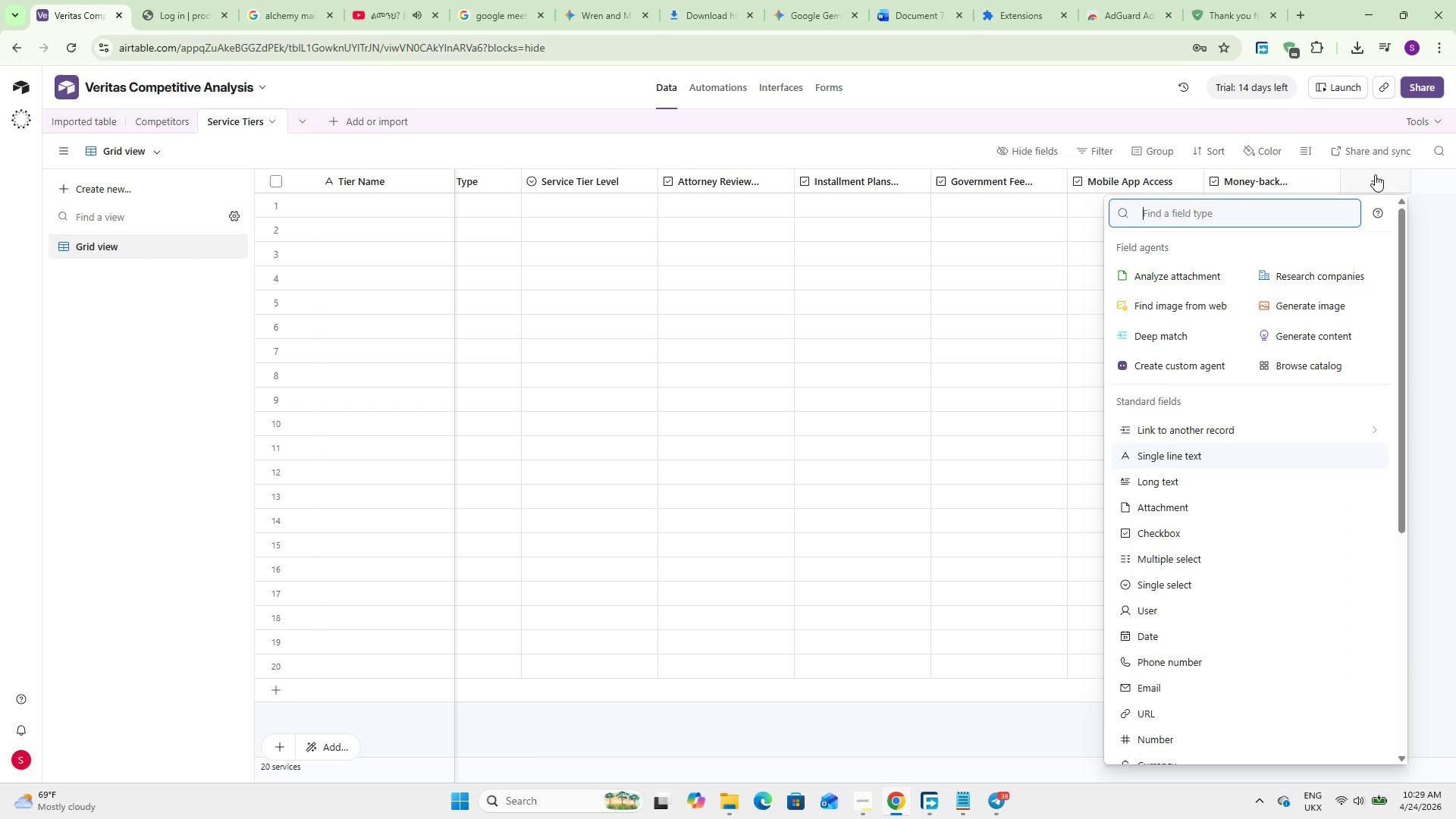 
type(for)
 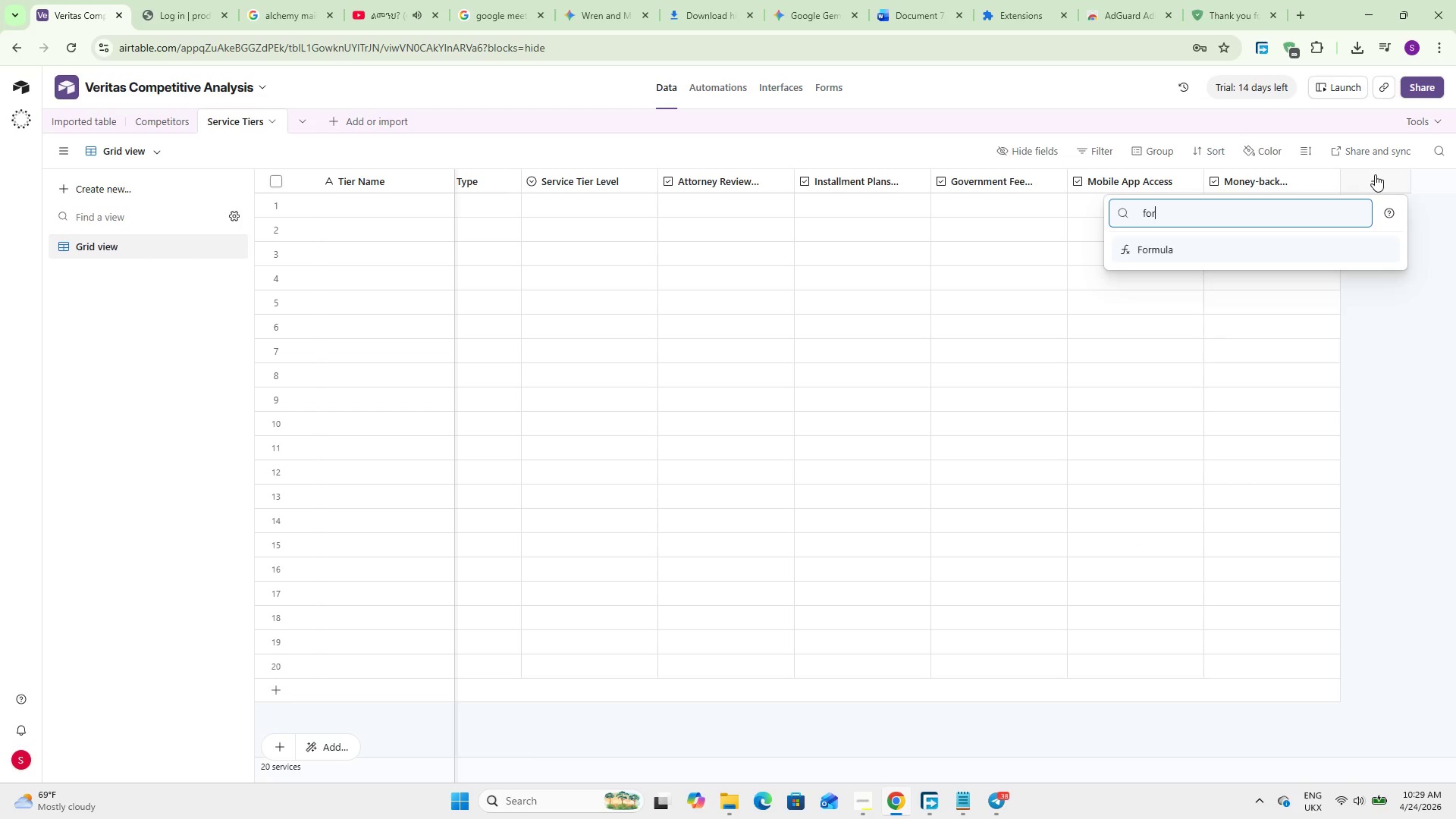 
key(Enter)
 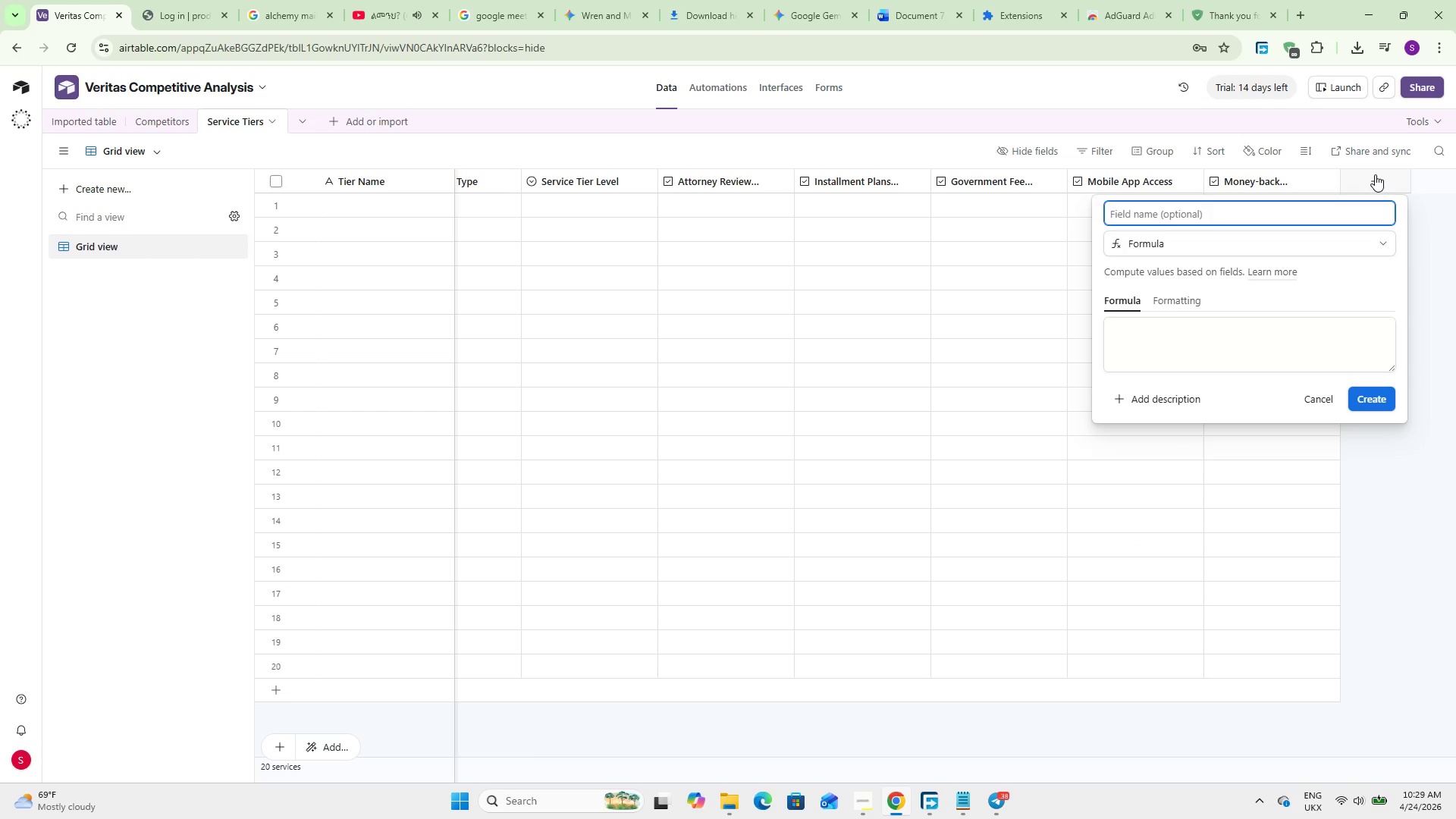 
type(Total Estimated Cost)
 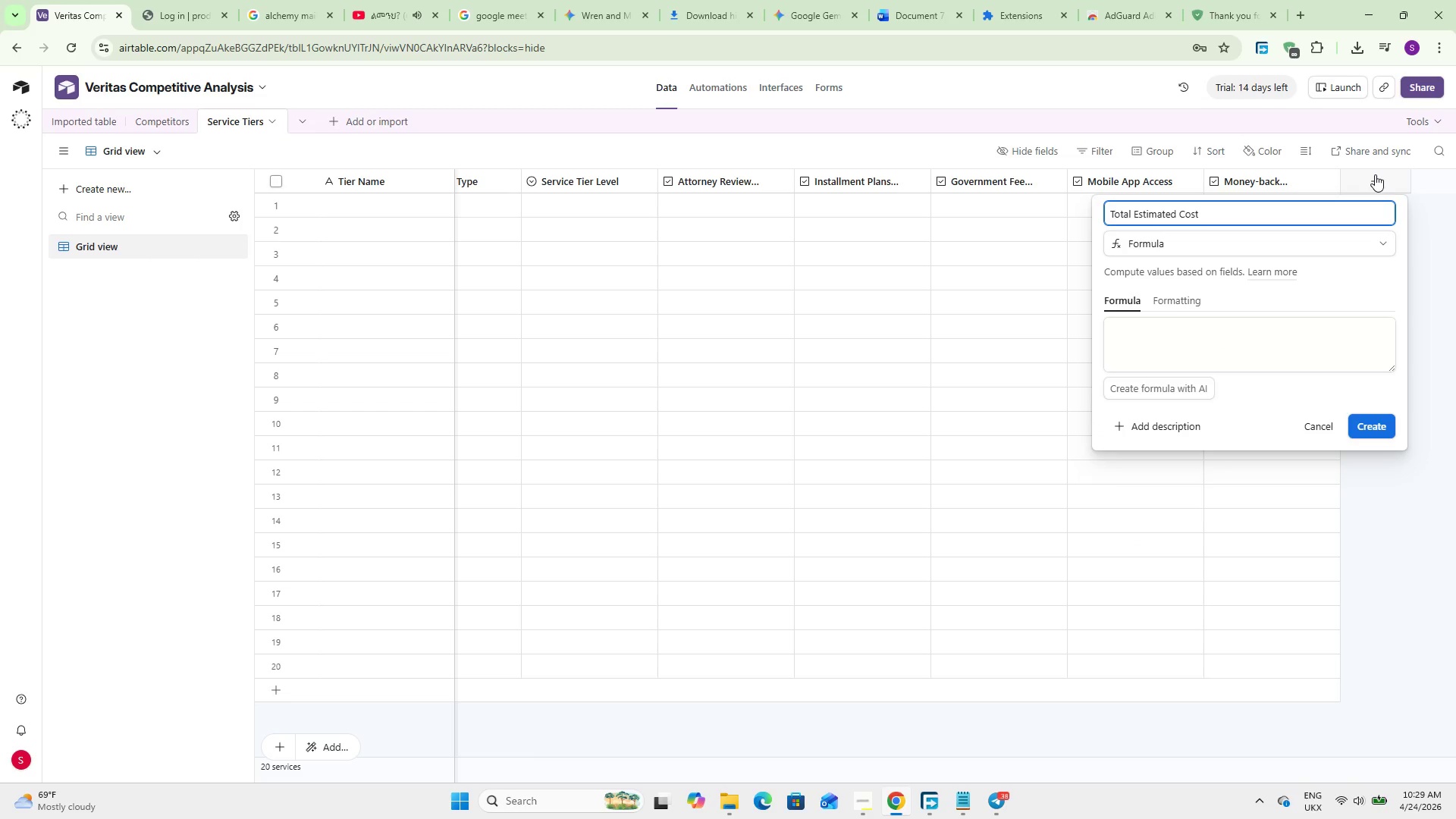 
double_click([1260, 329])
 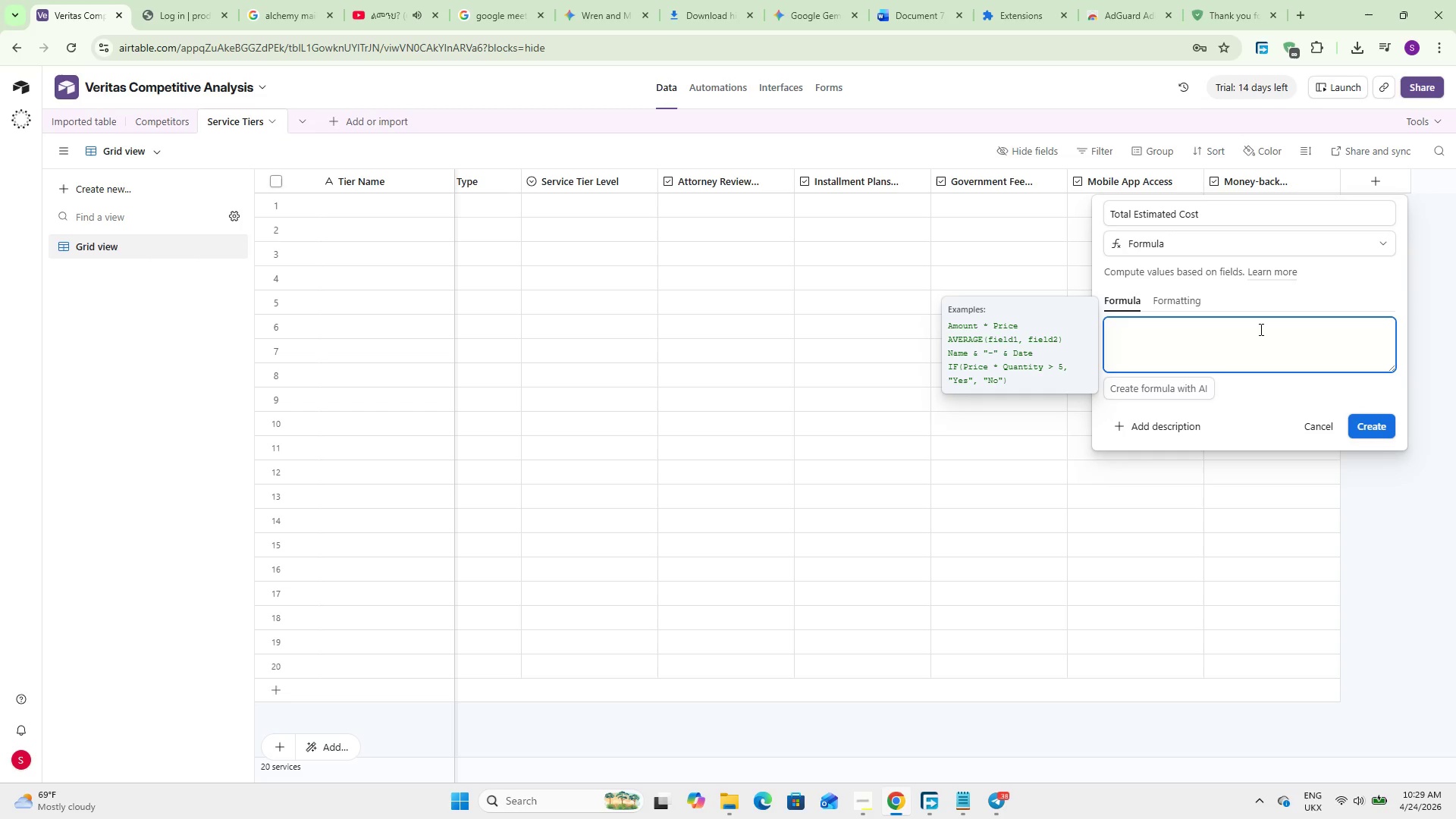 
type(Base)
 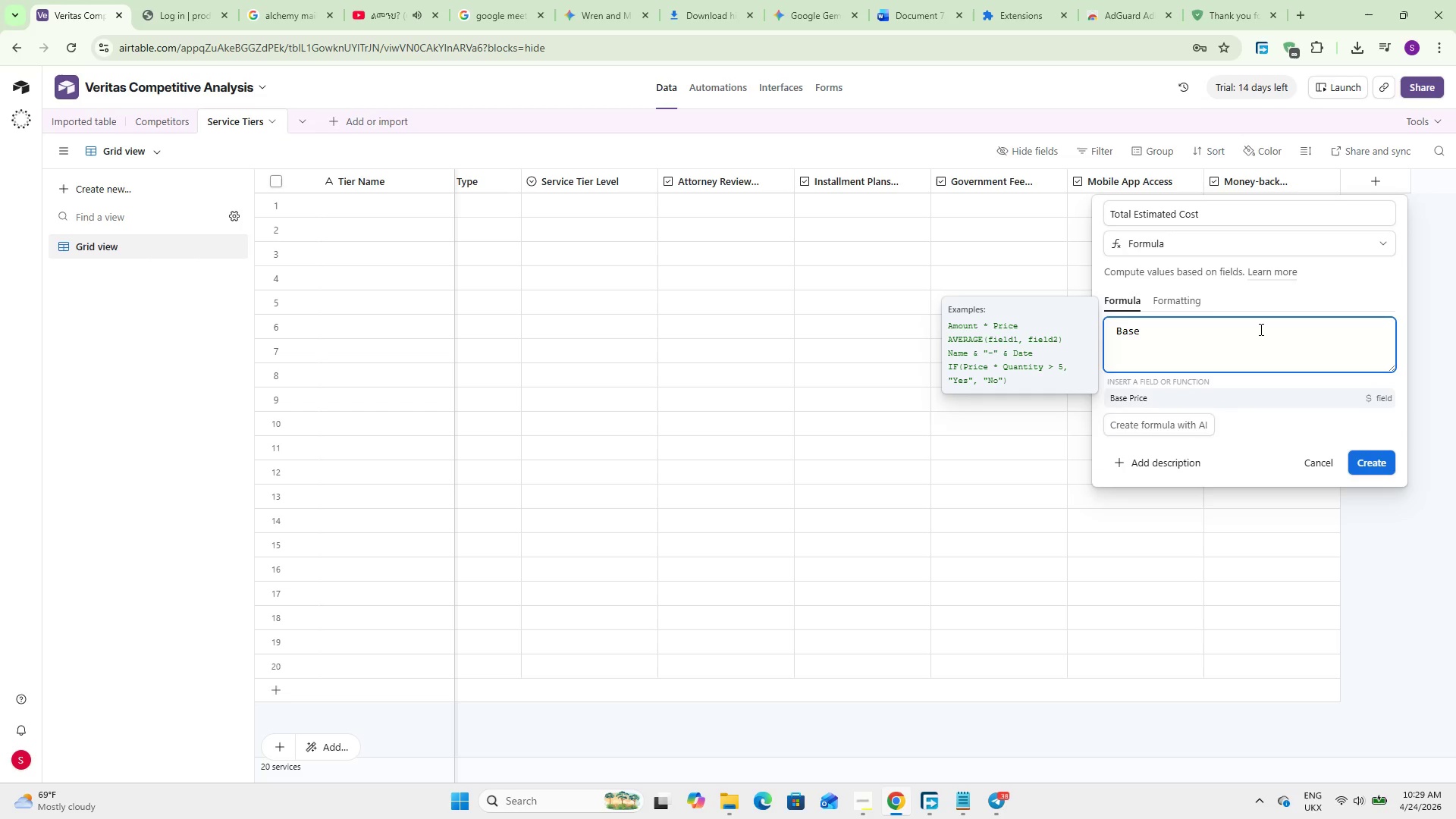 
key(Enter)
 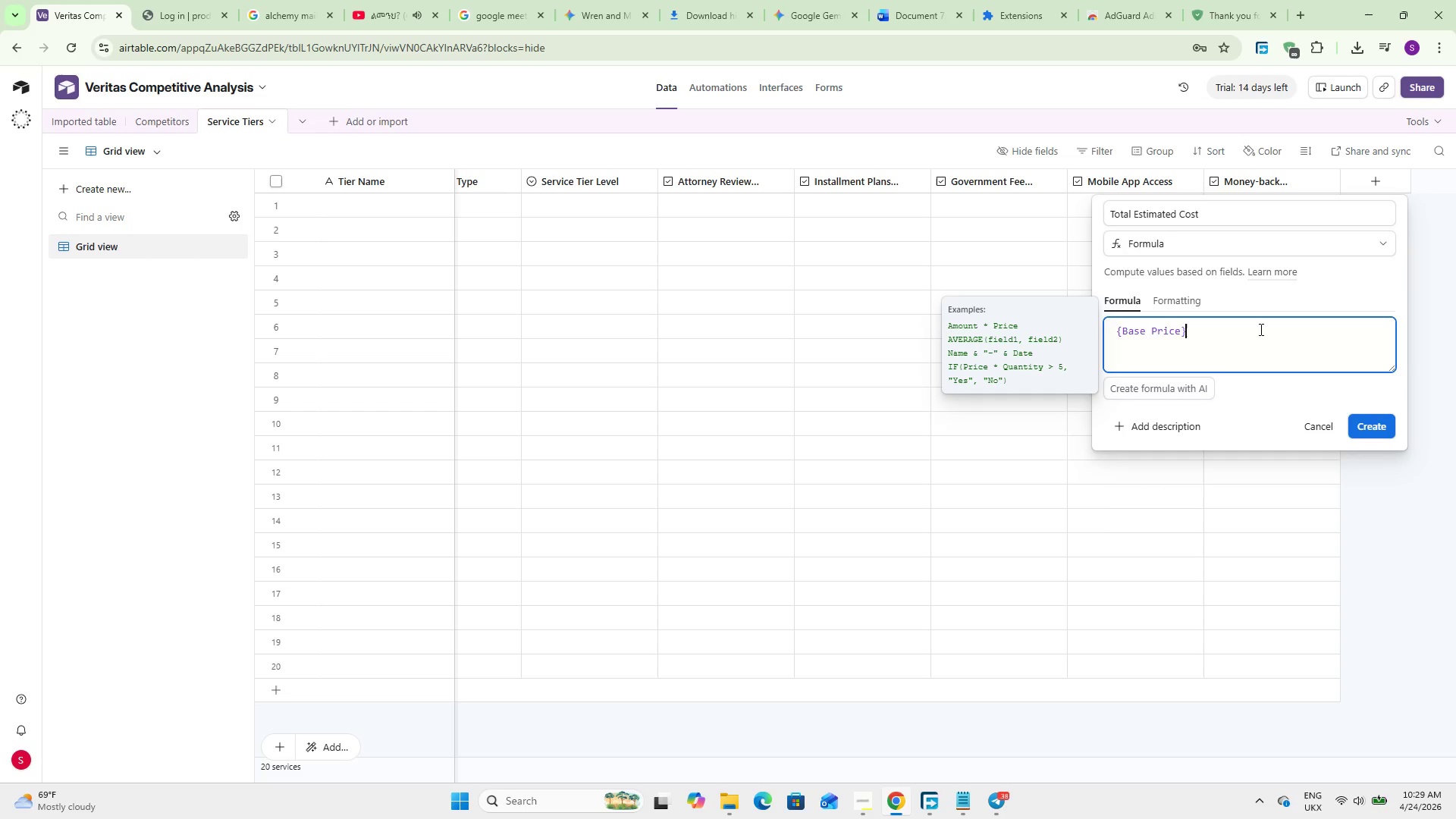 
type( + 535)
 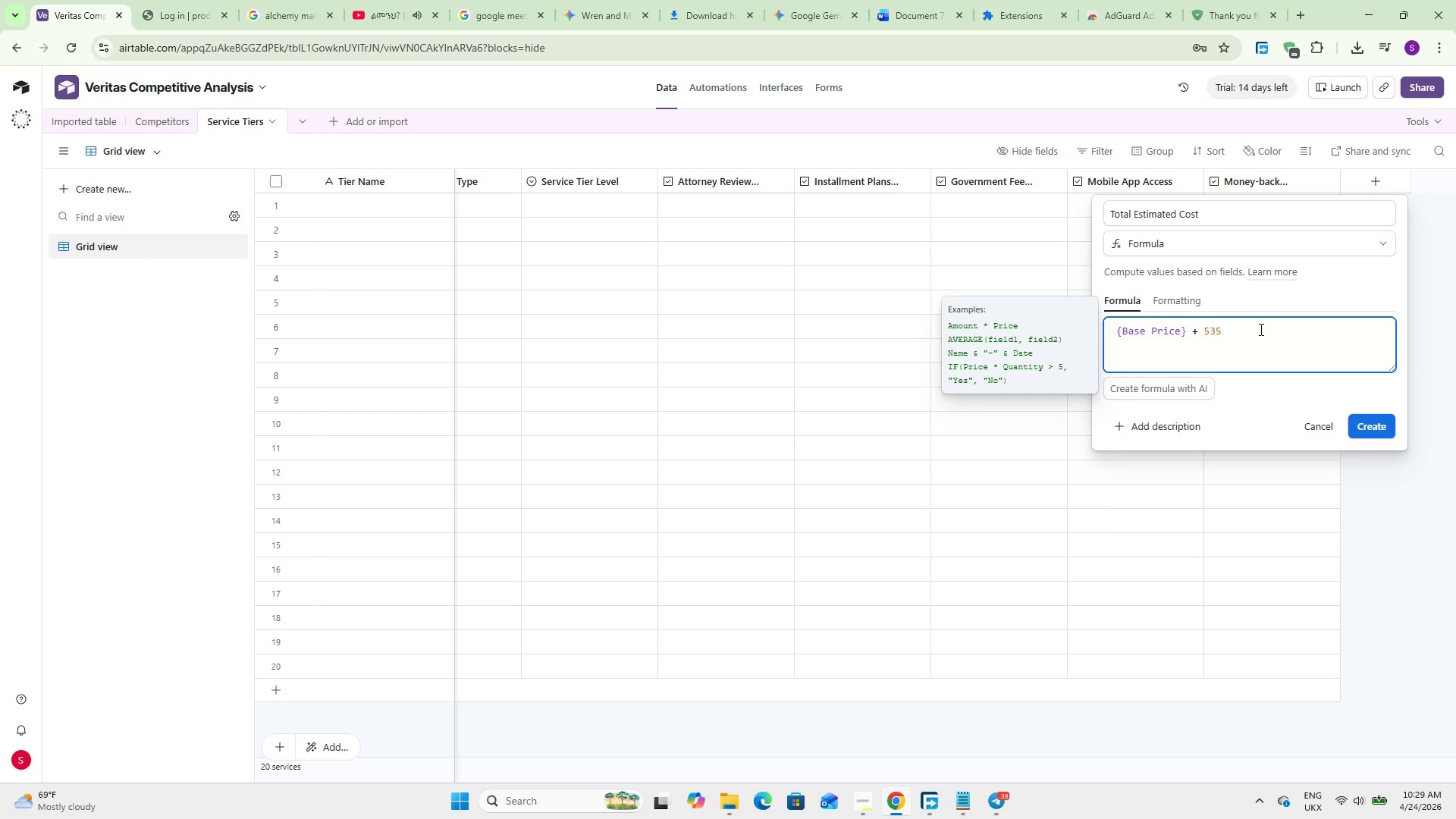 
scroll: coordinate [1258, 333], scroll_direction: down, amount: 1.0
 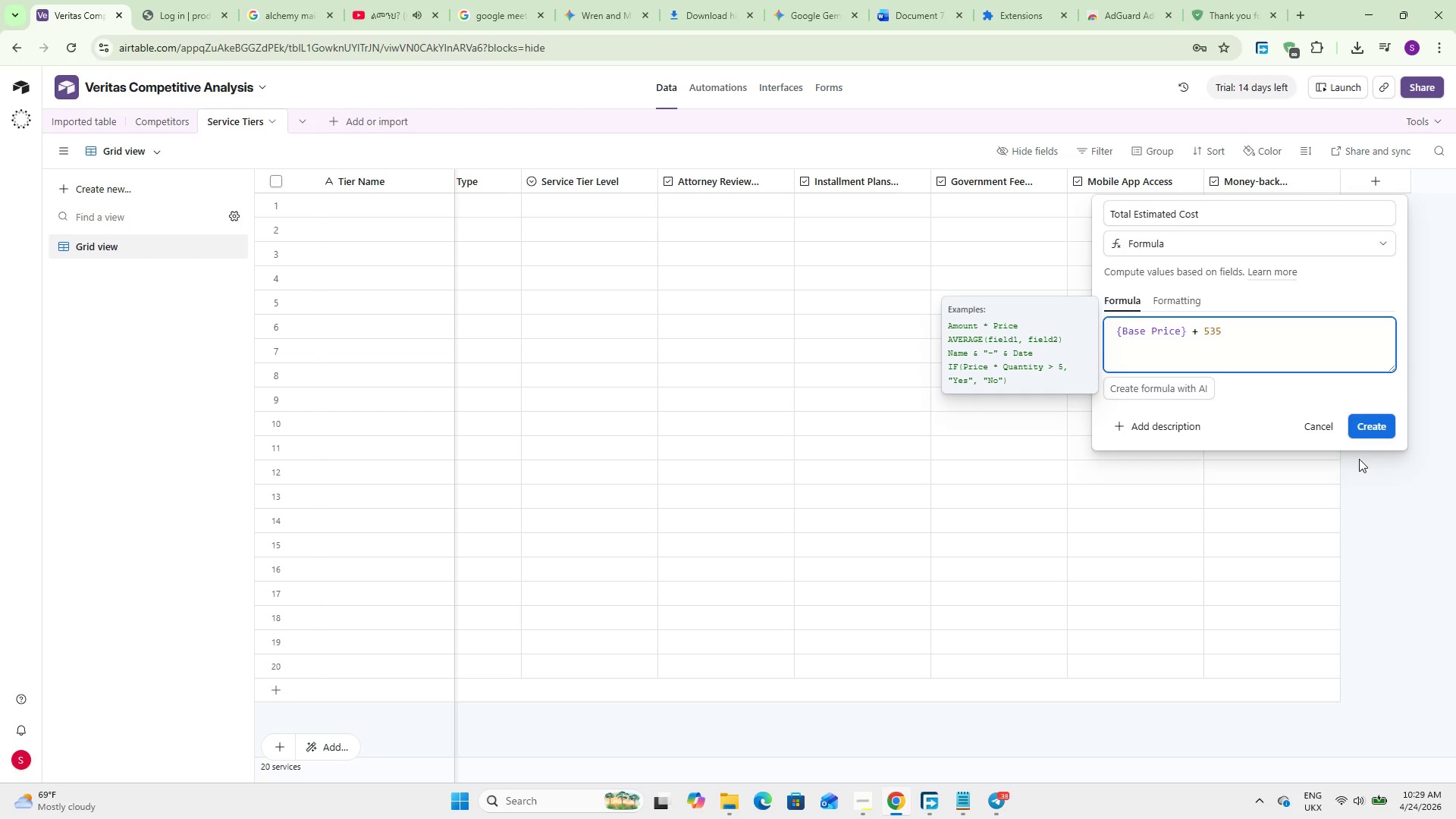 
left_click([1379, 428])
 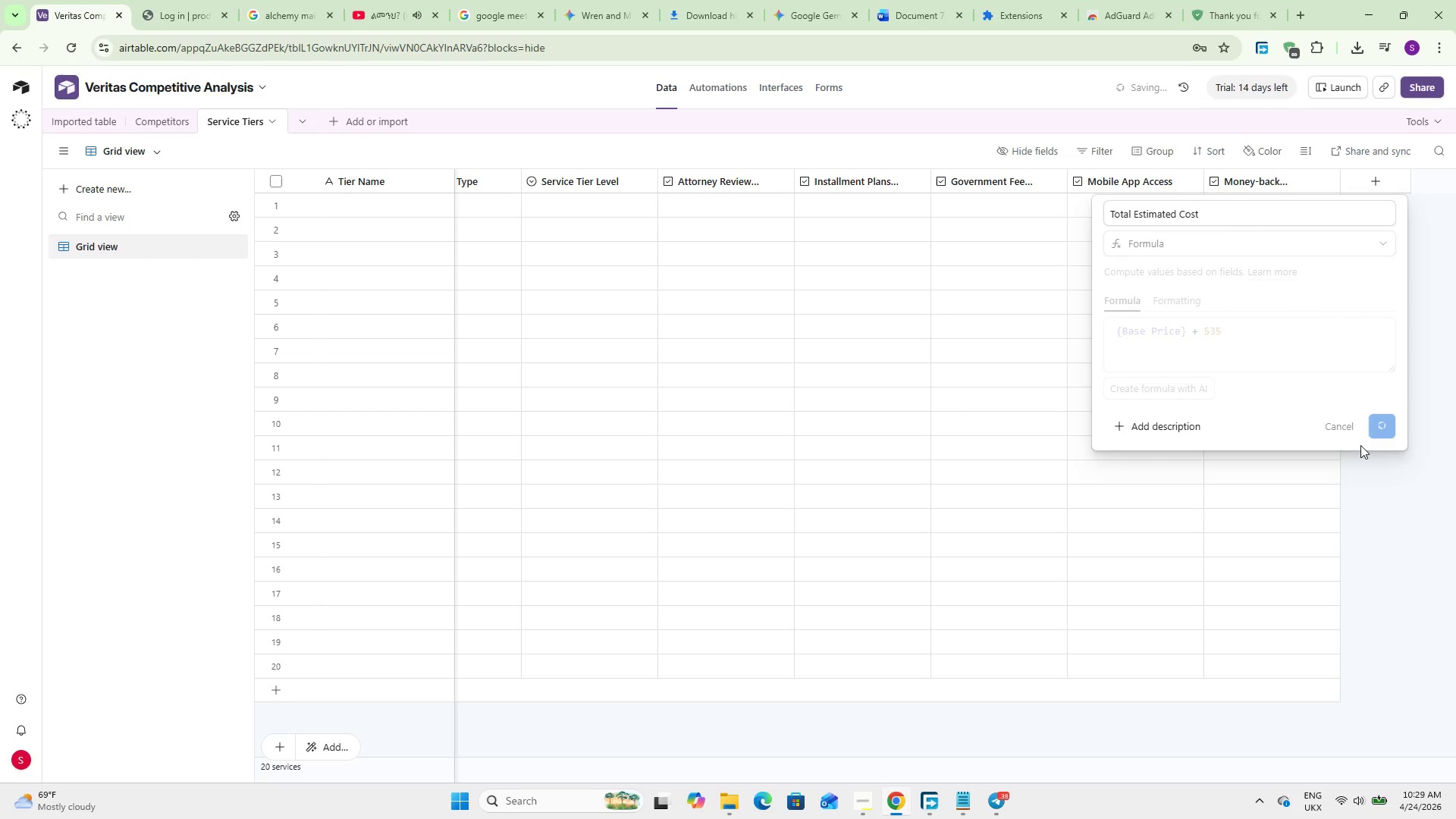 
wait(8.08)
 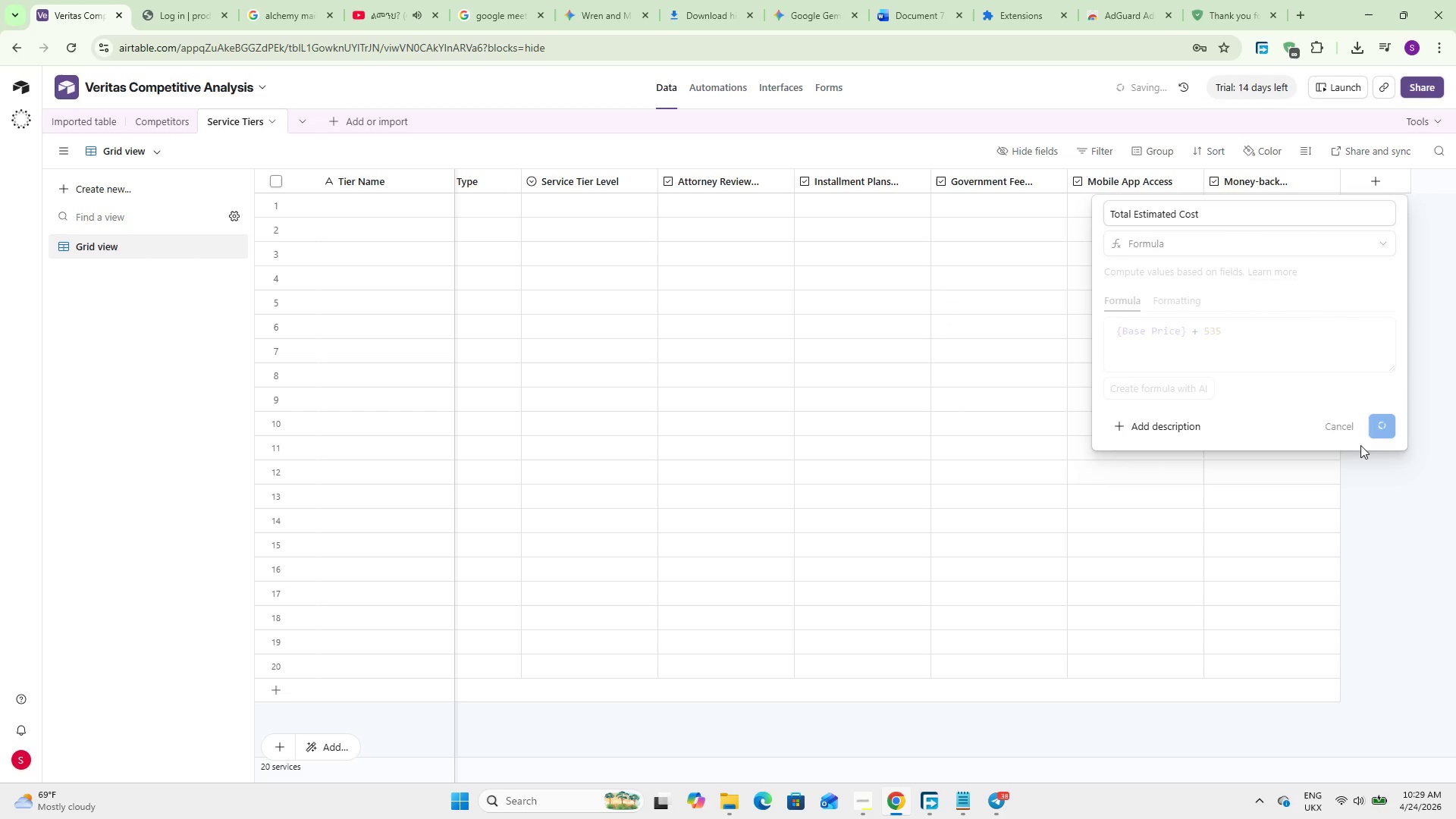 
left_click_drag(start_coordinate=[1009, 776], to_coordinate=[1182, 772])
 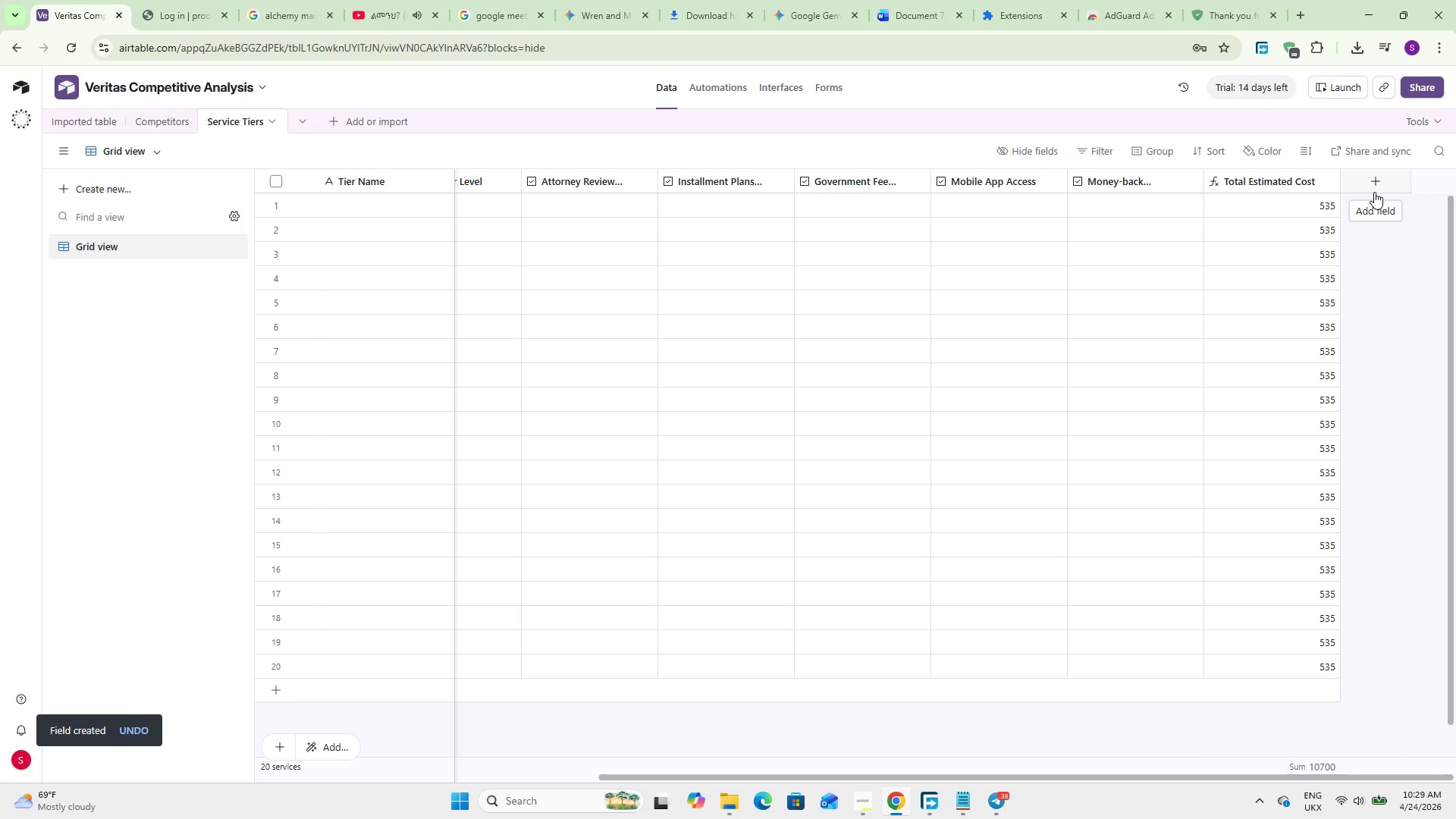 
wait(5.98)
 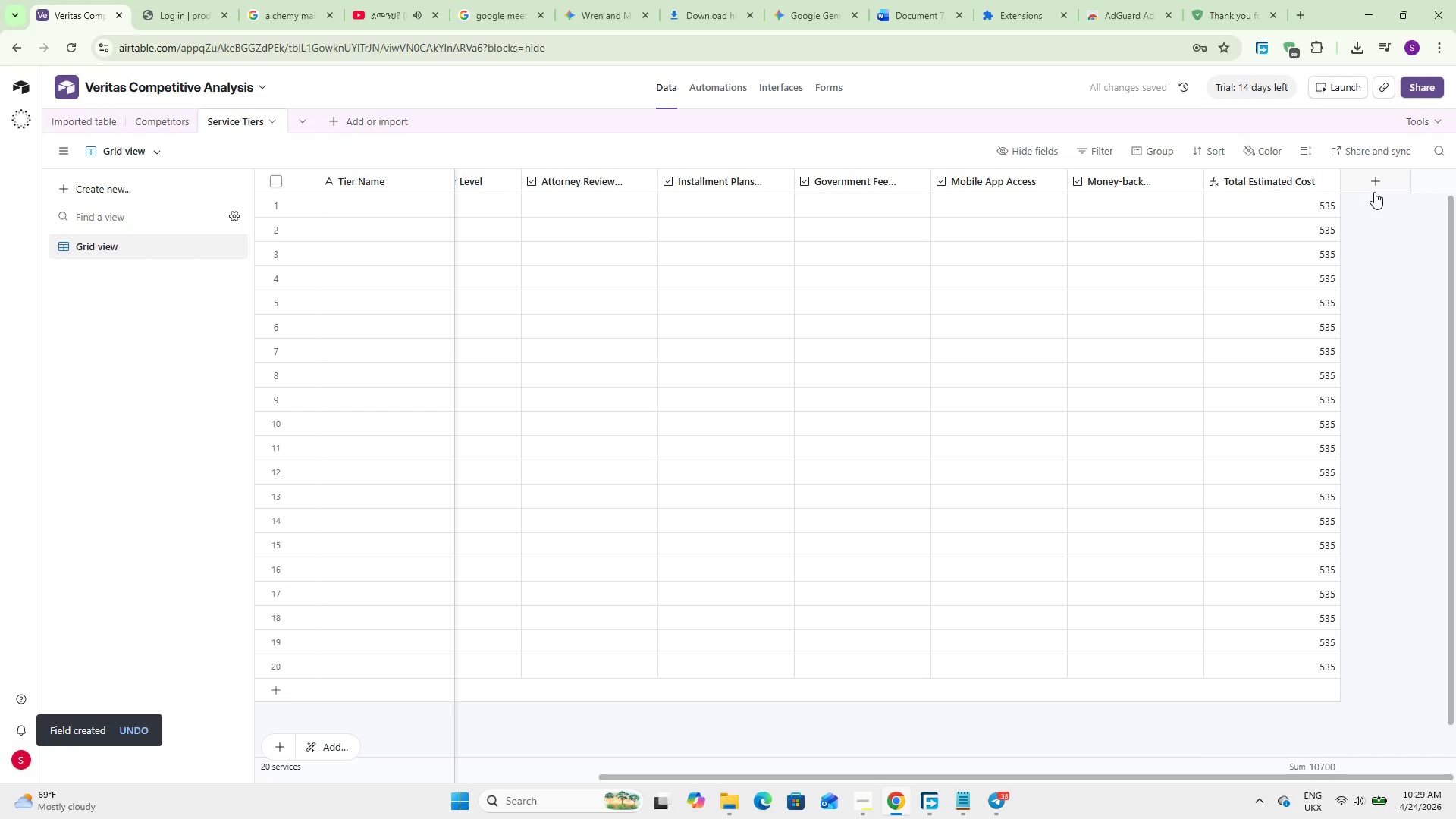 
double_click([1298, 174])
 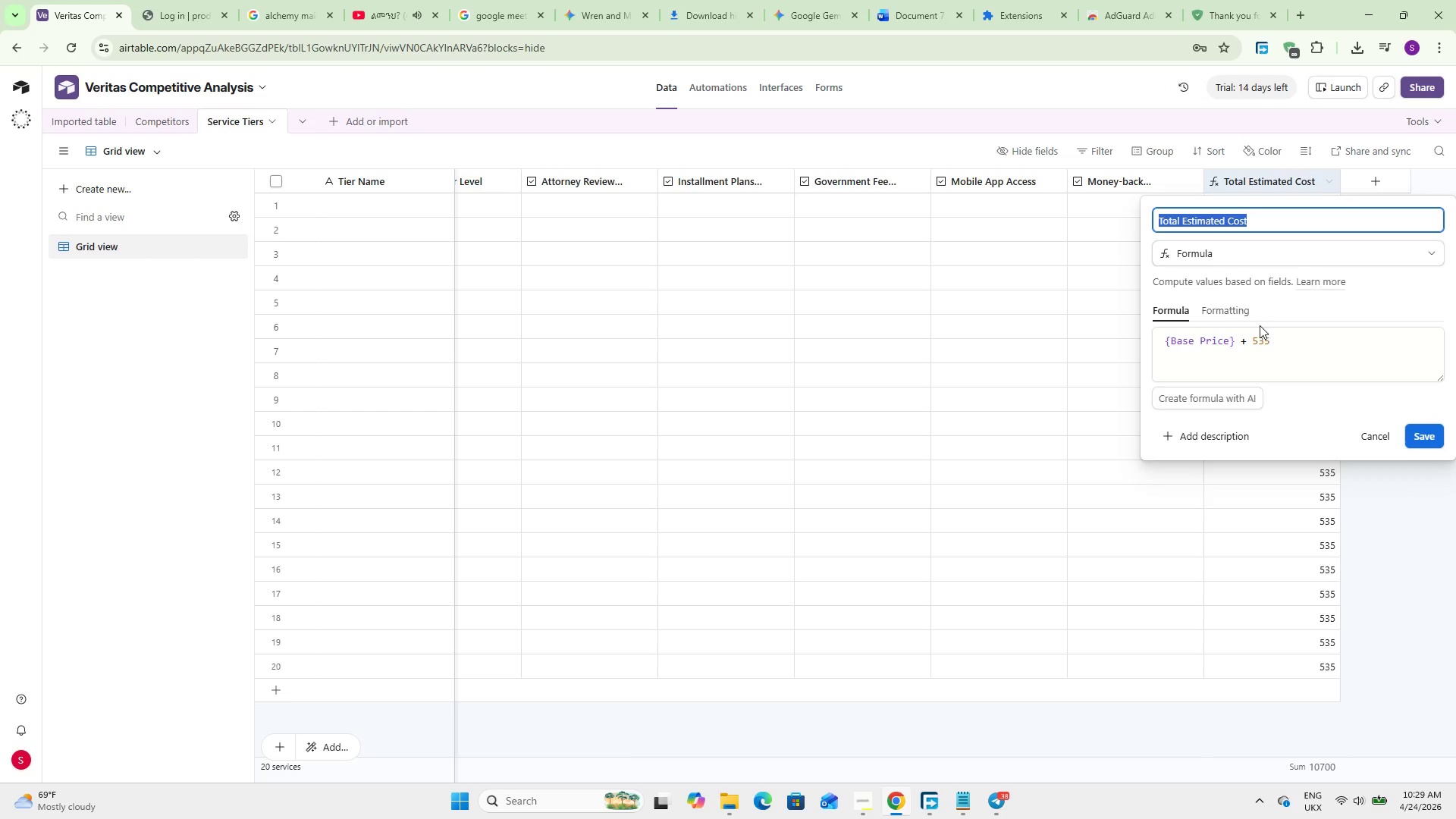 
left_click([1235, 300])
 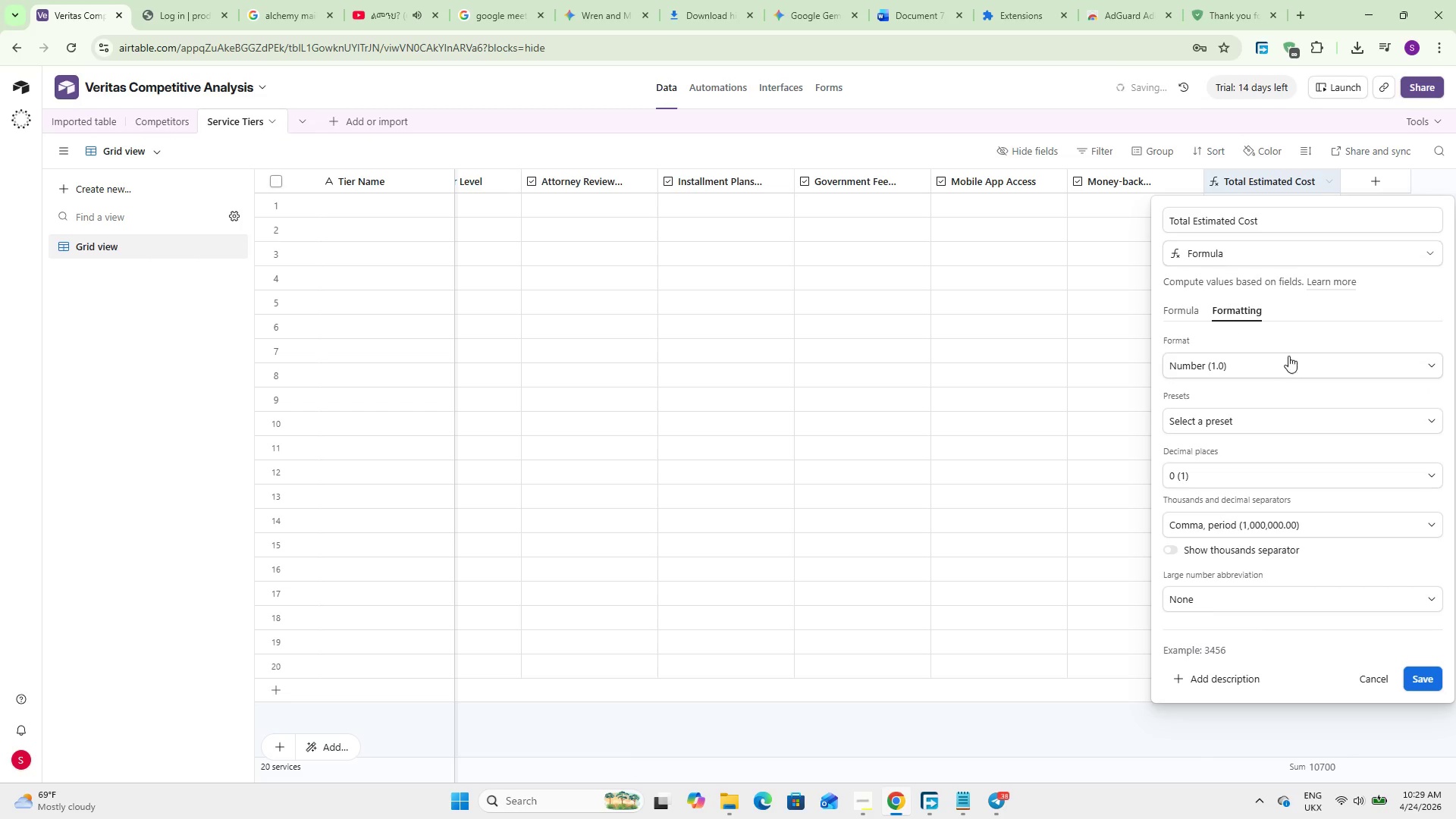 
left_click([1277, 366])
 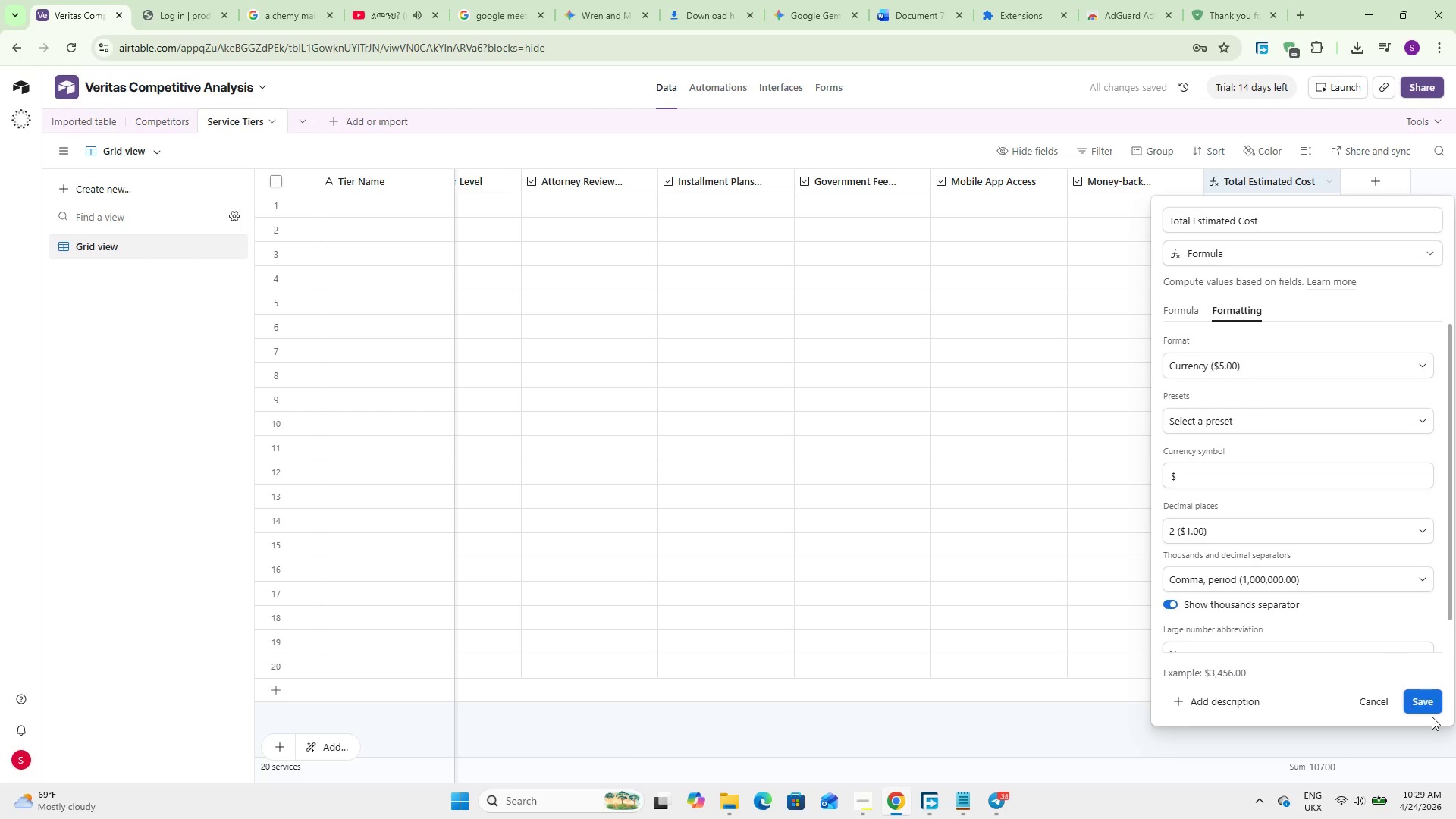 
left_click([1429, 712])
 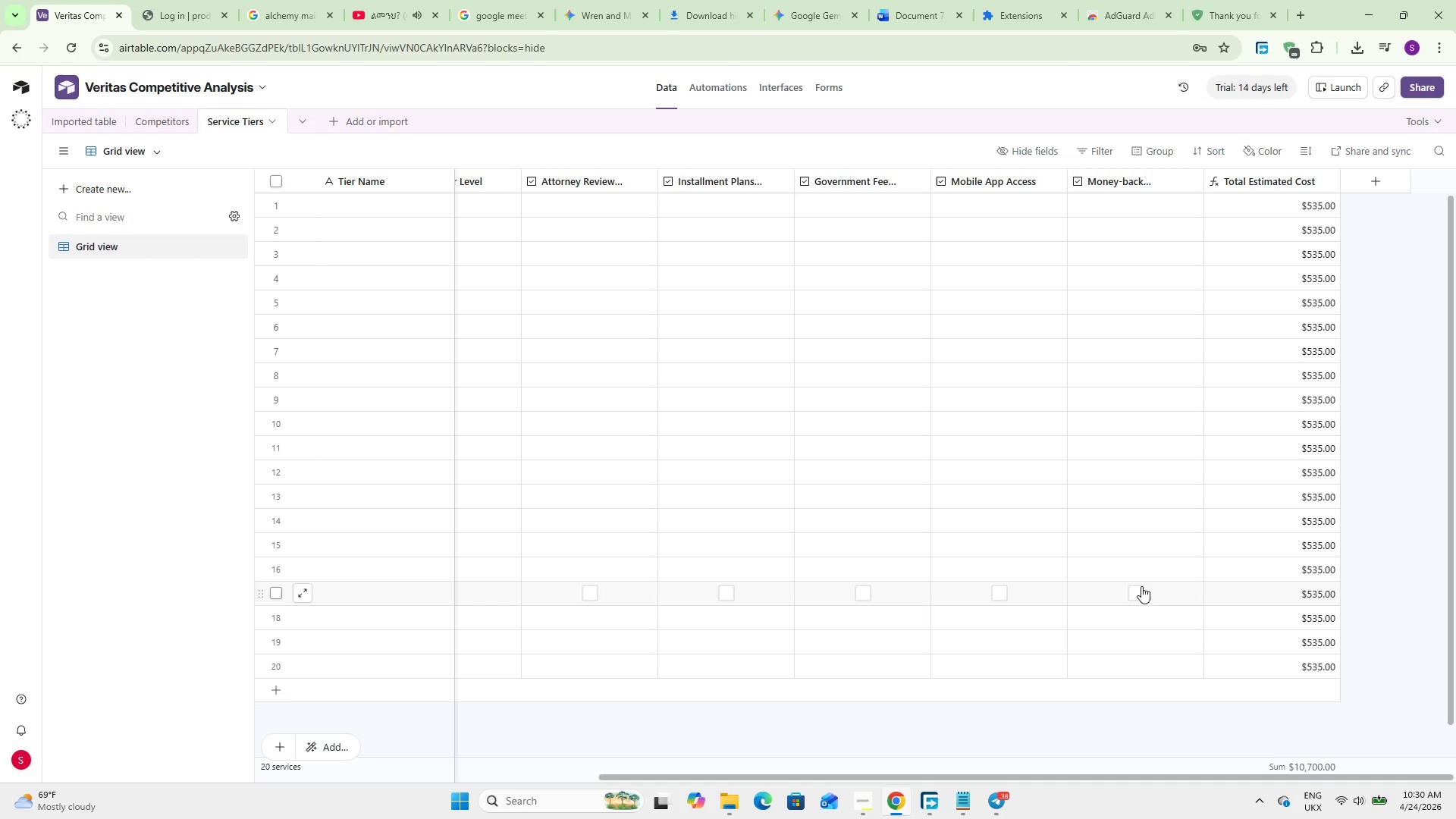 
wait(23.06)
 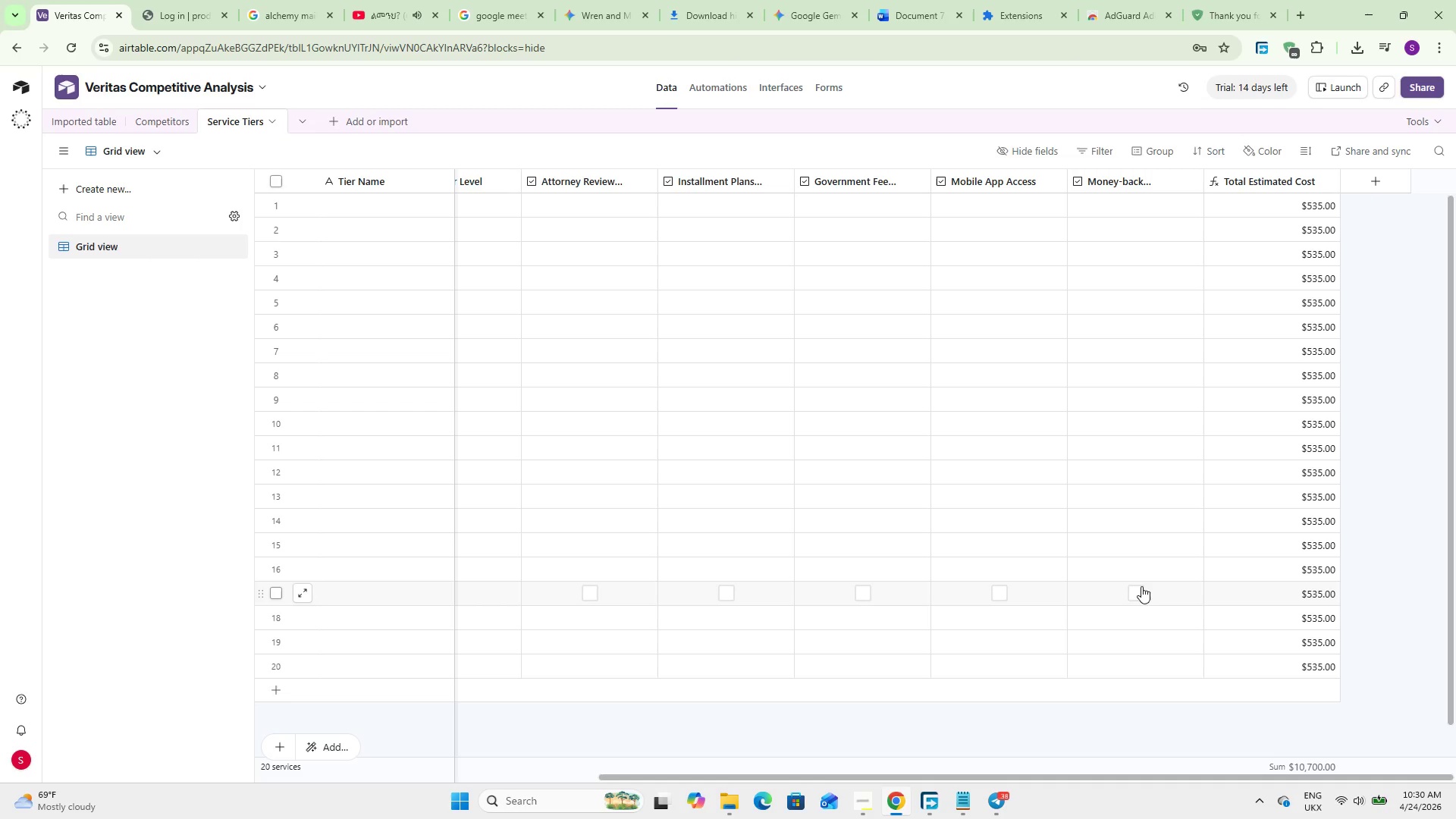 
left_click_drag(start_coordinate=[814, 780], to_coordinate=[416, 748])
 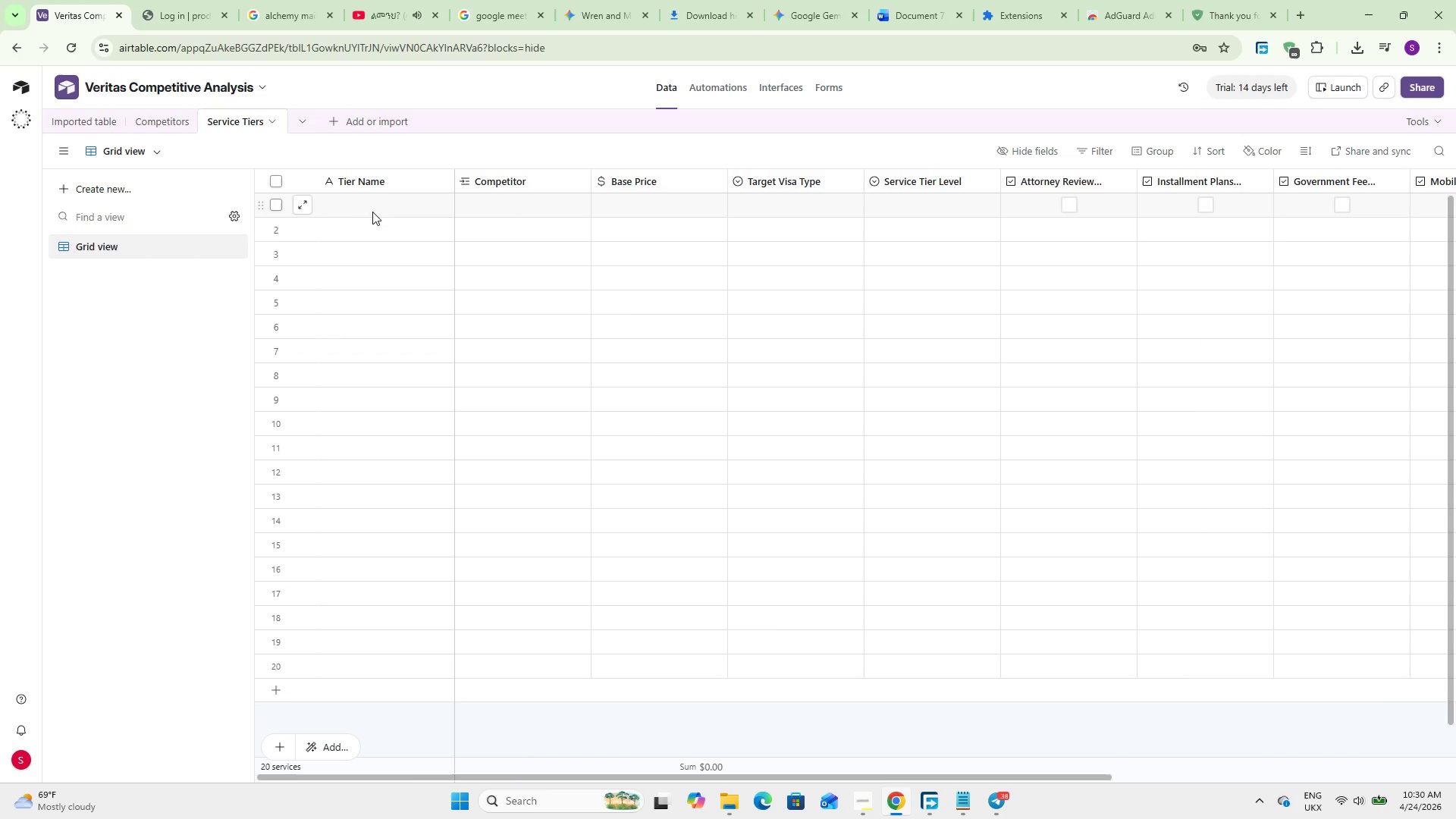 
double_click([372, 212])
 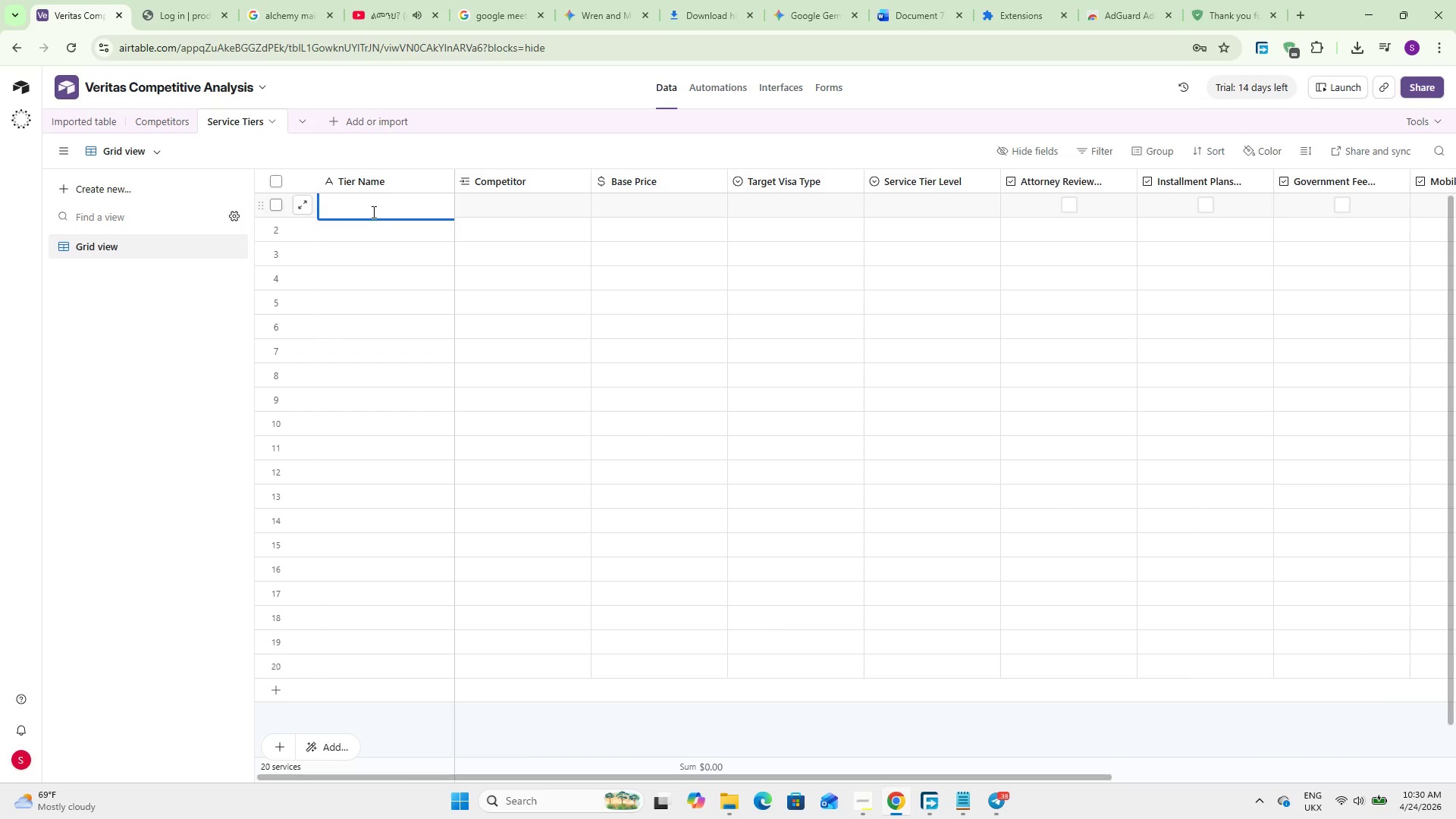 
type(Boundless Basic)
 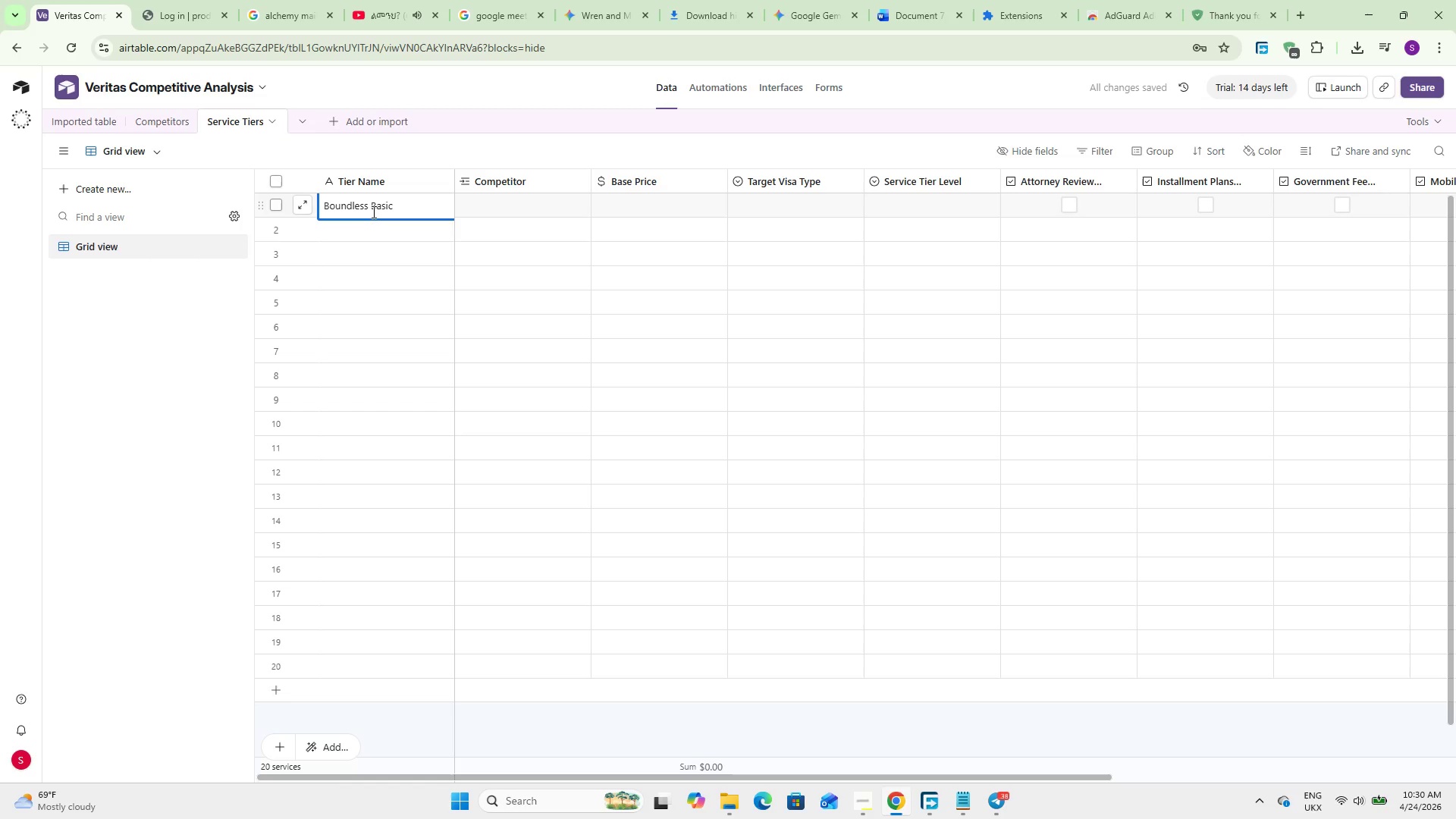 
key(Enter)
 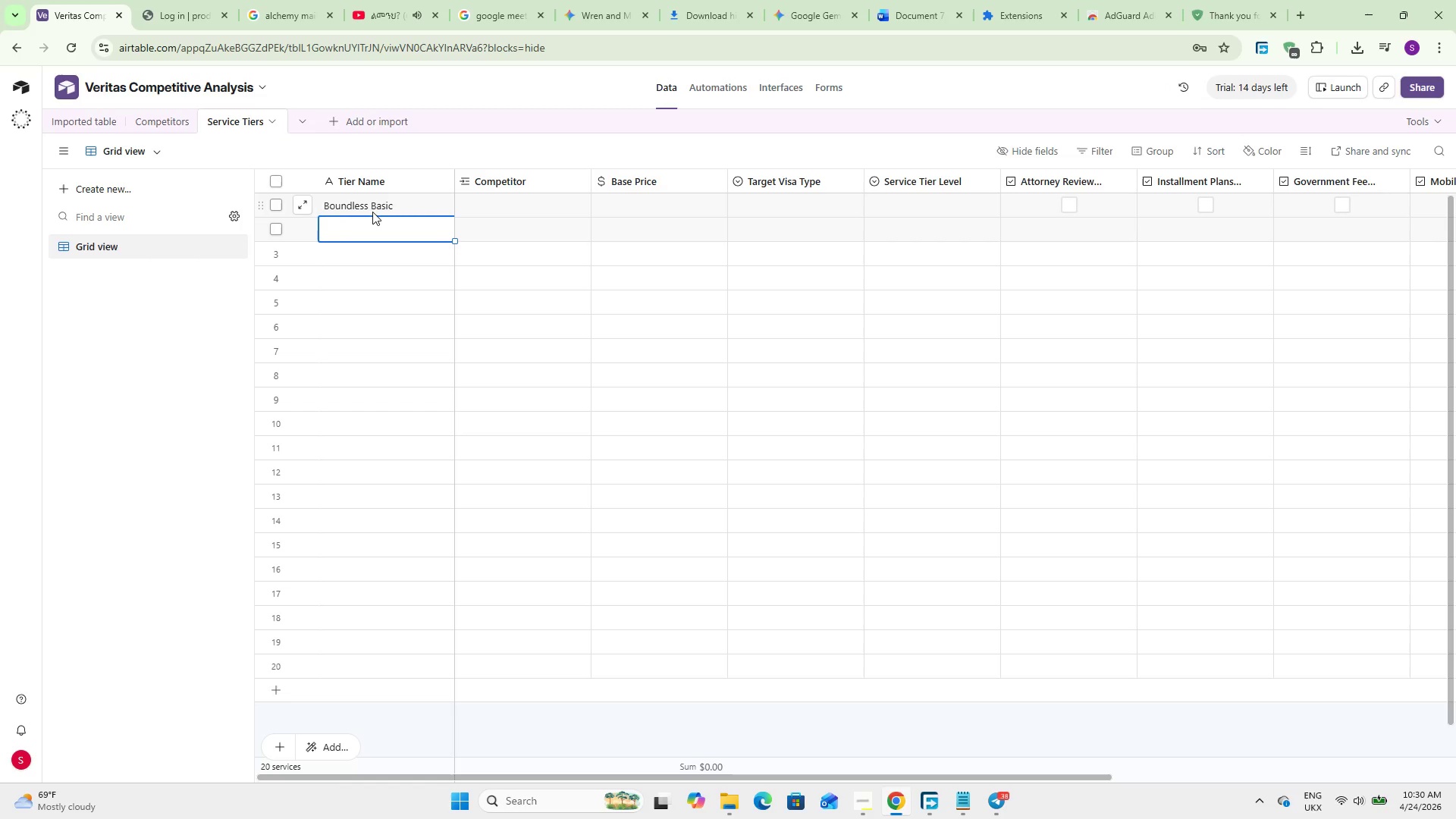 
type(Boundless Standard)
 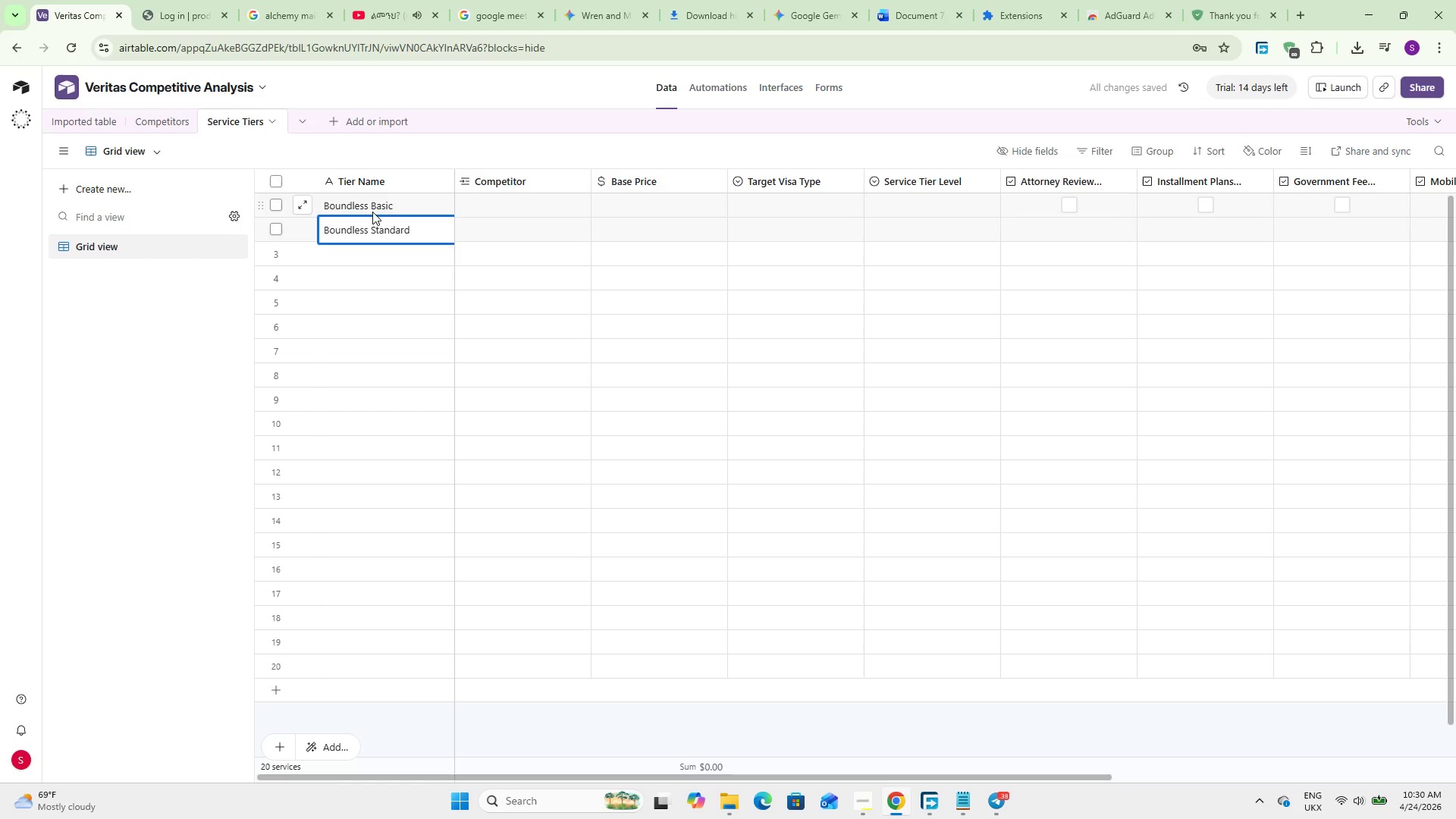 
key(Enter)
 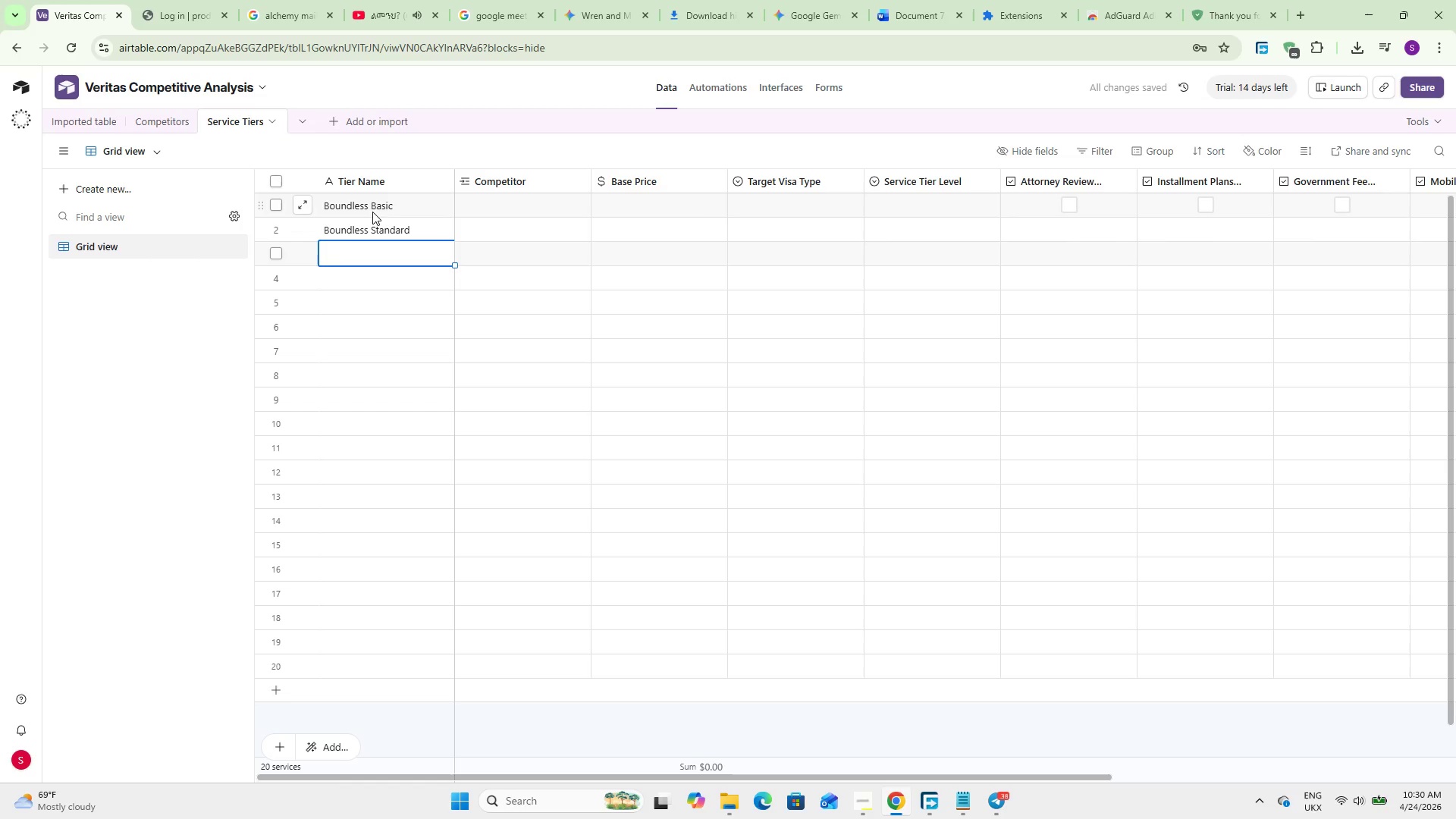 
type(Boundless Premiun)
 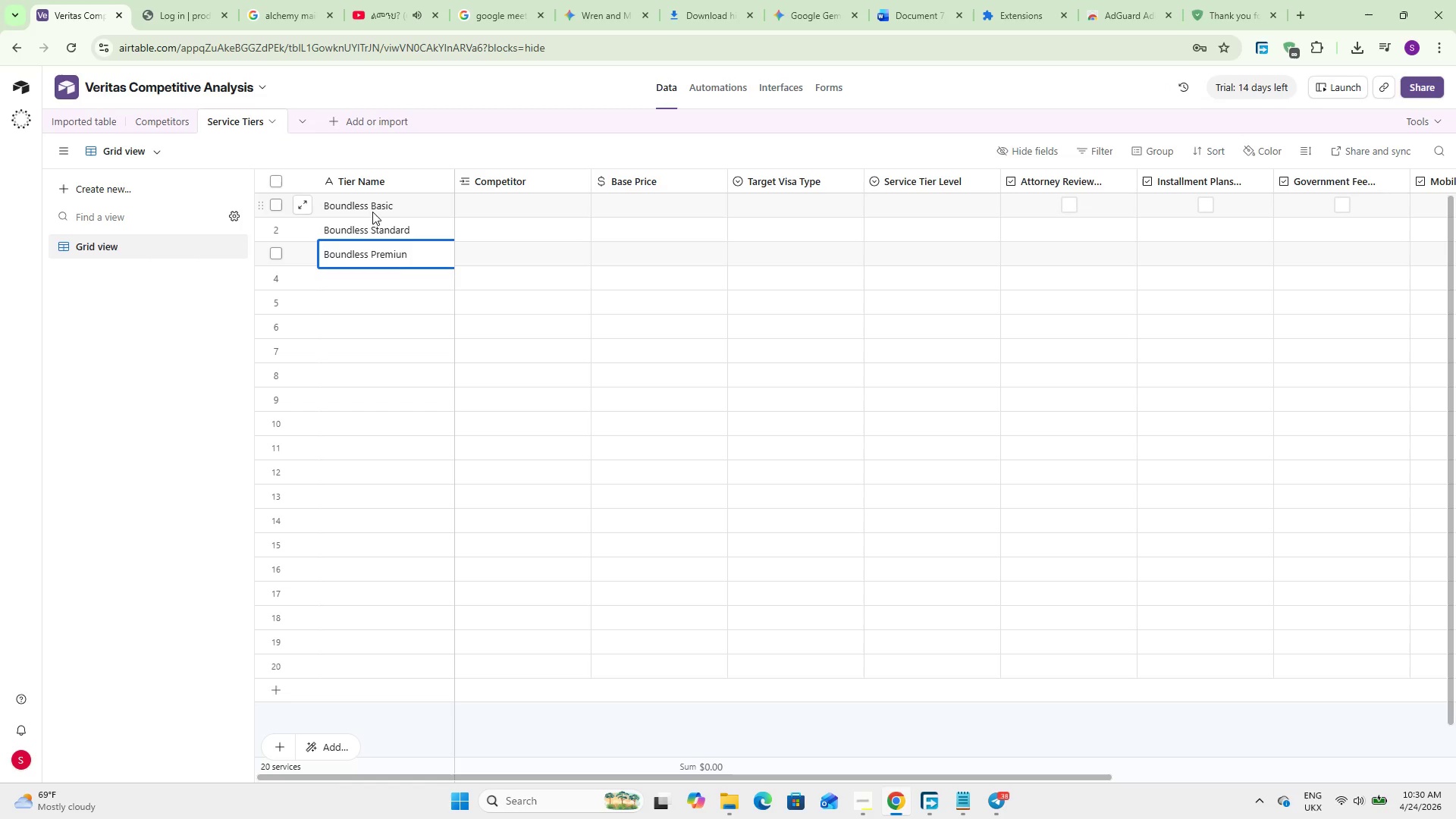 
key(Enter)
 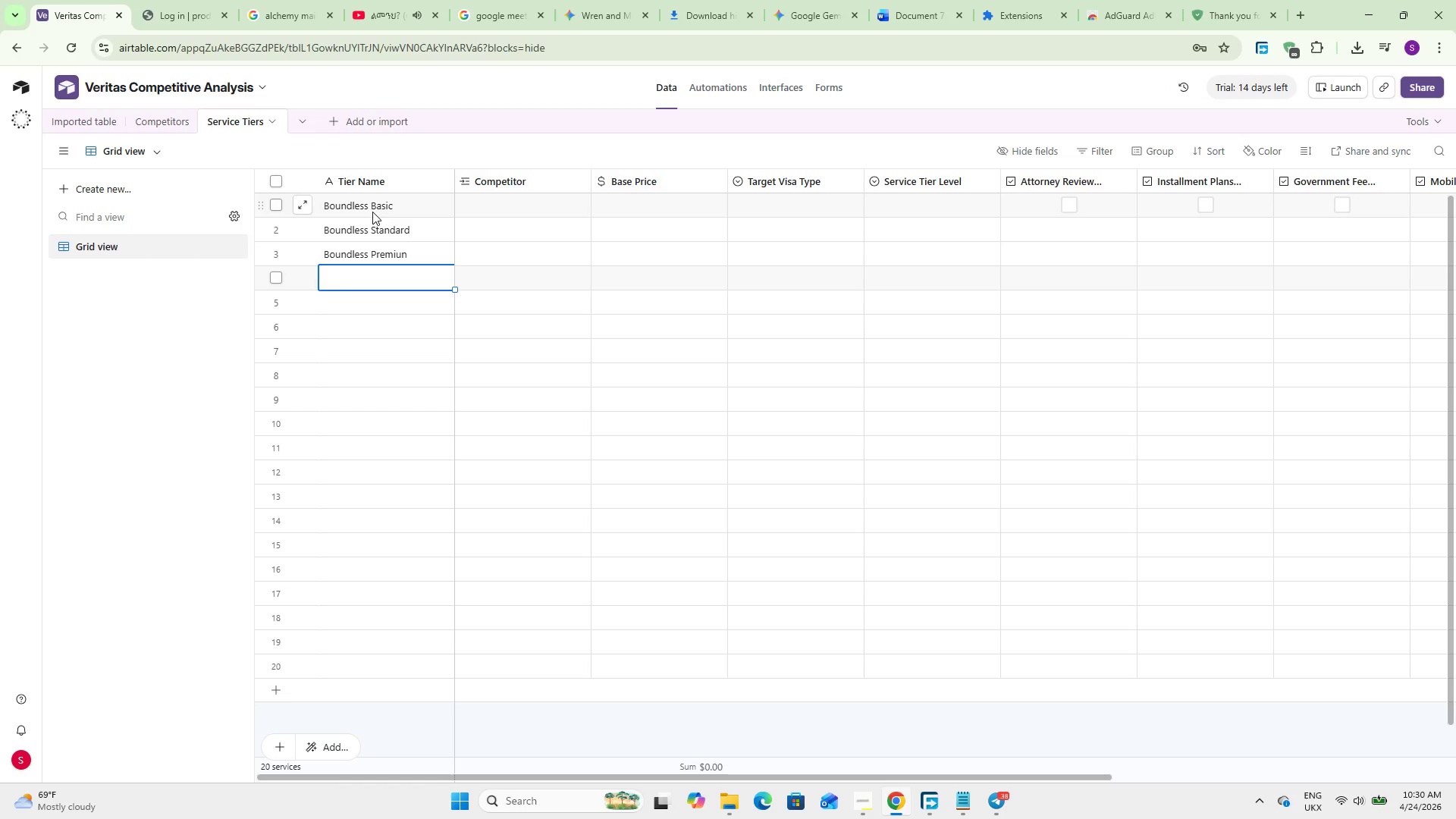 
type(CitizenPath Ba)
key(Backspace)
key(Backspace)
key(Backspace)
type( )
key(Backspace)
type(Path Basic)
 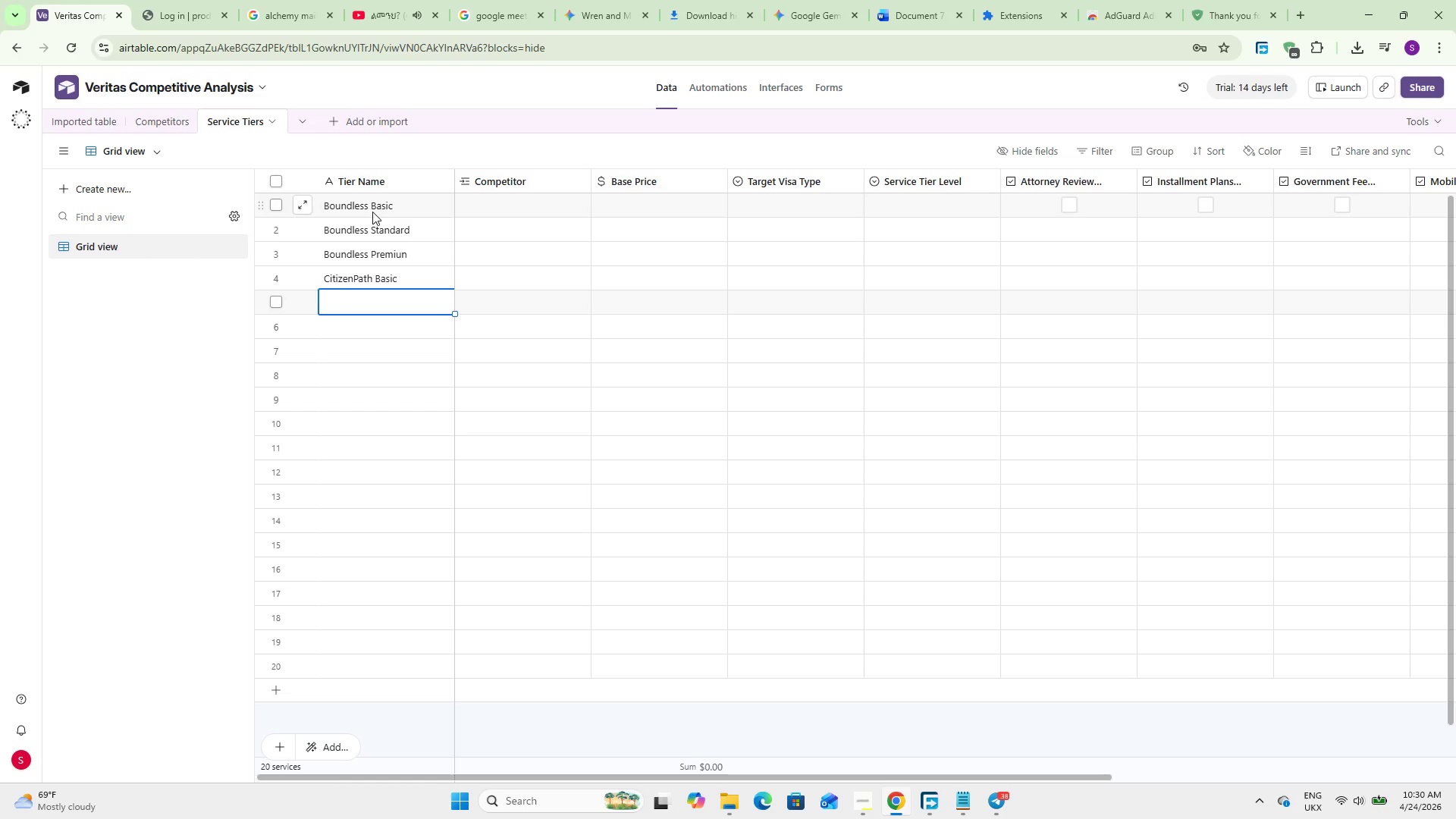 
 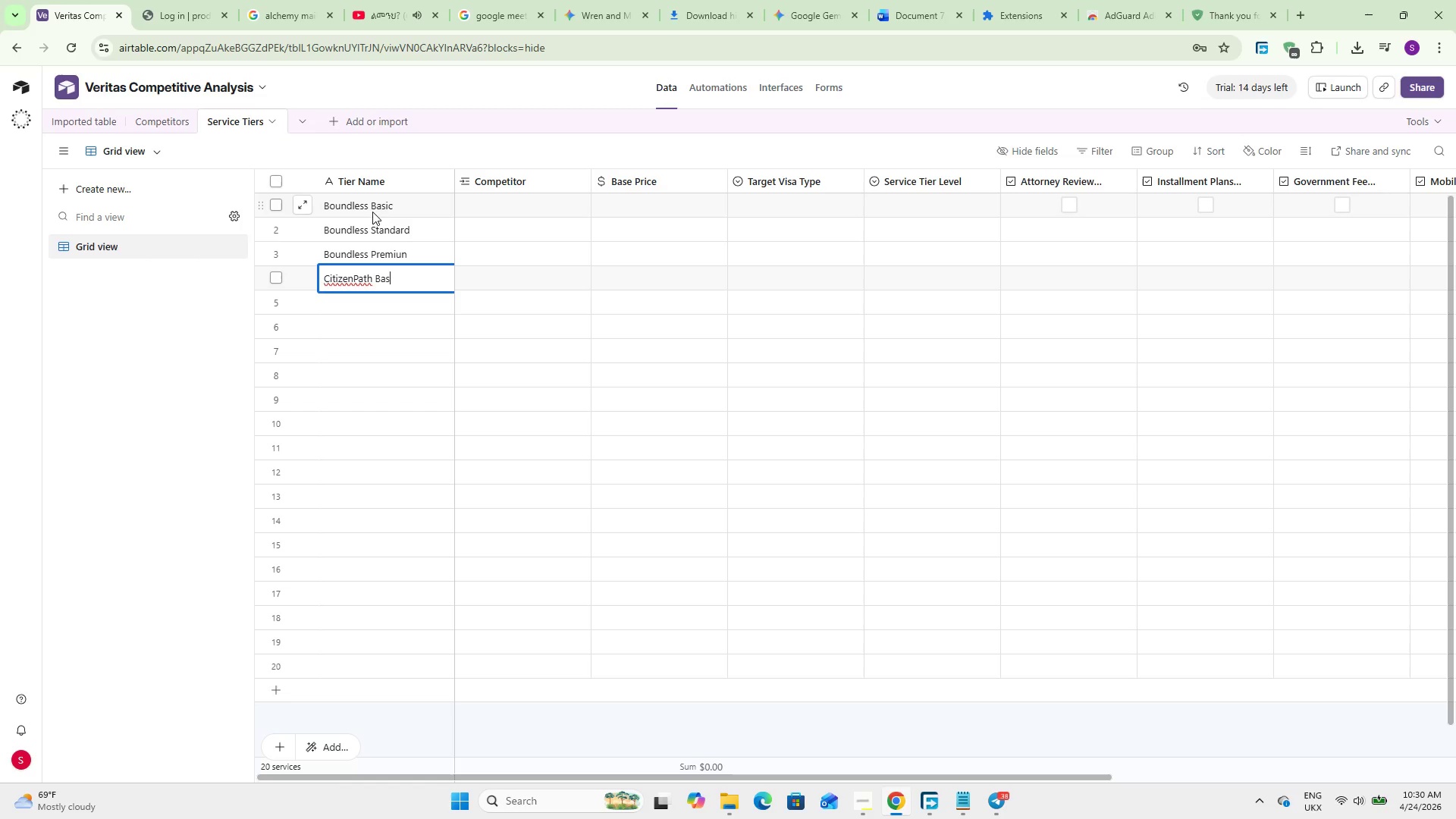 
key(Enter)
 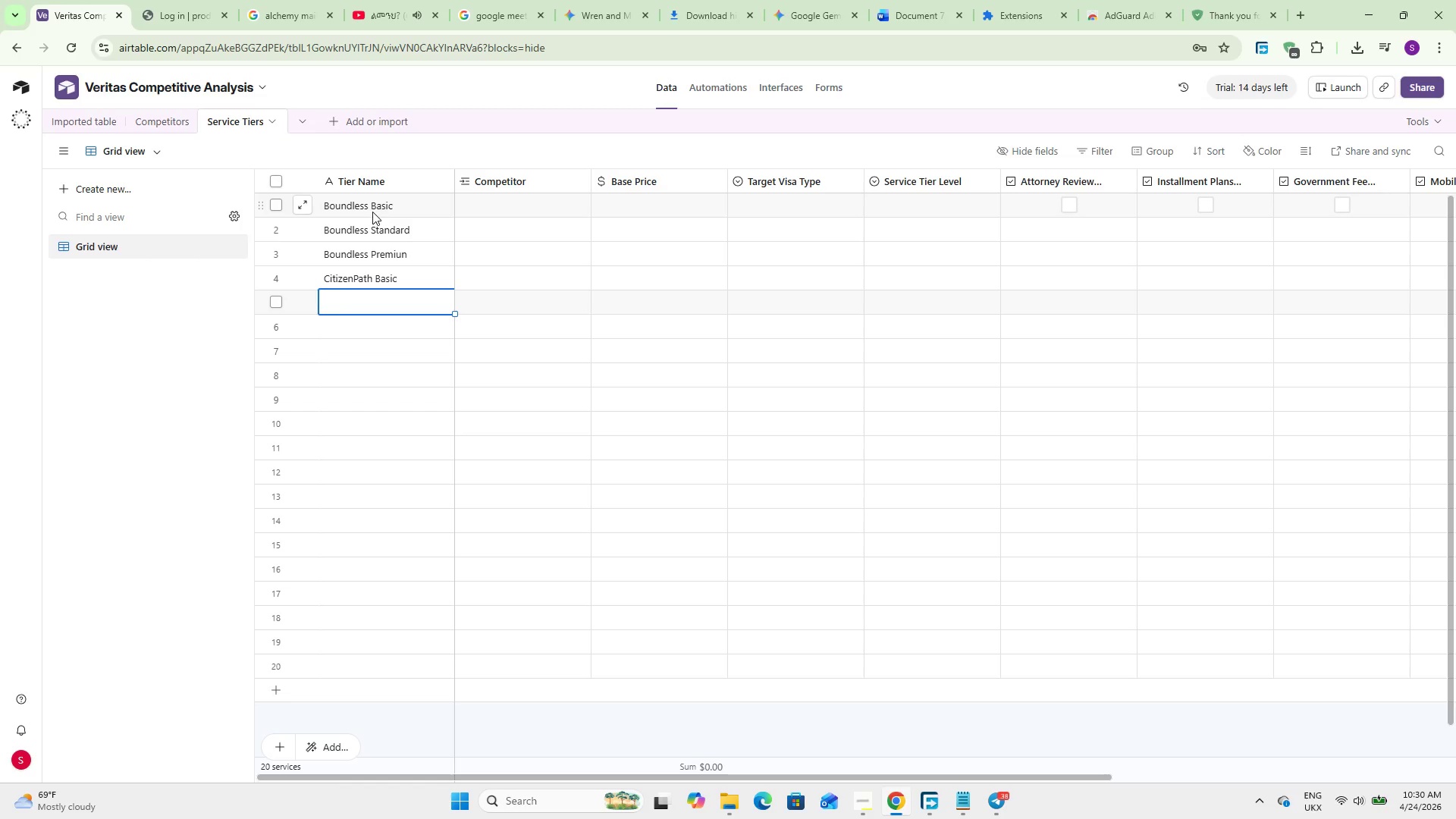 
type(Citizen P)
key(Backspace)
key(Backspace)
type(Path Standard)
 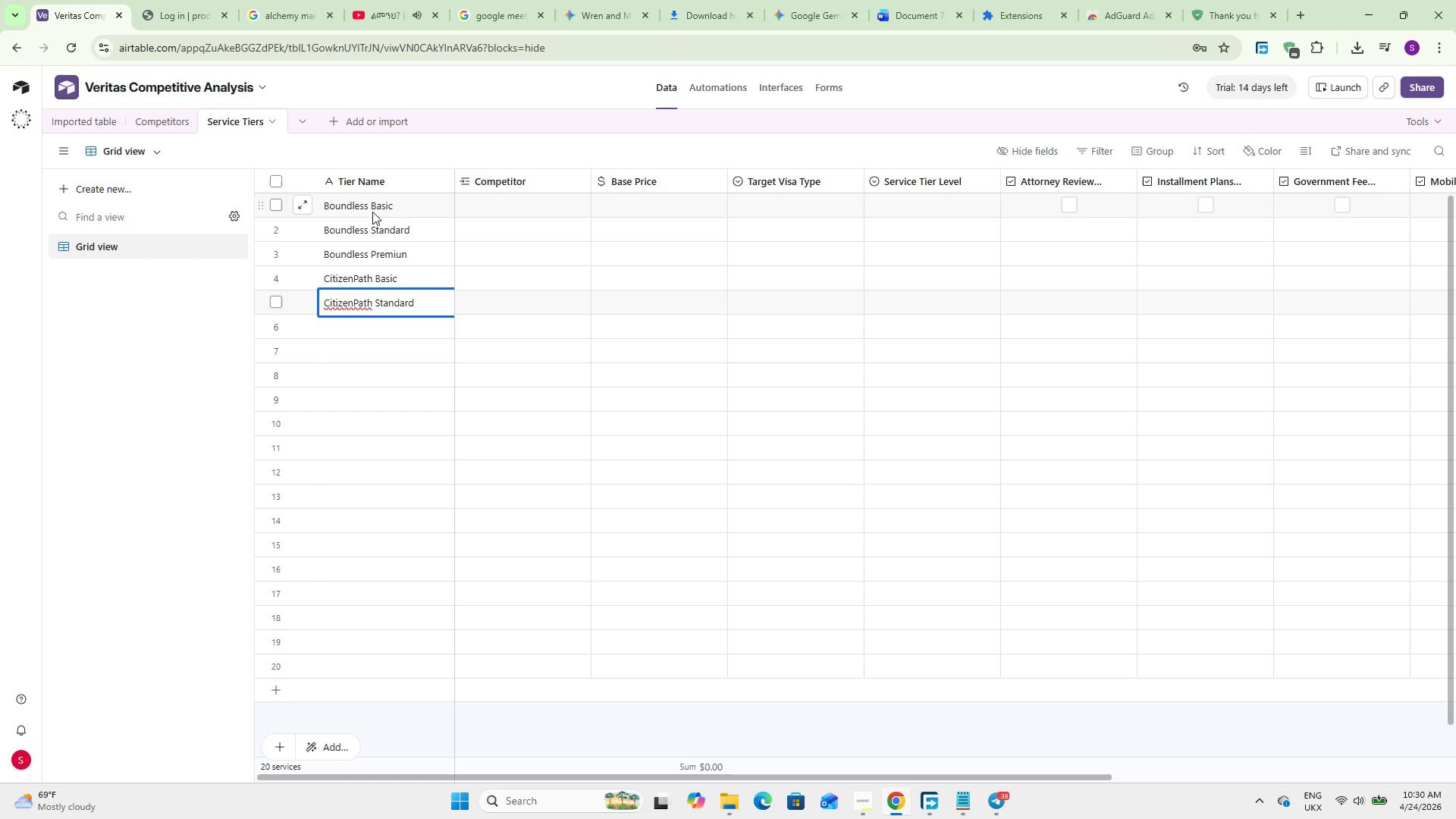 
key(Enter)
 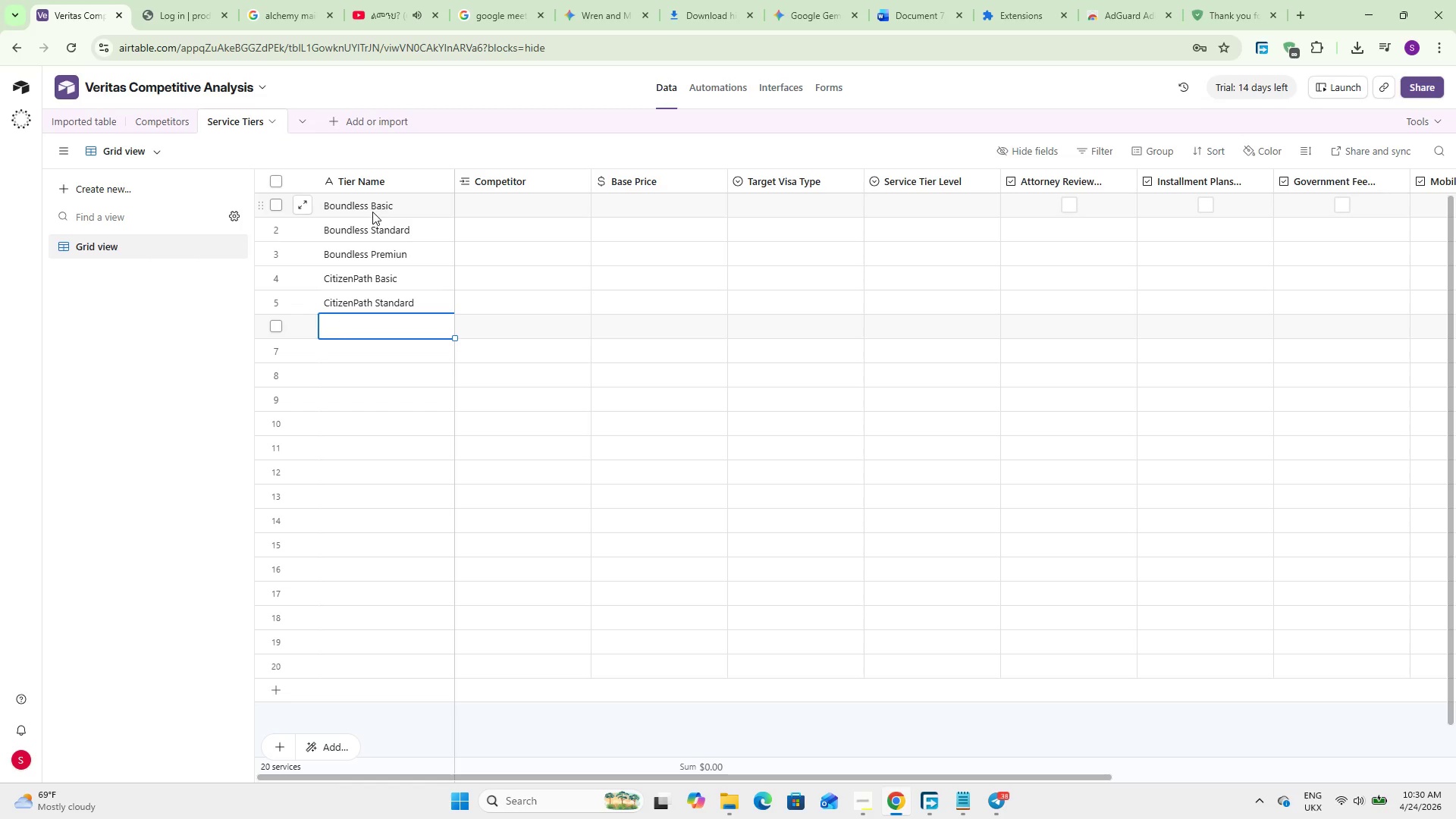 
type(Citizen )
key(Backspace)
type(Path Premium)
 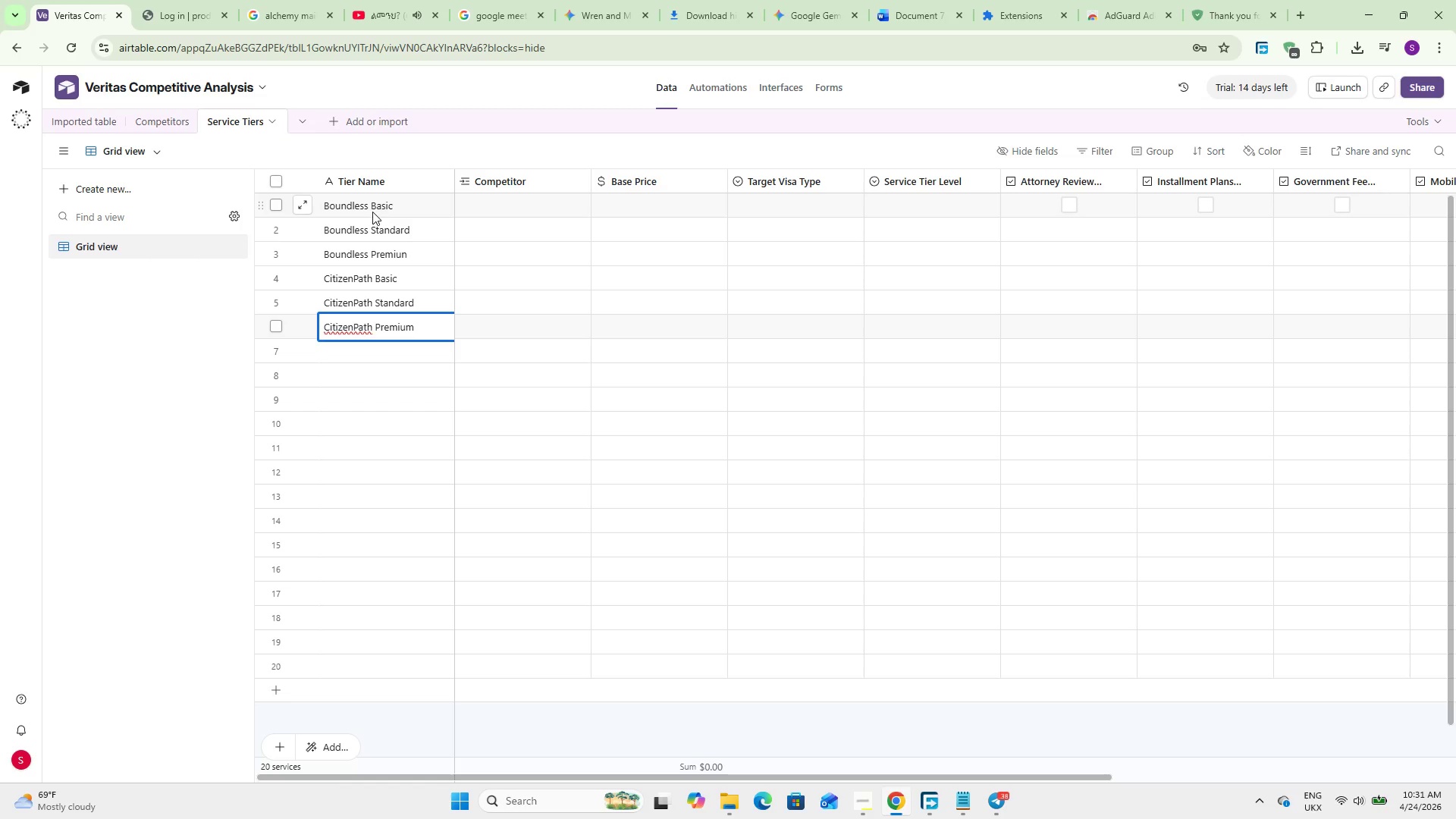 
key(Enter)
 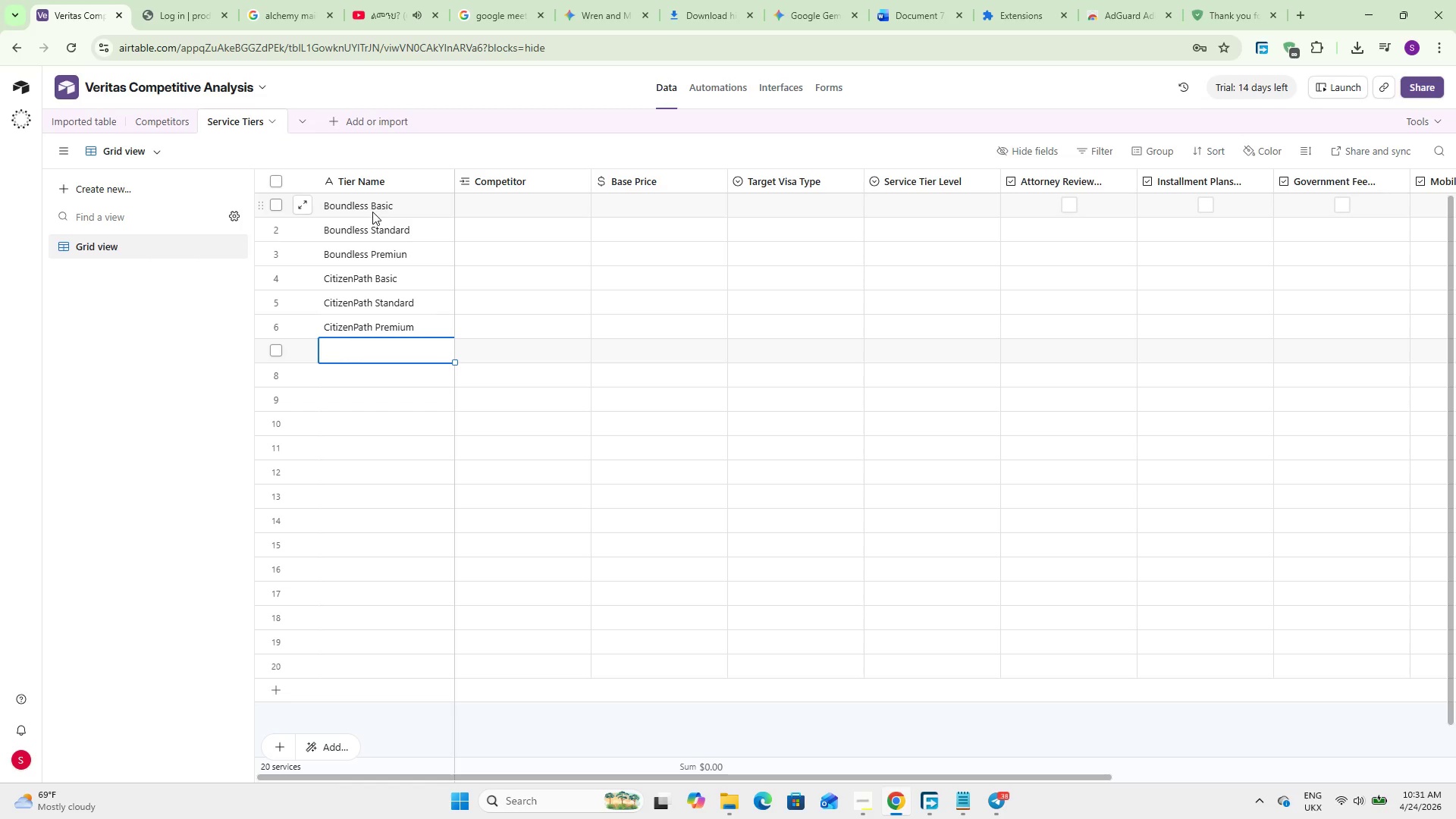 
type(SimpleCitizen Basic)
 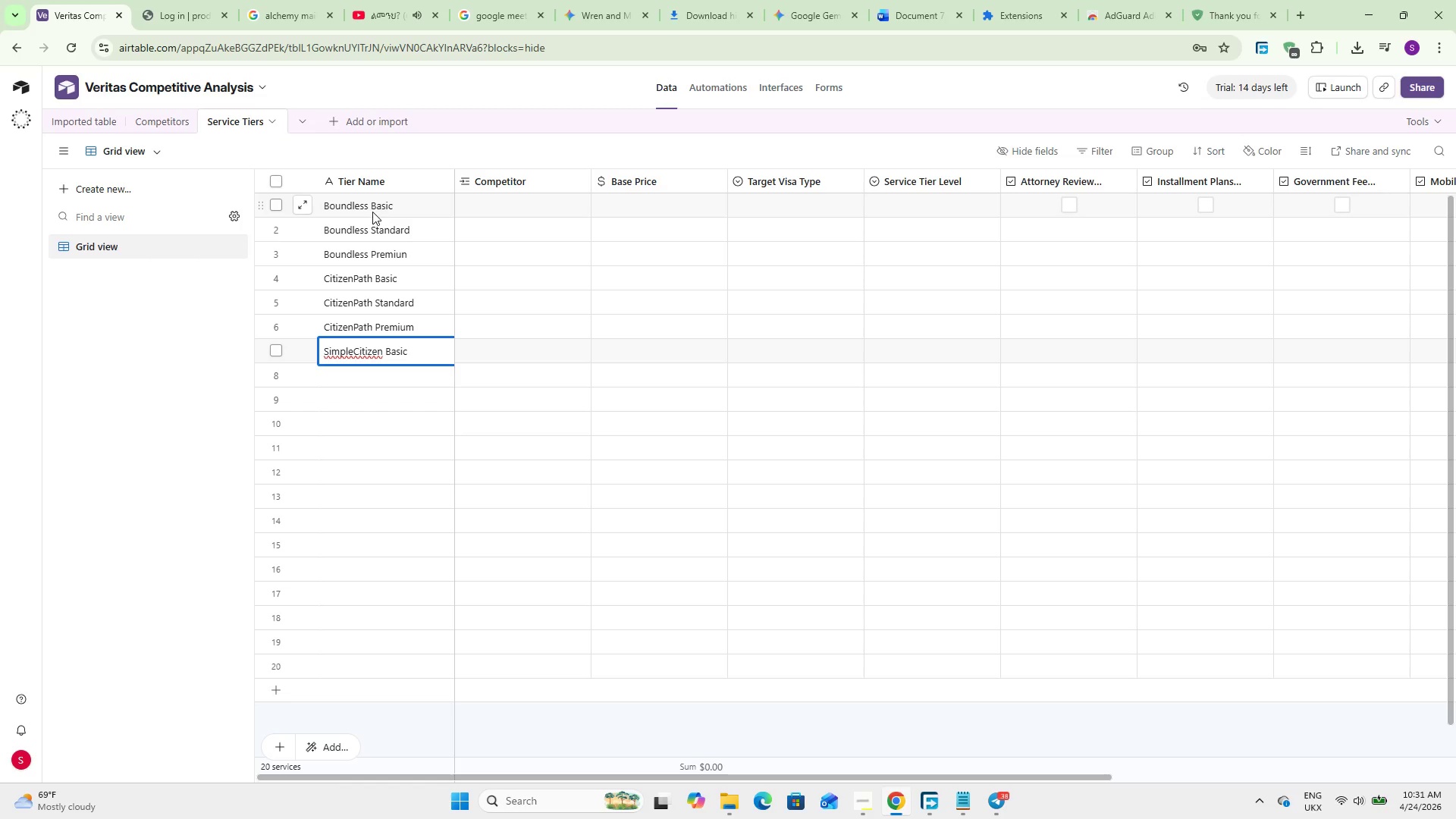 
key(Enter)
 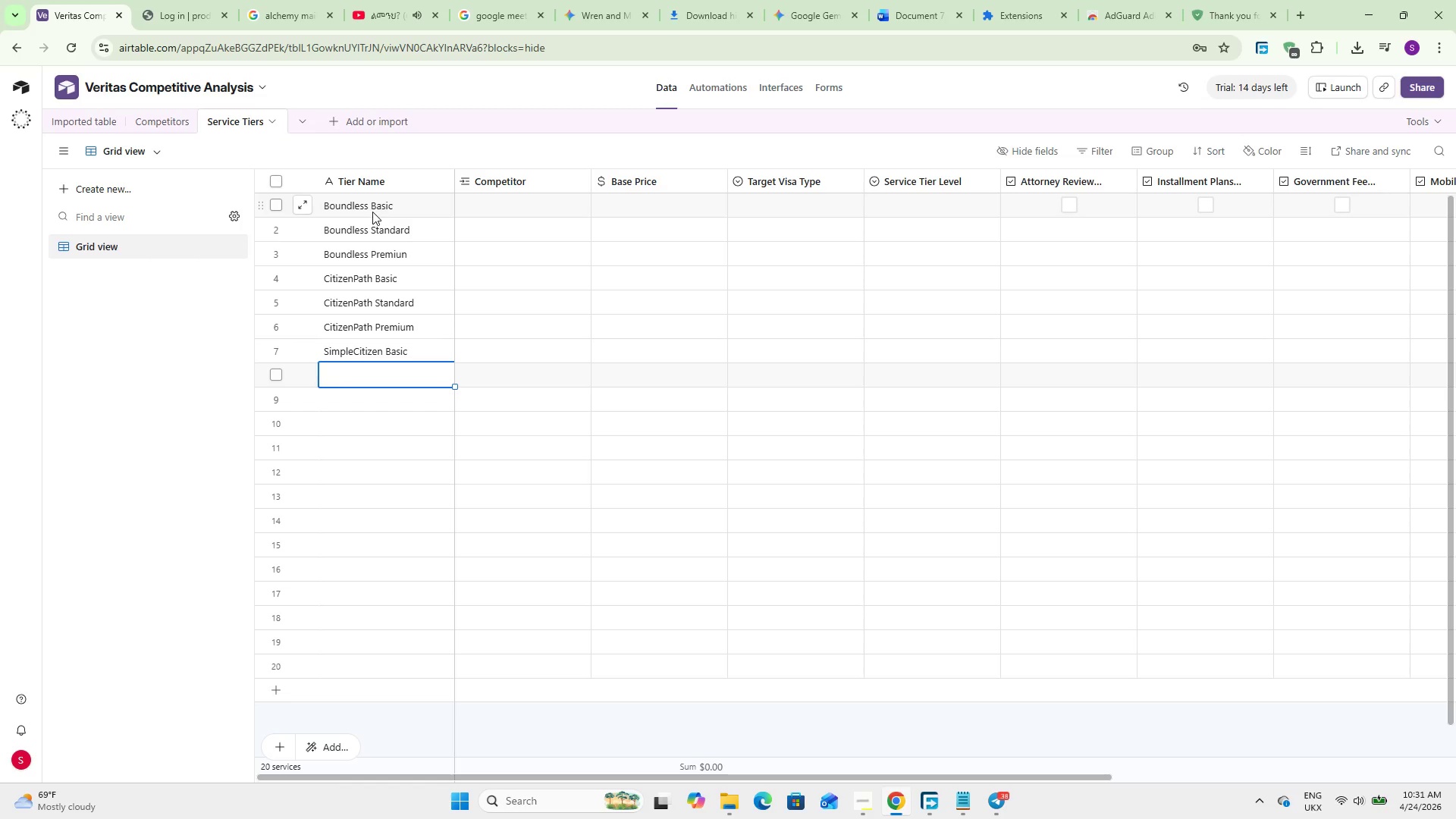 
type(SimpleCitizen Standard)
 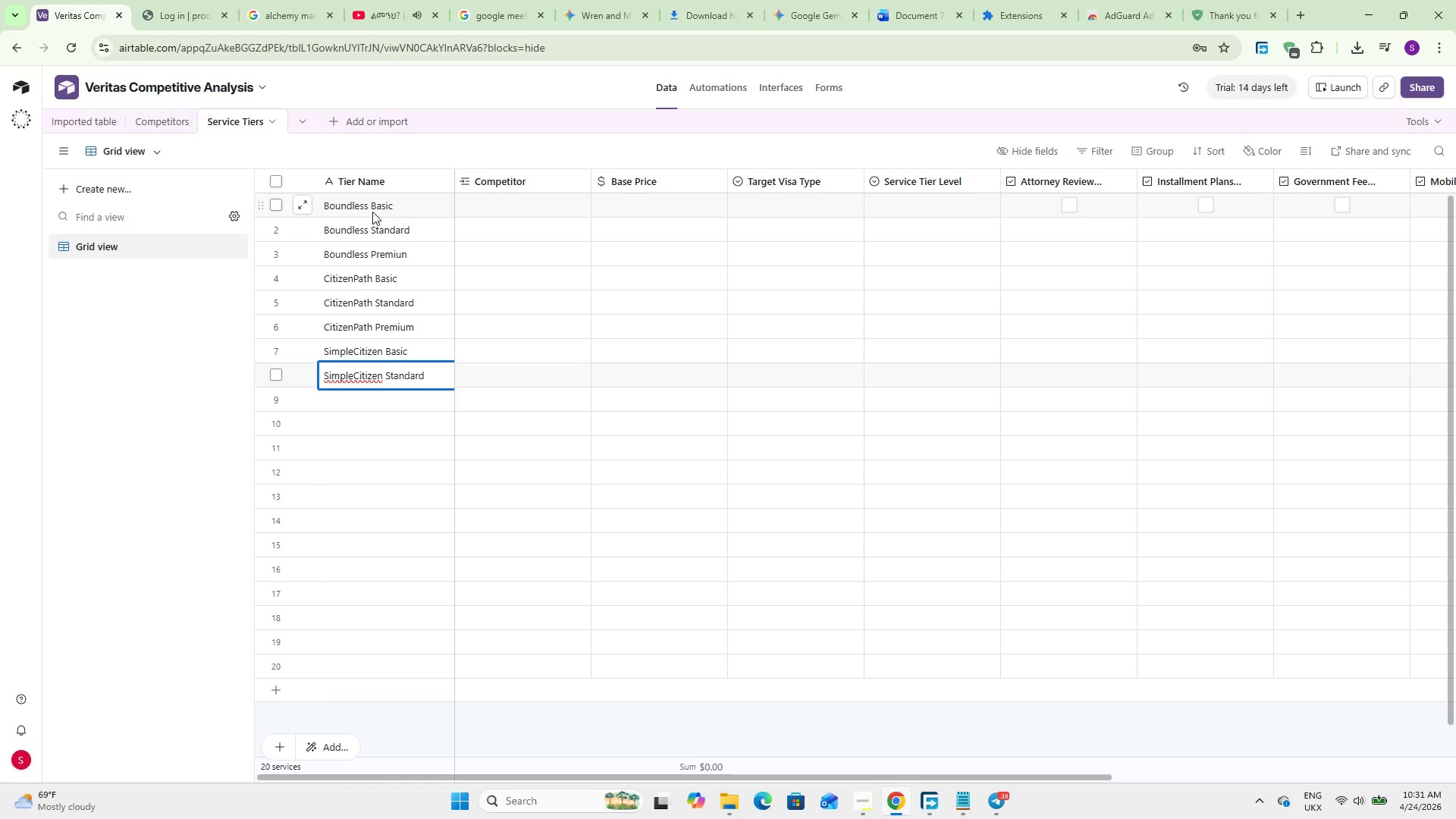 
key(Enter)
 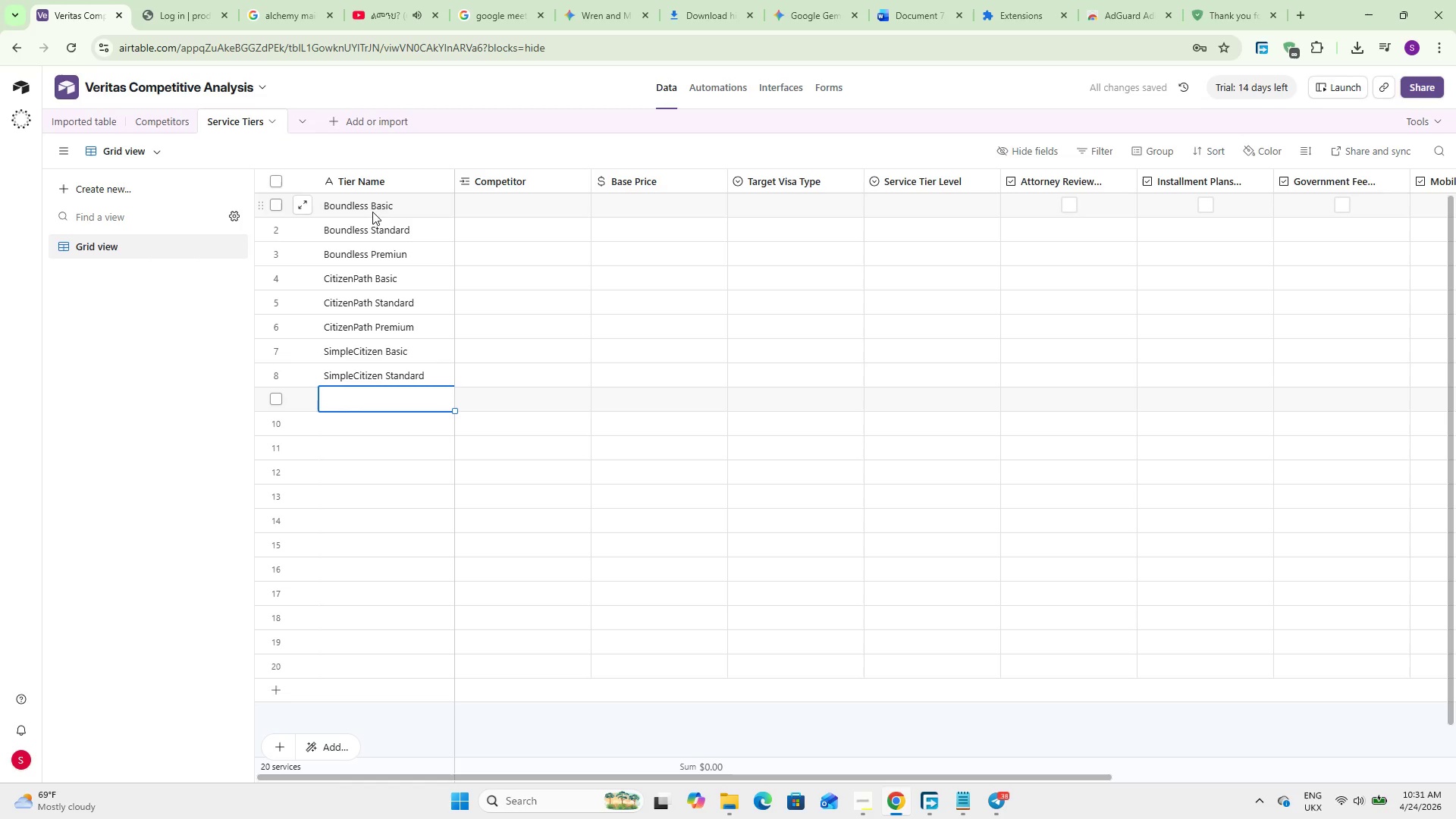 
type(SimpleCitizen Premium)
 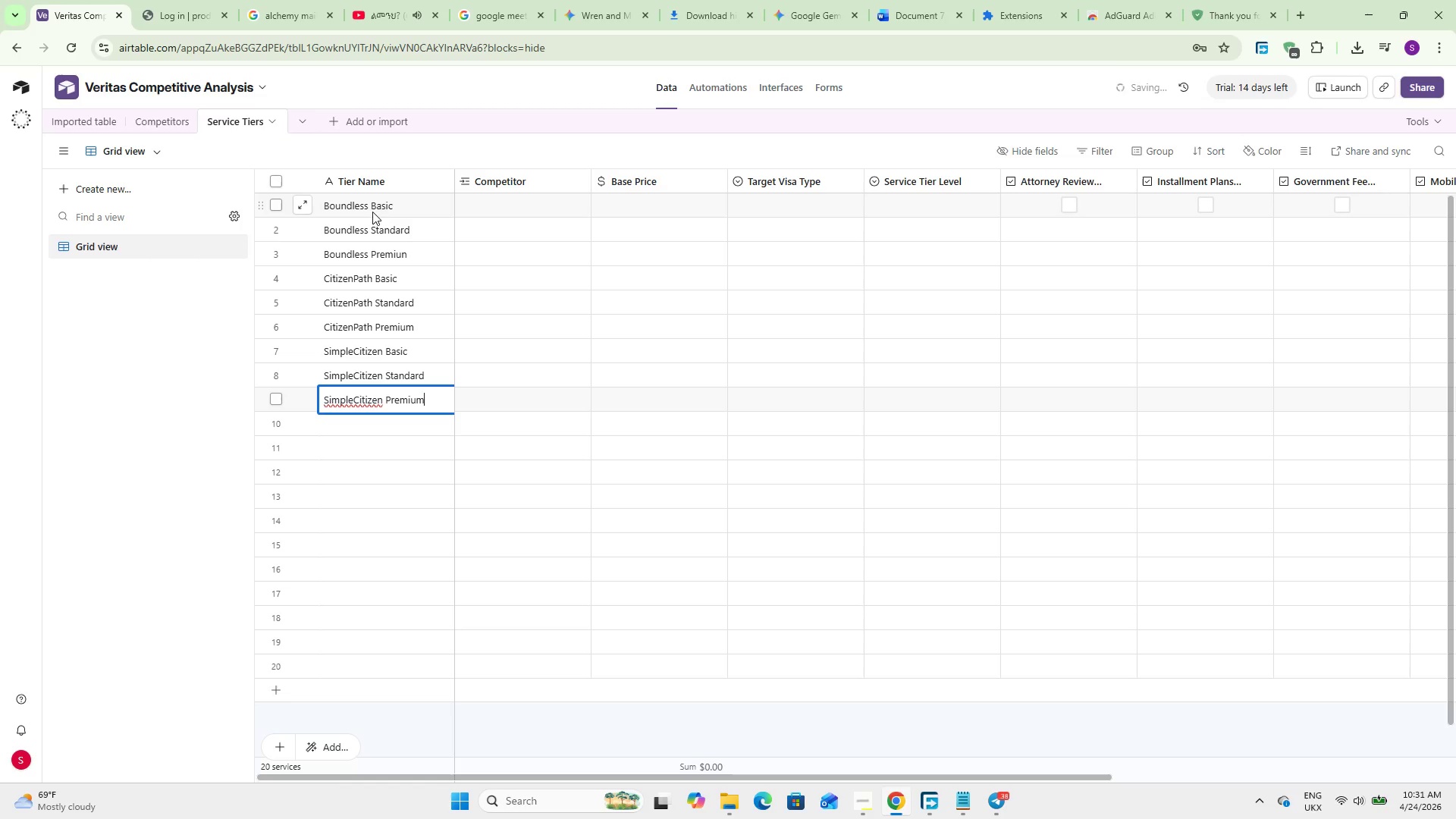 
key(Enter)
 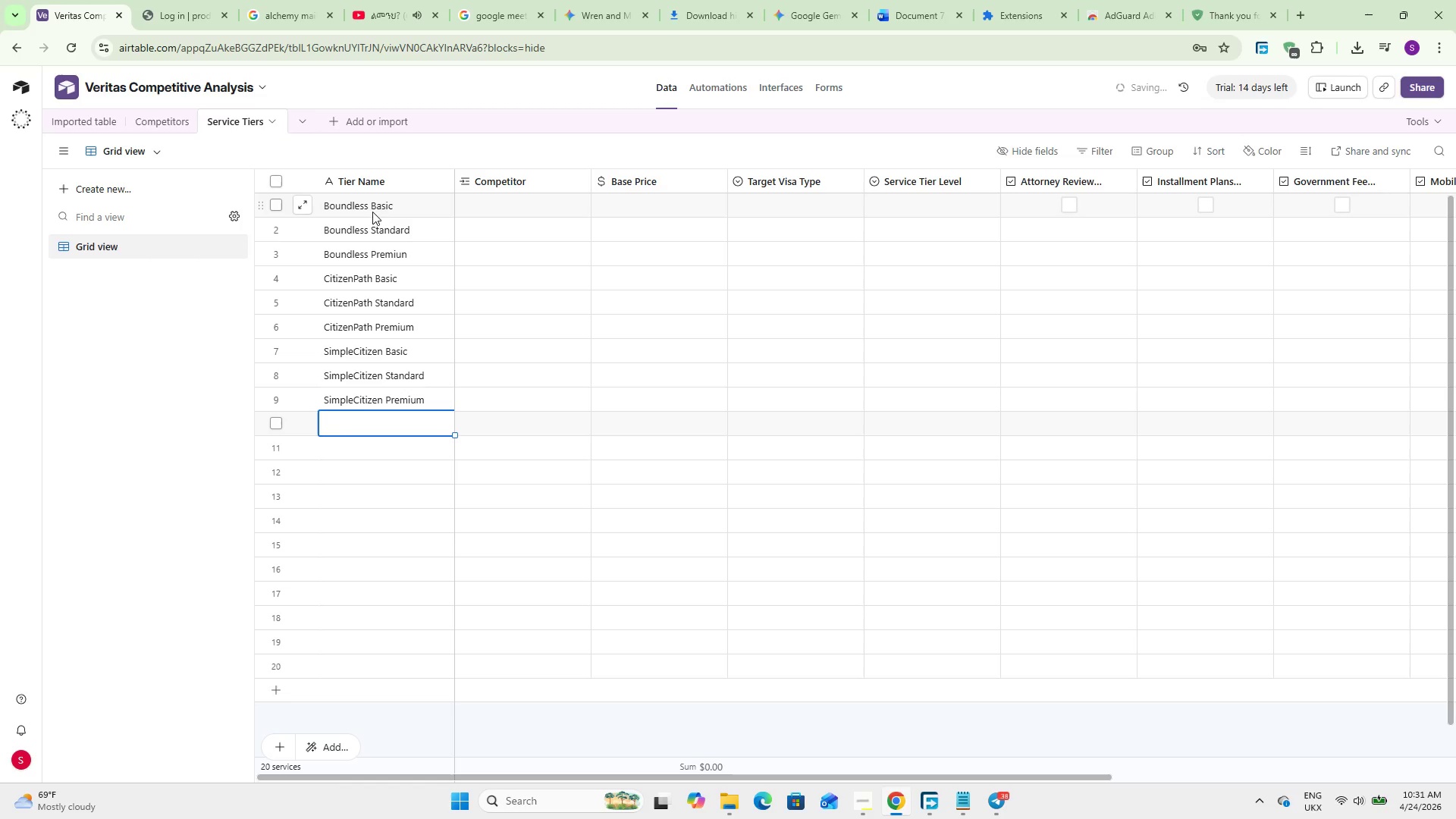 
type(RaoudVisa Basic)
 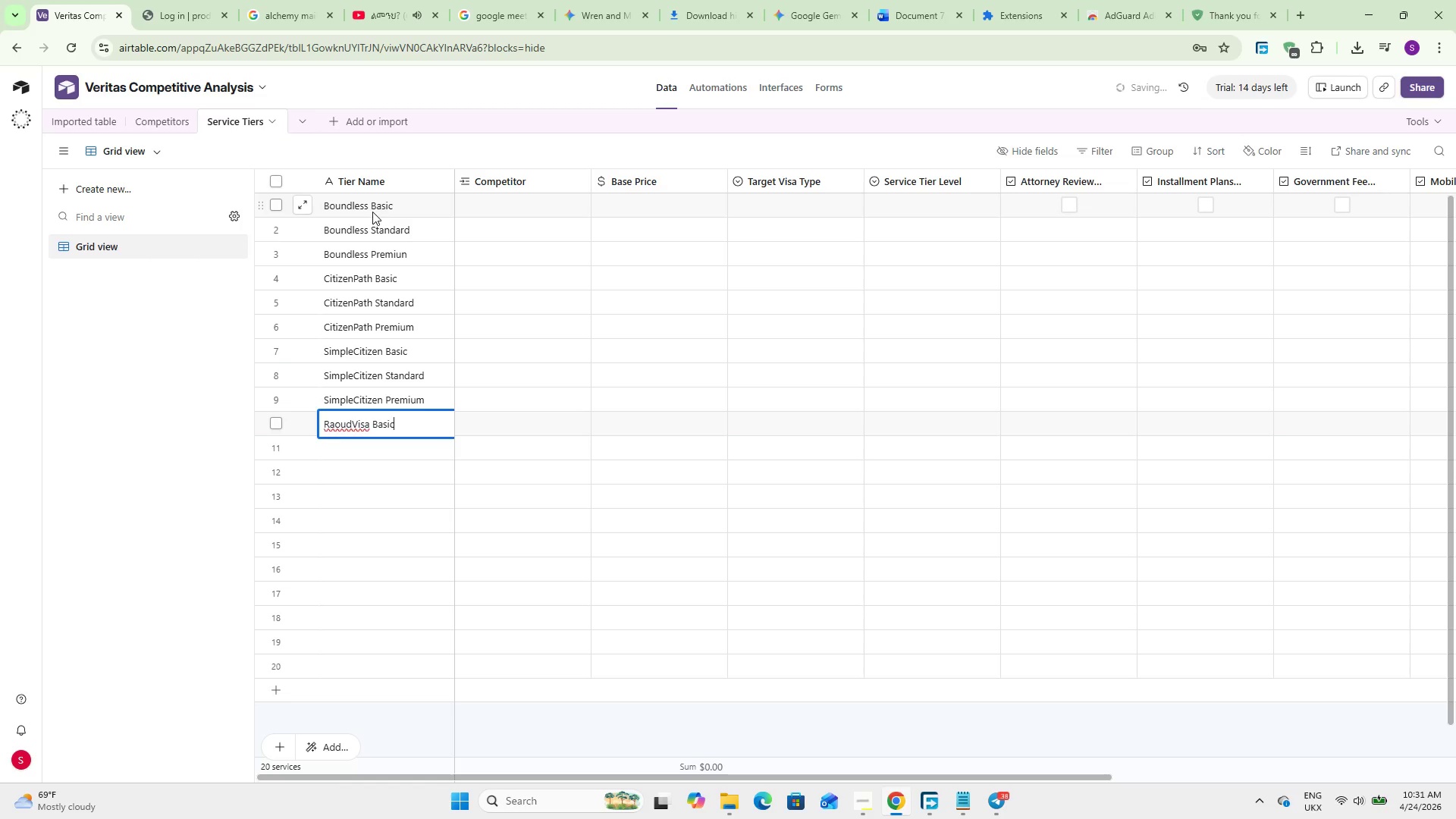 
 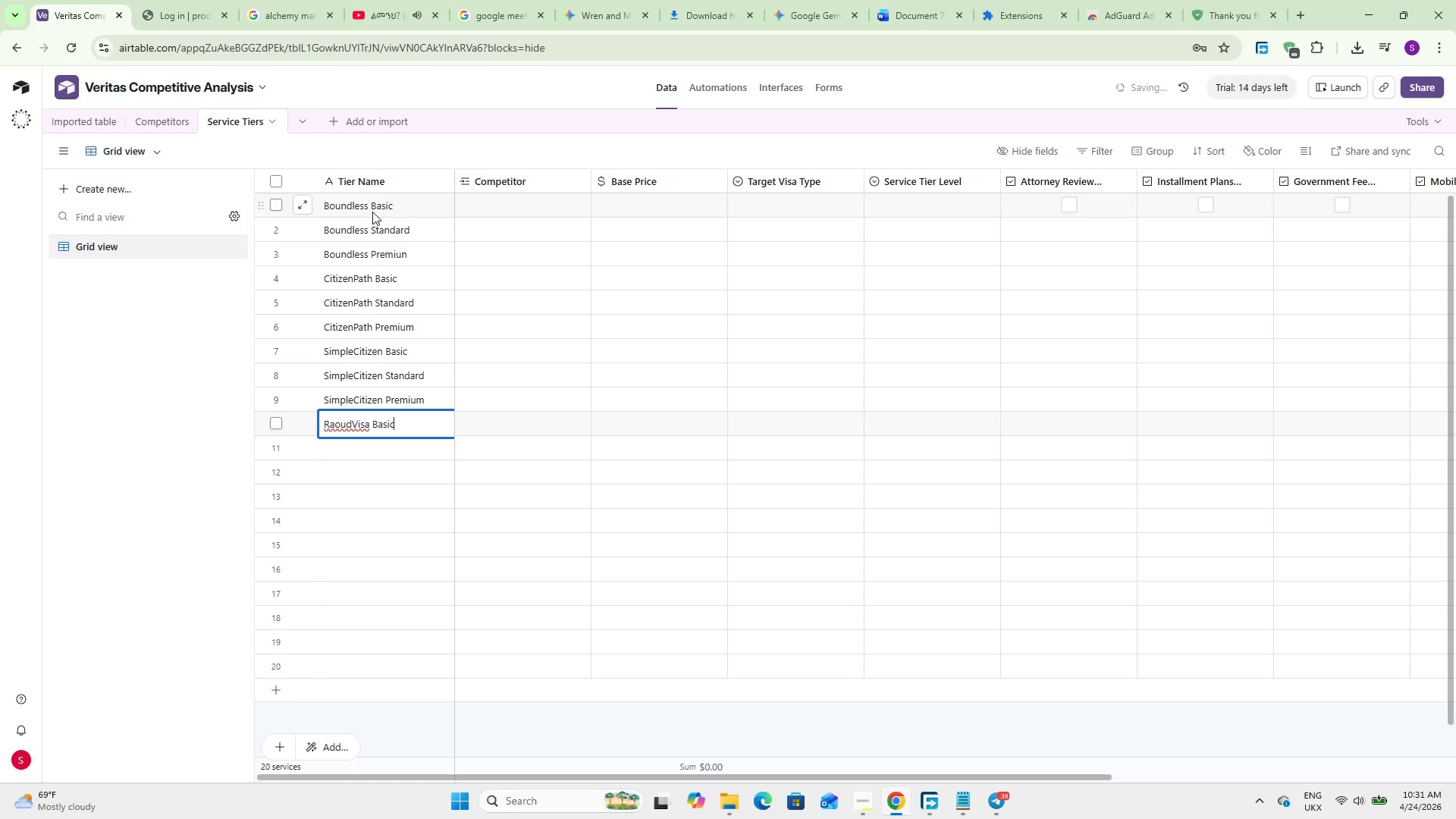 
key(Enter)
 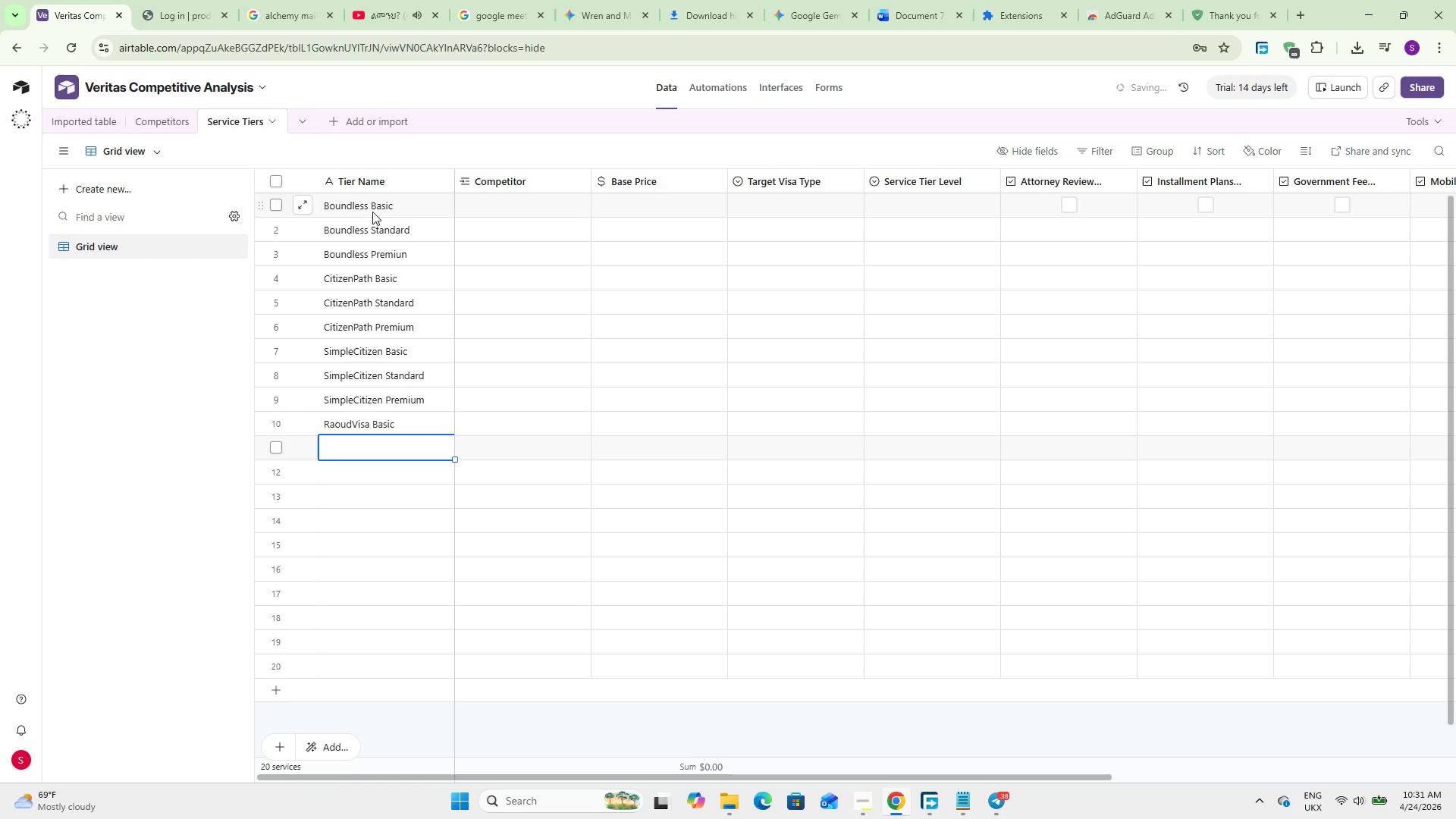 
type(Pap)
key(Backspace)
key(Backspace)
key(Backspace)
key(Backspace)
type(Rapid)
 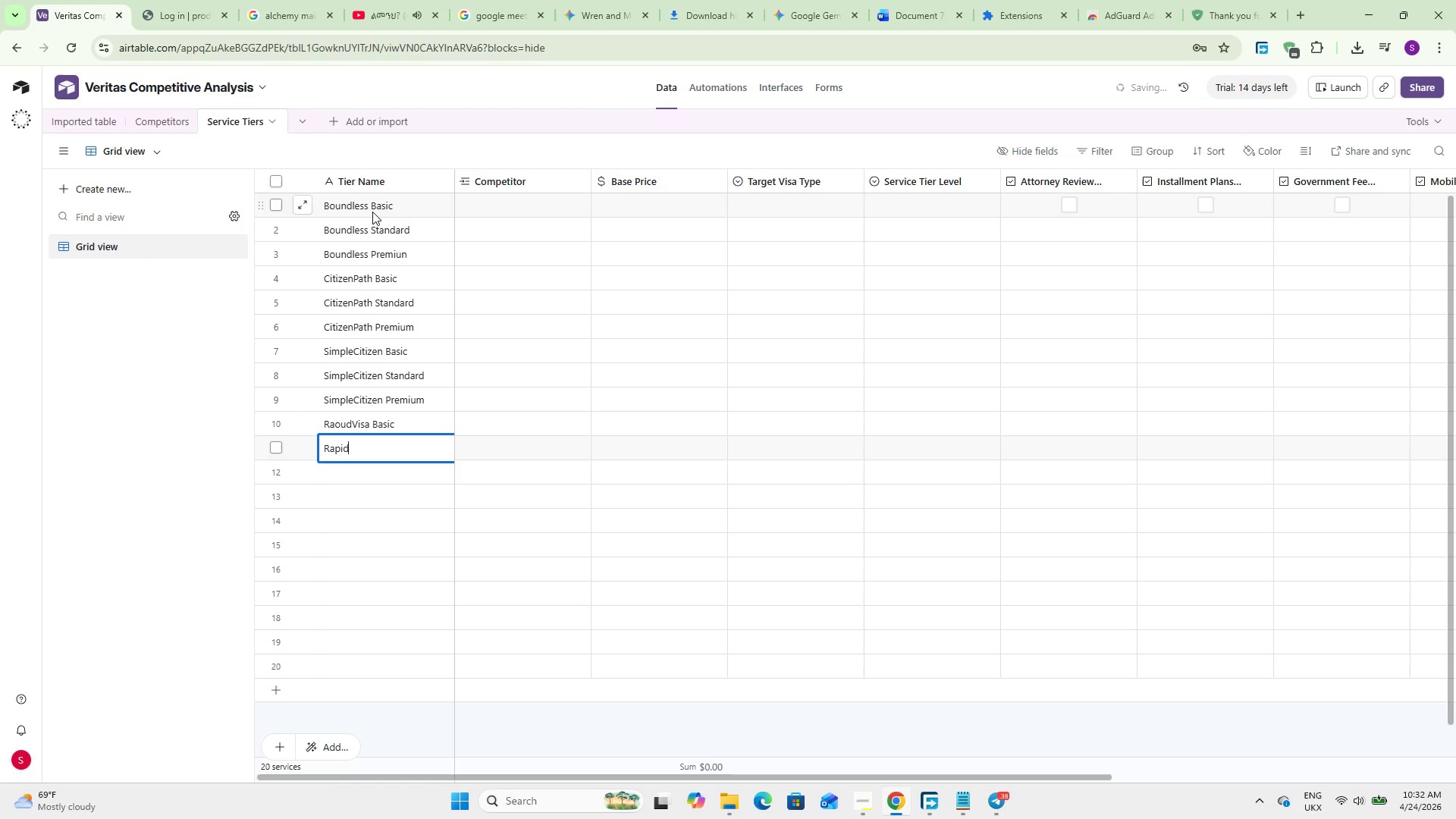 
key(ArrowUp)
 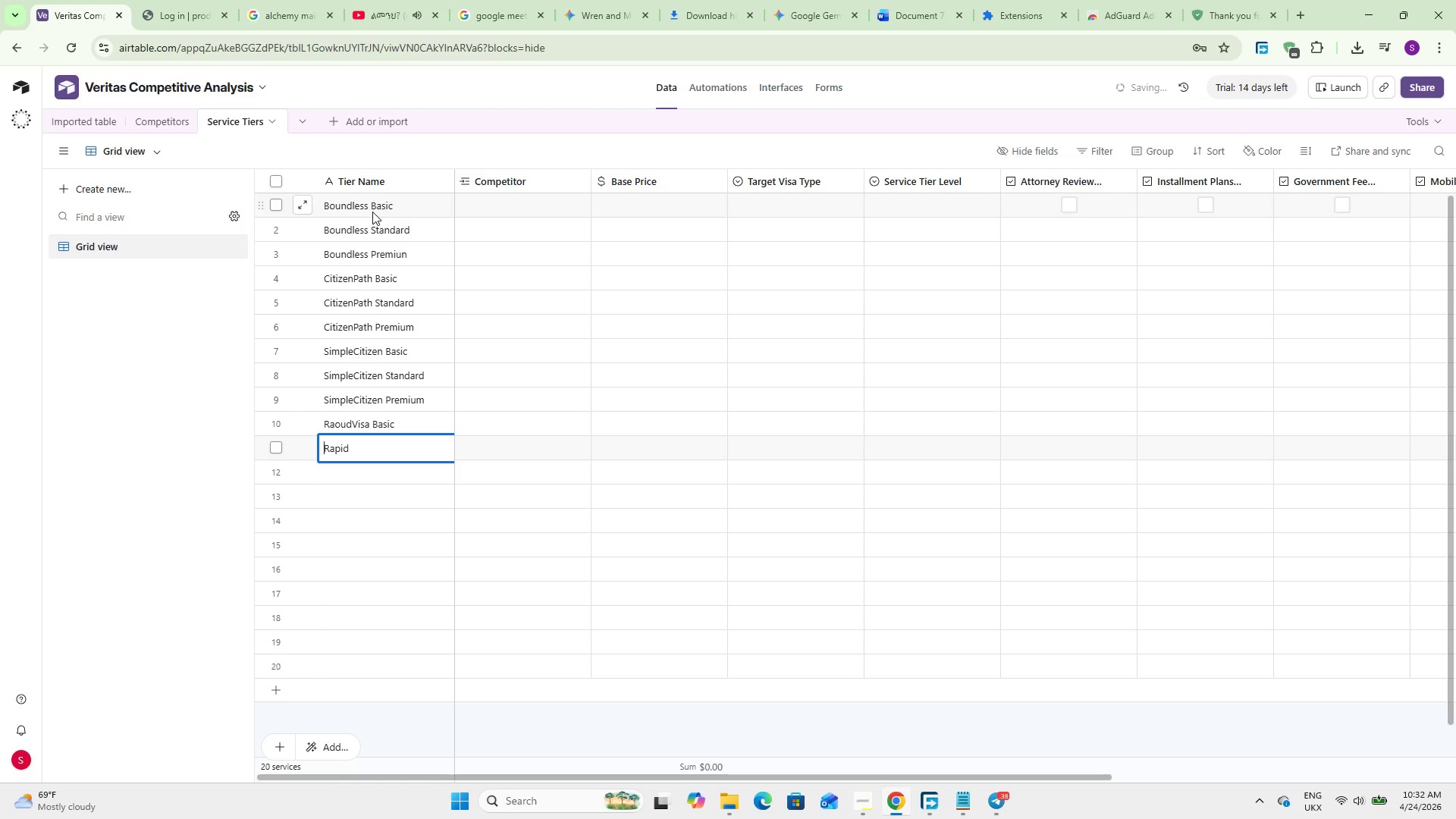 
key(ArrowUp)
 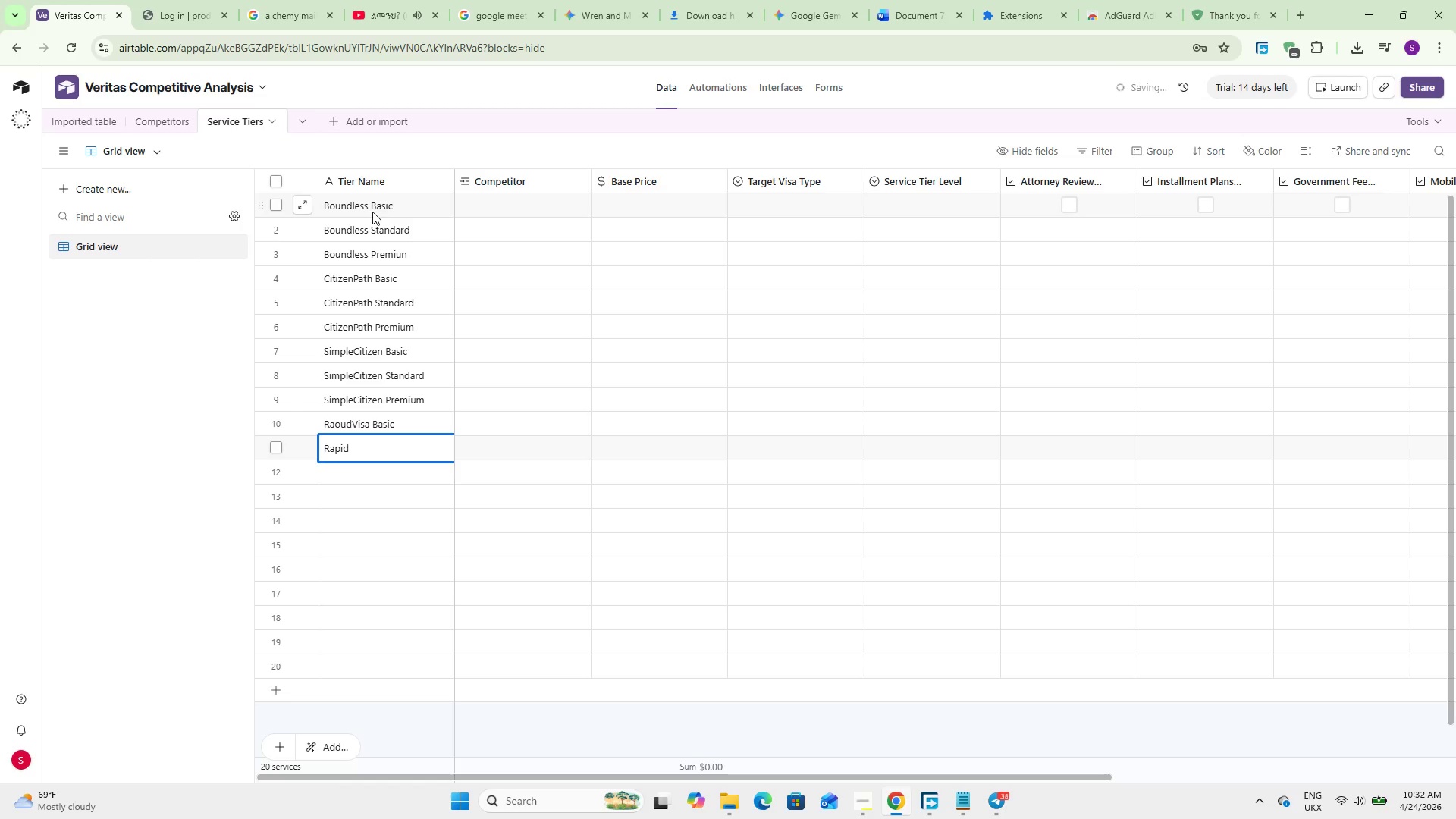 
key(Enter)
 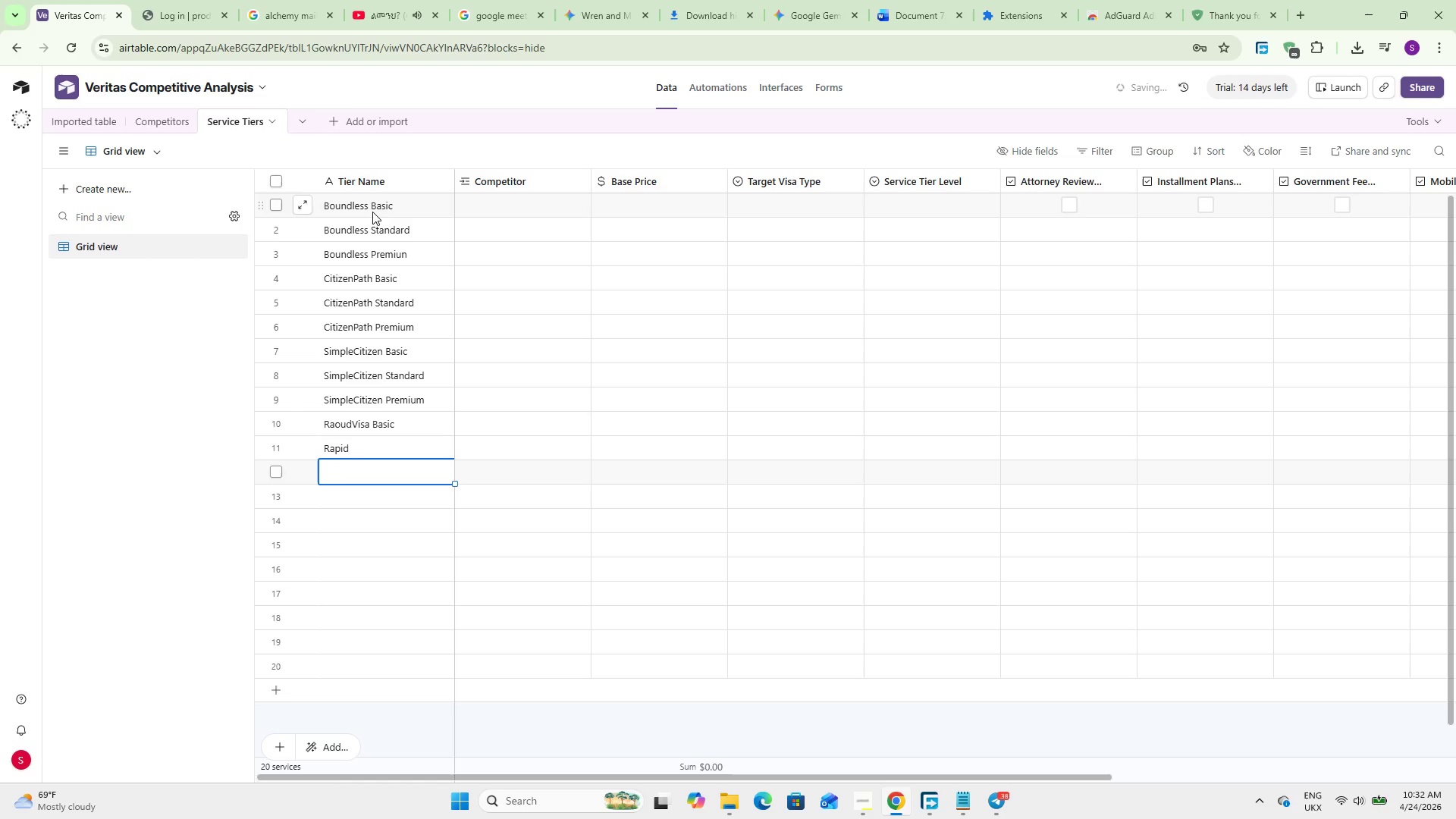 
key(ArrowUp)
 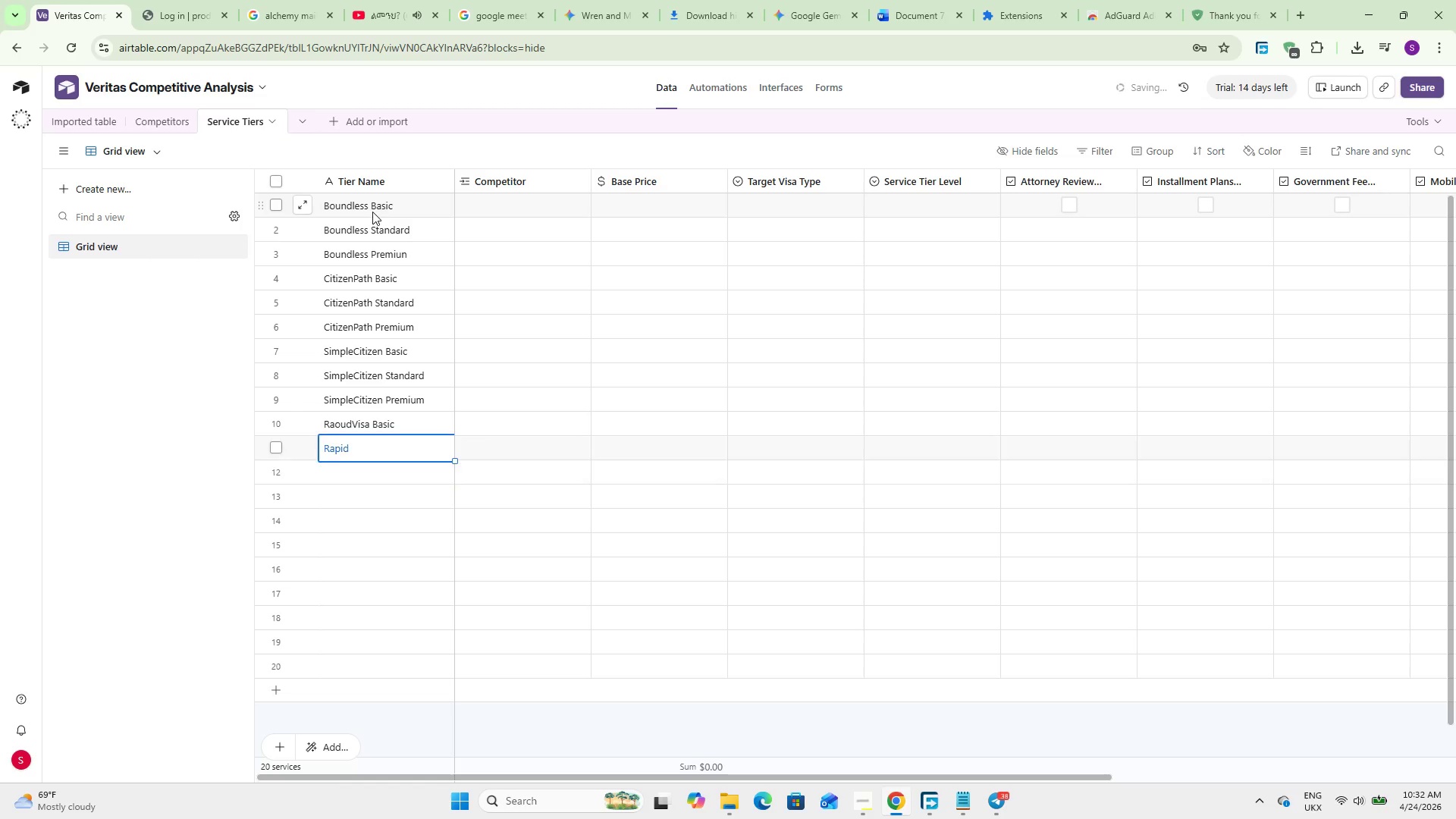 
key(ArrowUp)
 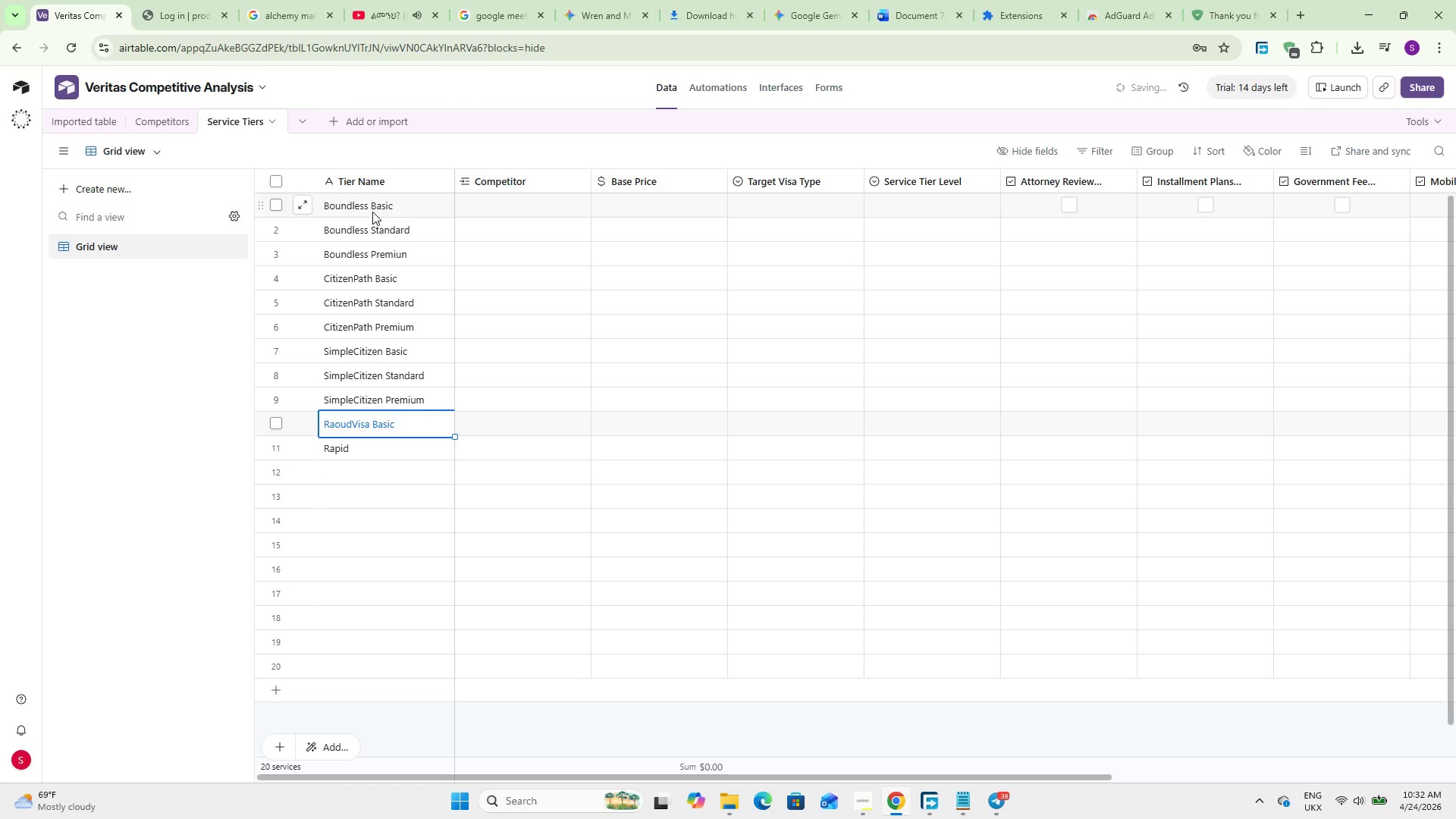 
key(ArrowRight)
 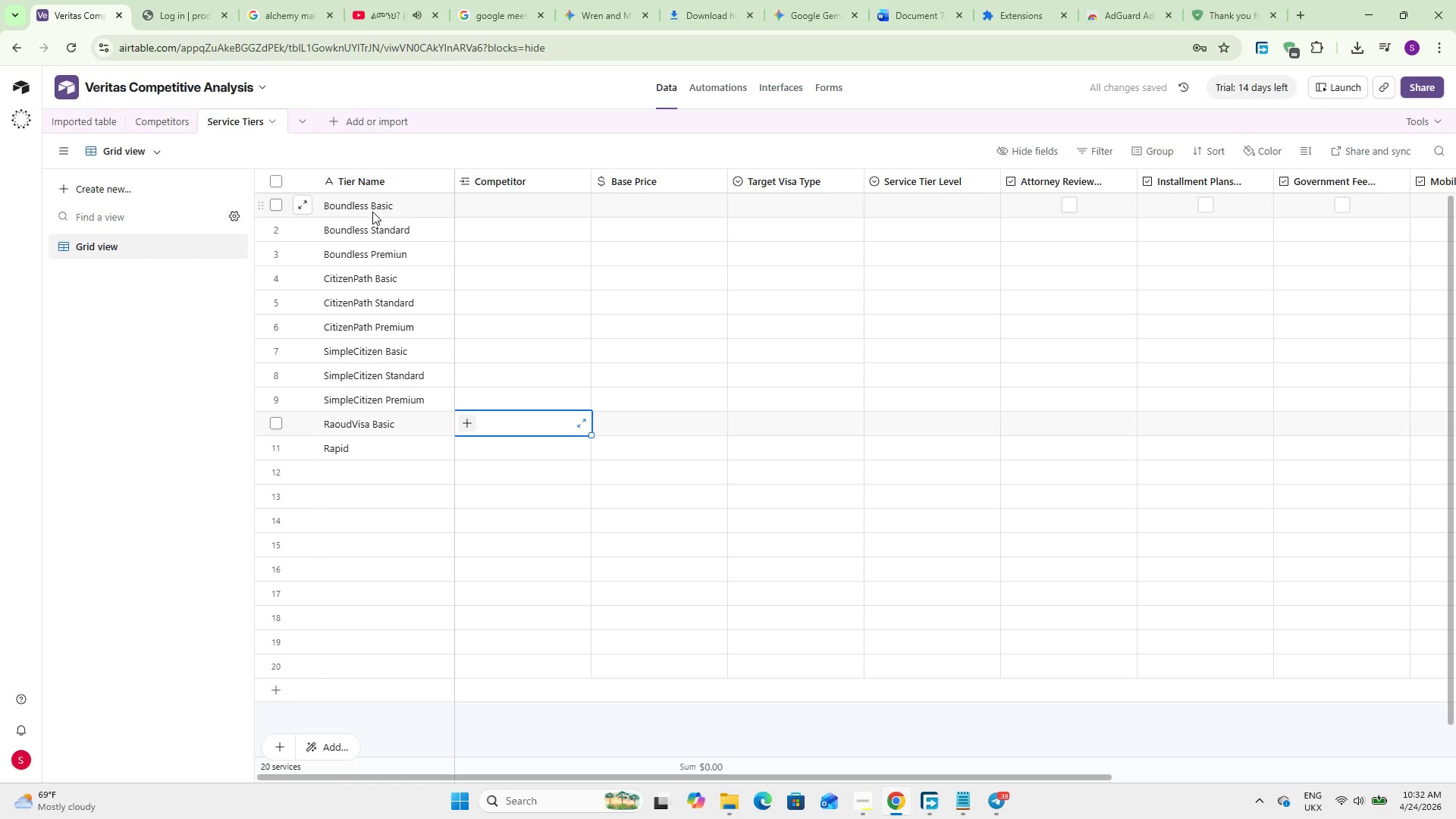 
key(ArrowLeft)
 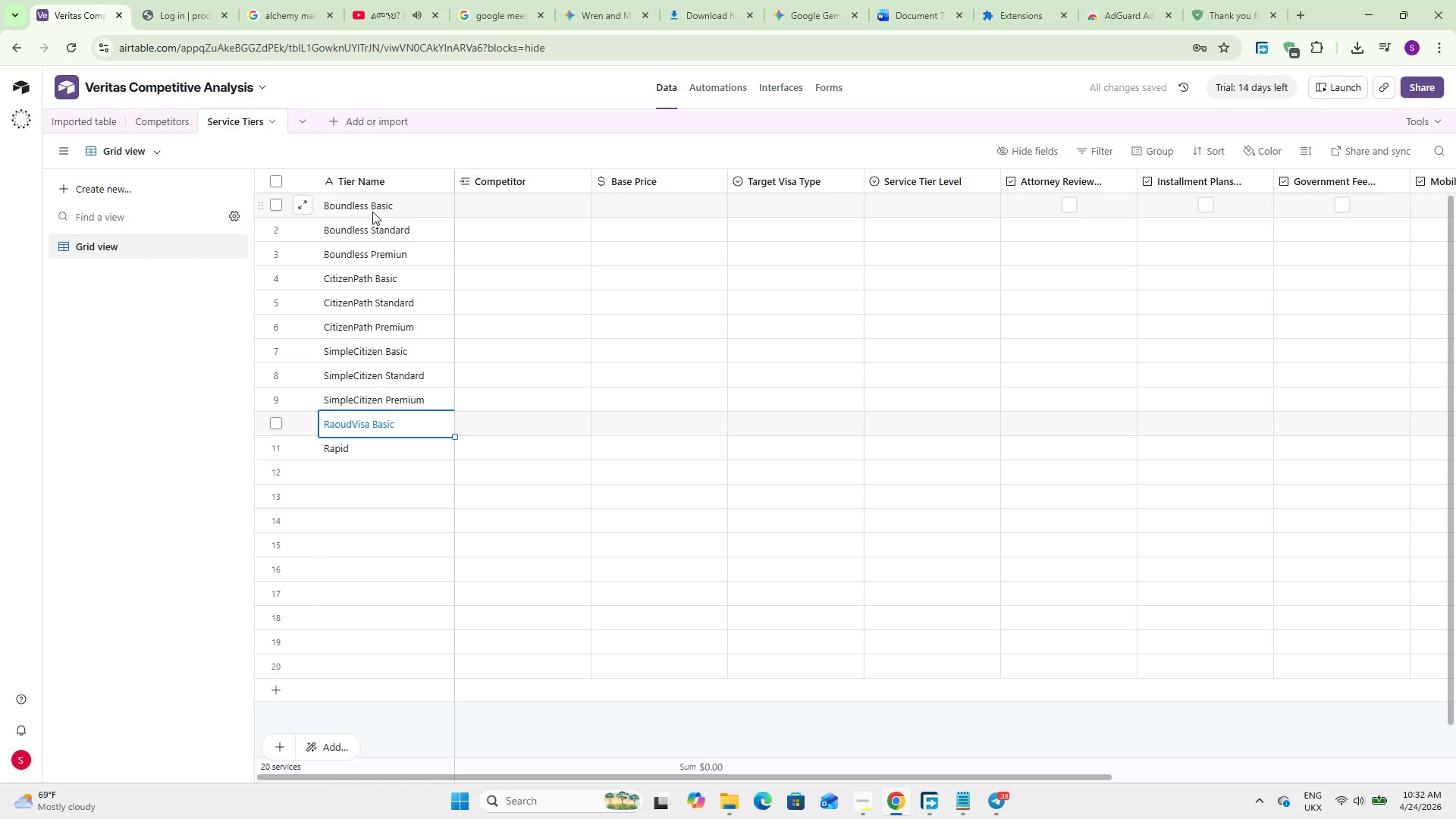 
key(Enter)
 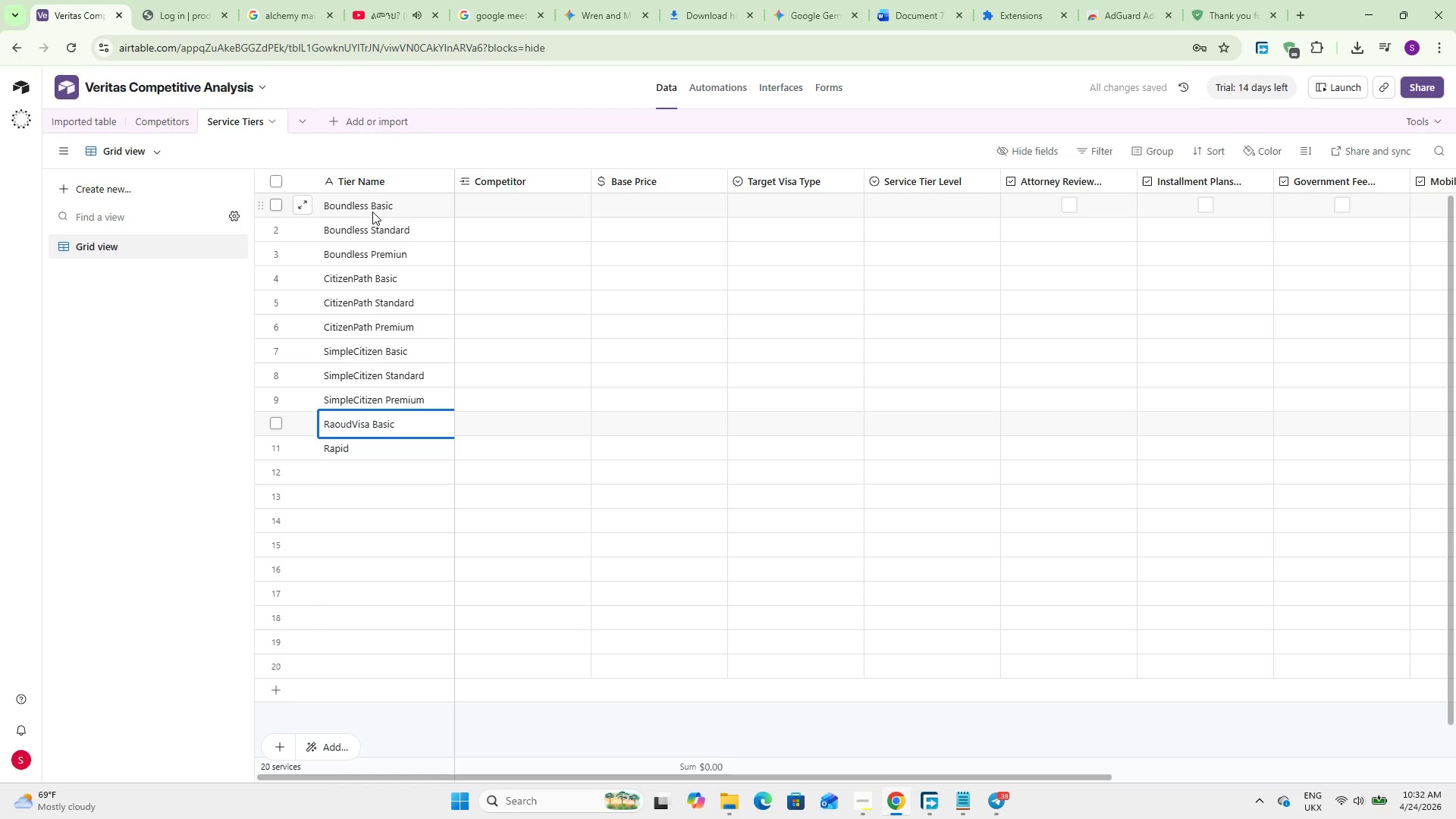 
hold_key(key=ArrowLeft, duration=0.66)
 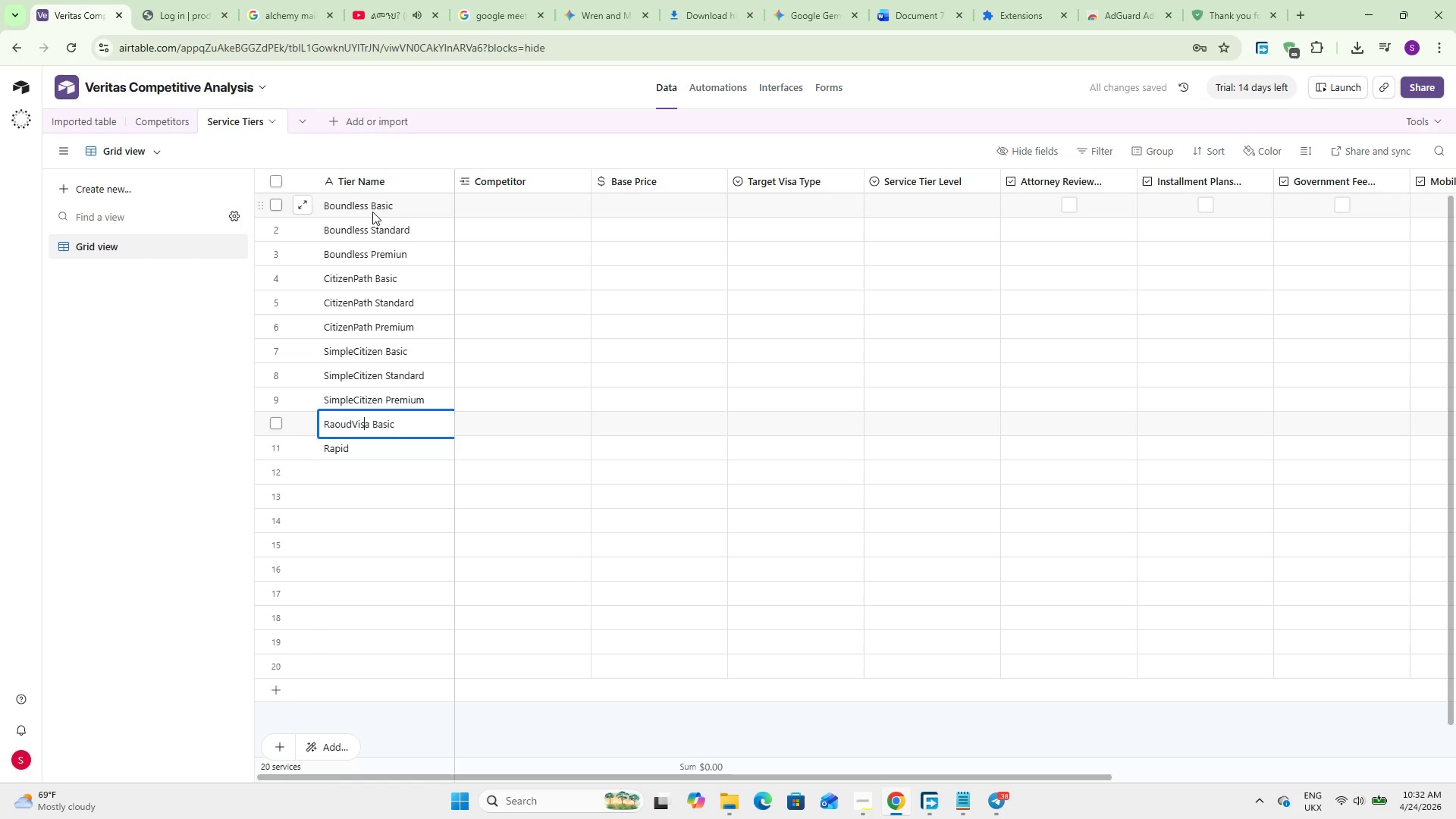 
key(ArrowLeft)
 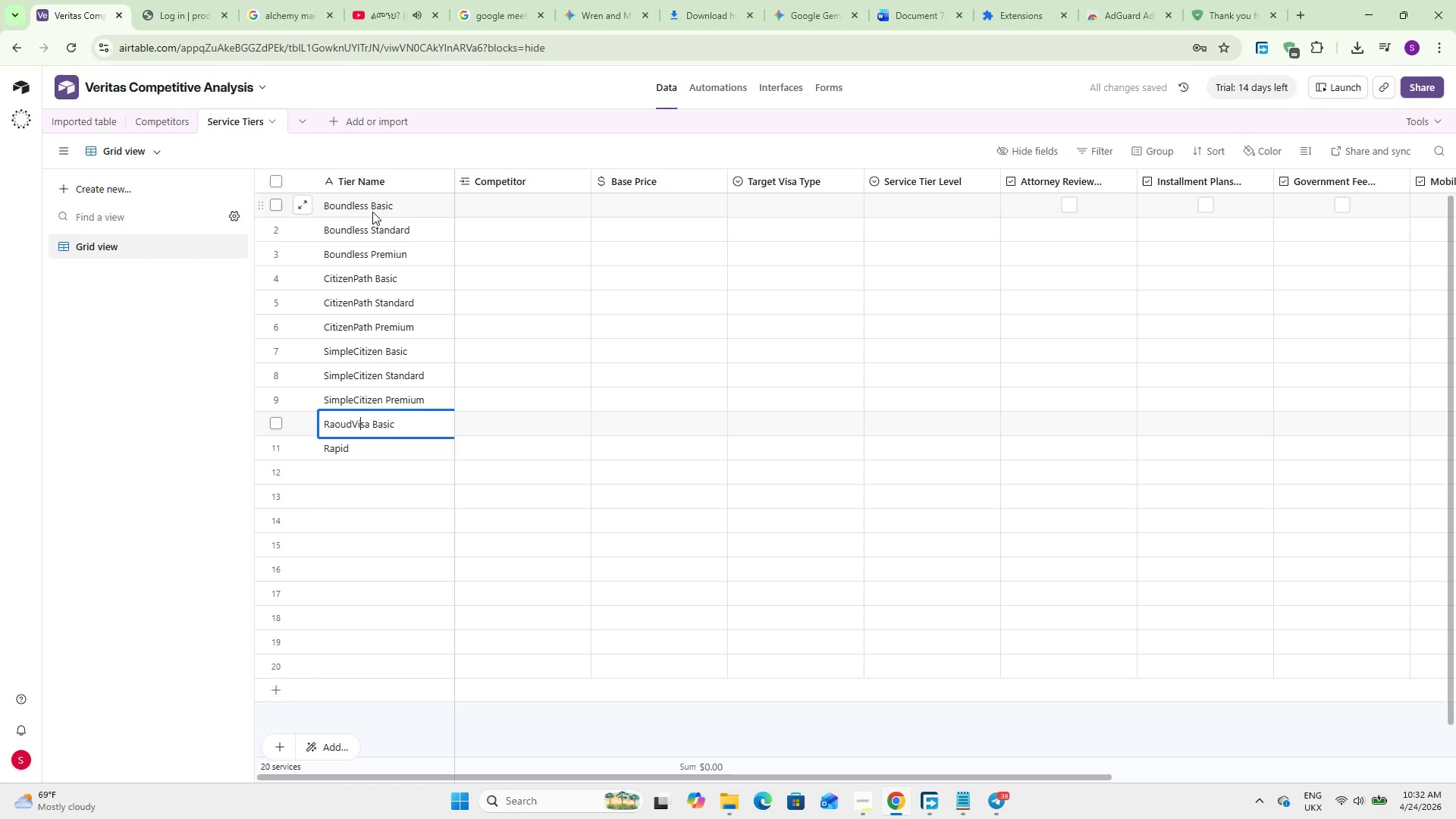 
key(ArrowLeft)
 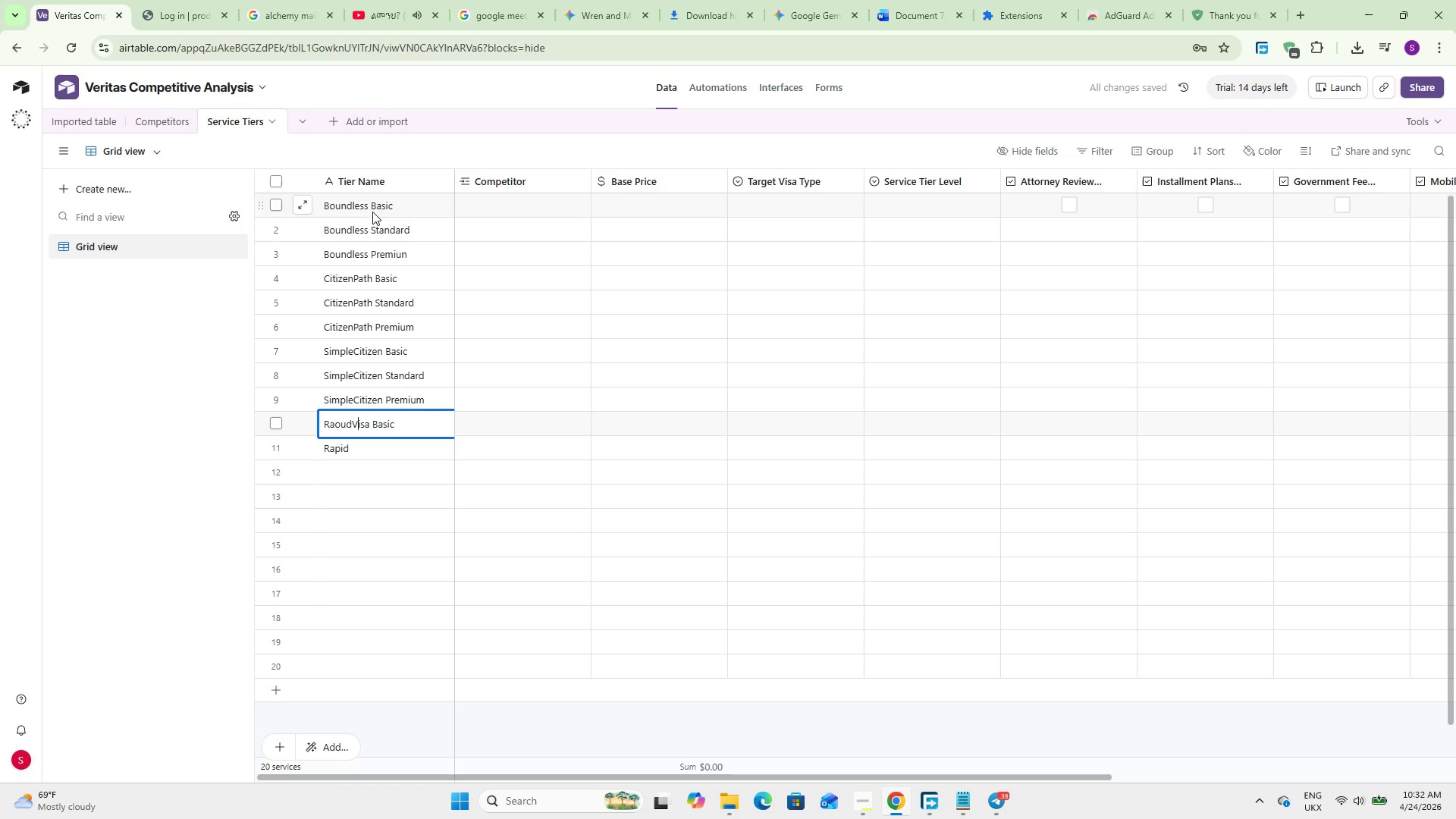 
key(ArrowLeft)
 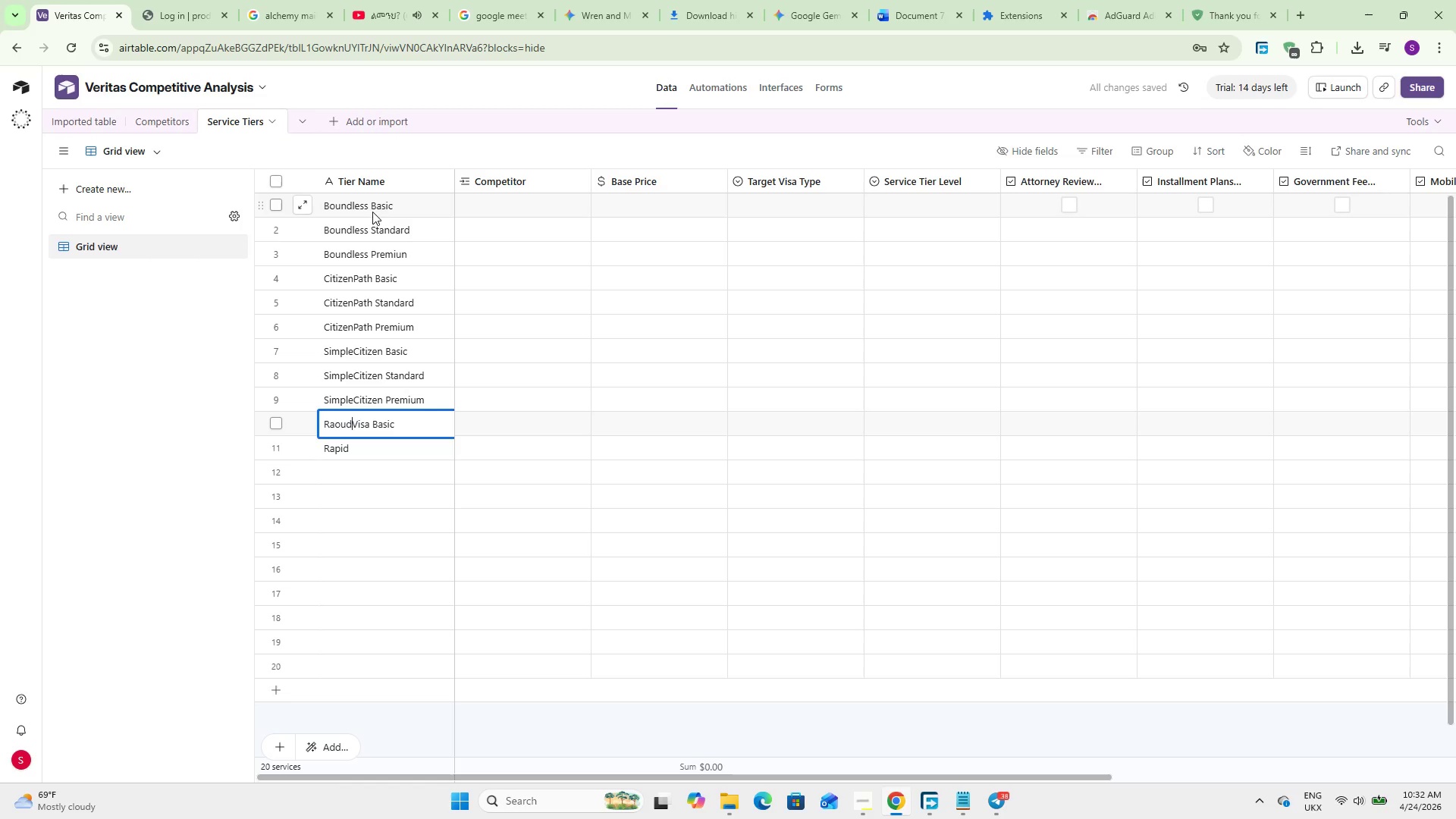 
key(ArrowLeft)
 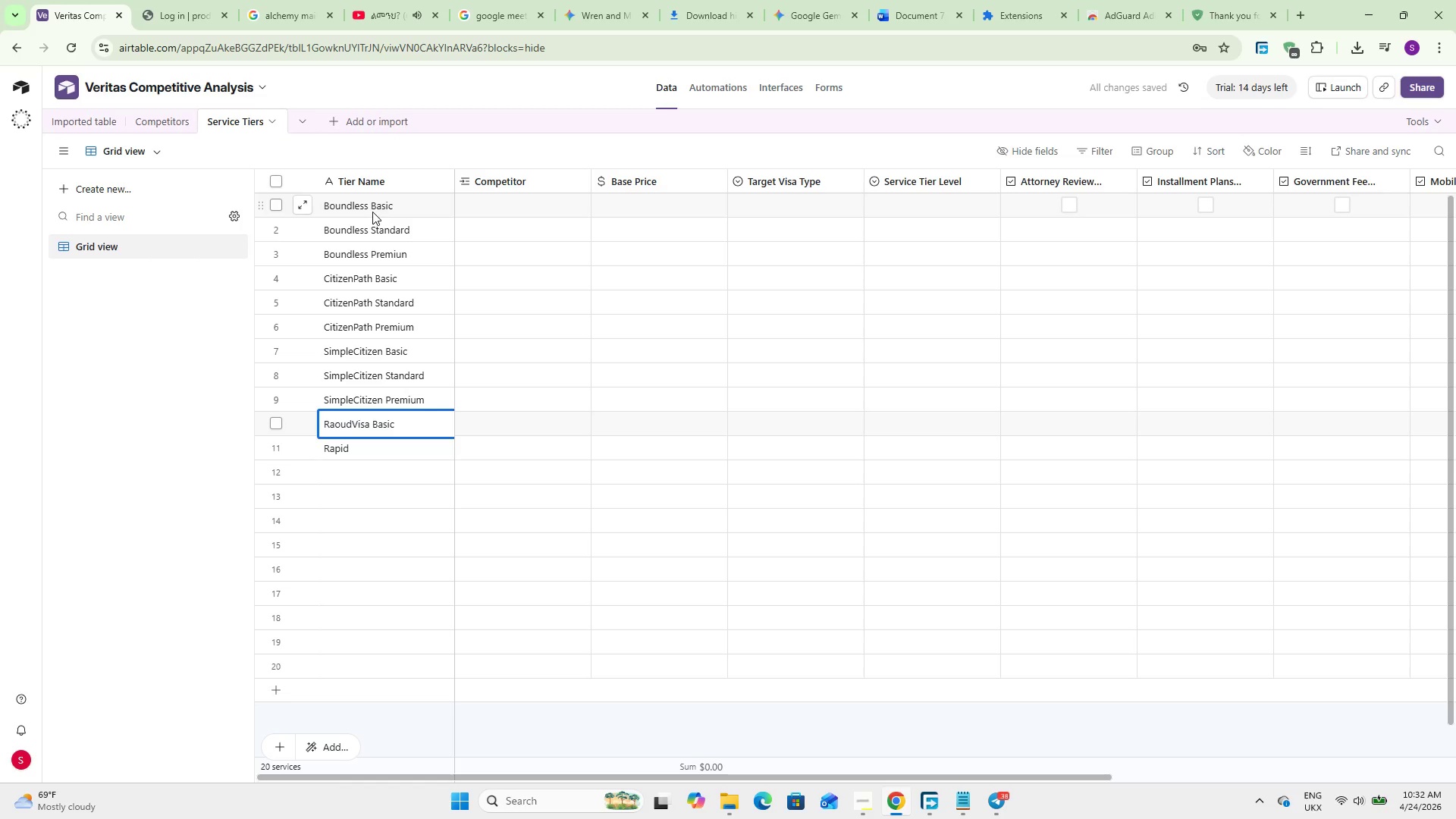 
key(Backspace)
key(Backspace)
key(Backspace)
type(pid )
key(Backspace)
 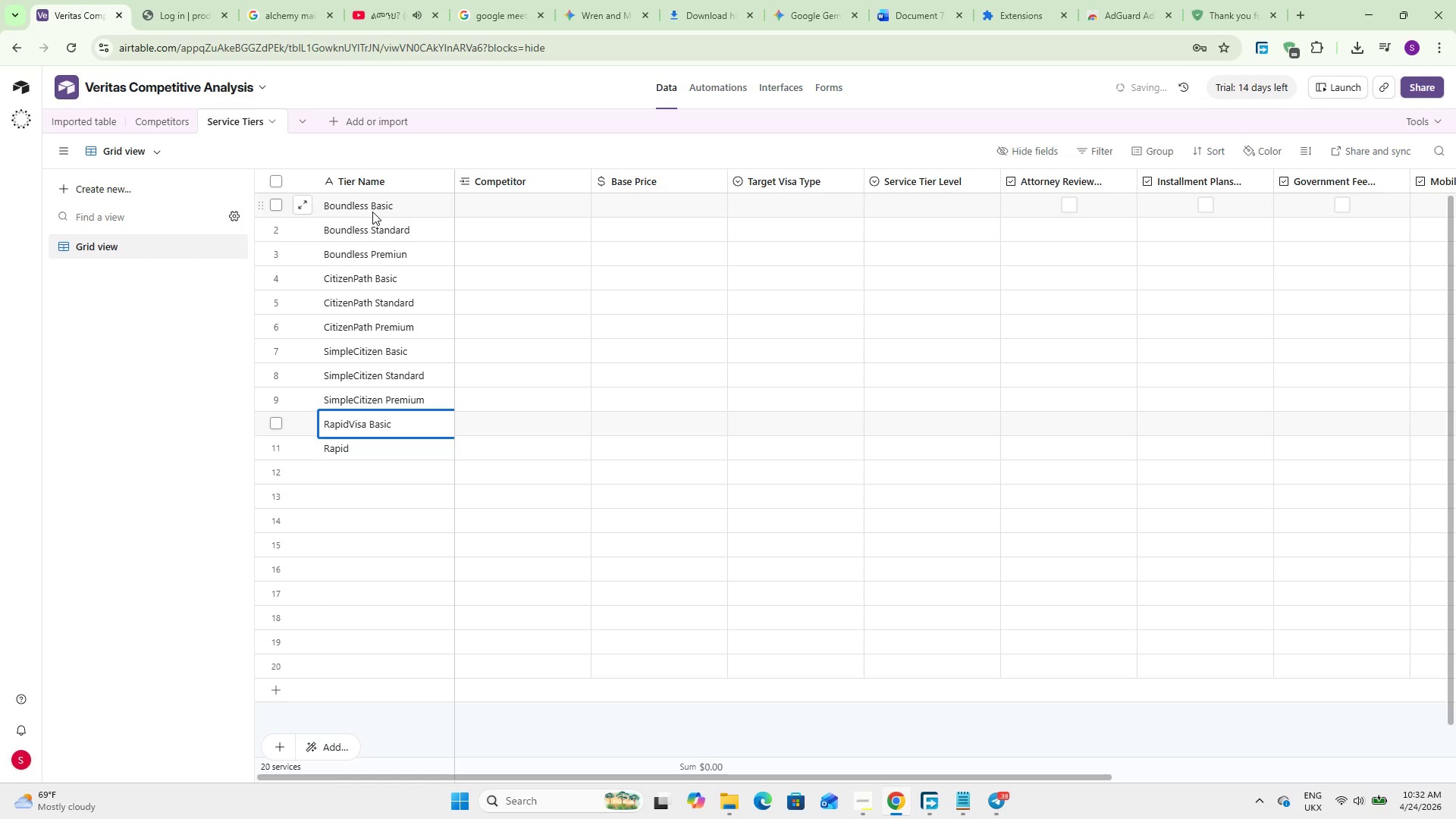 
key(ArrowDown)
 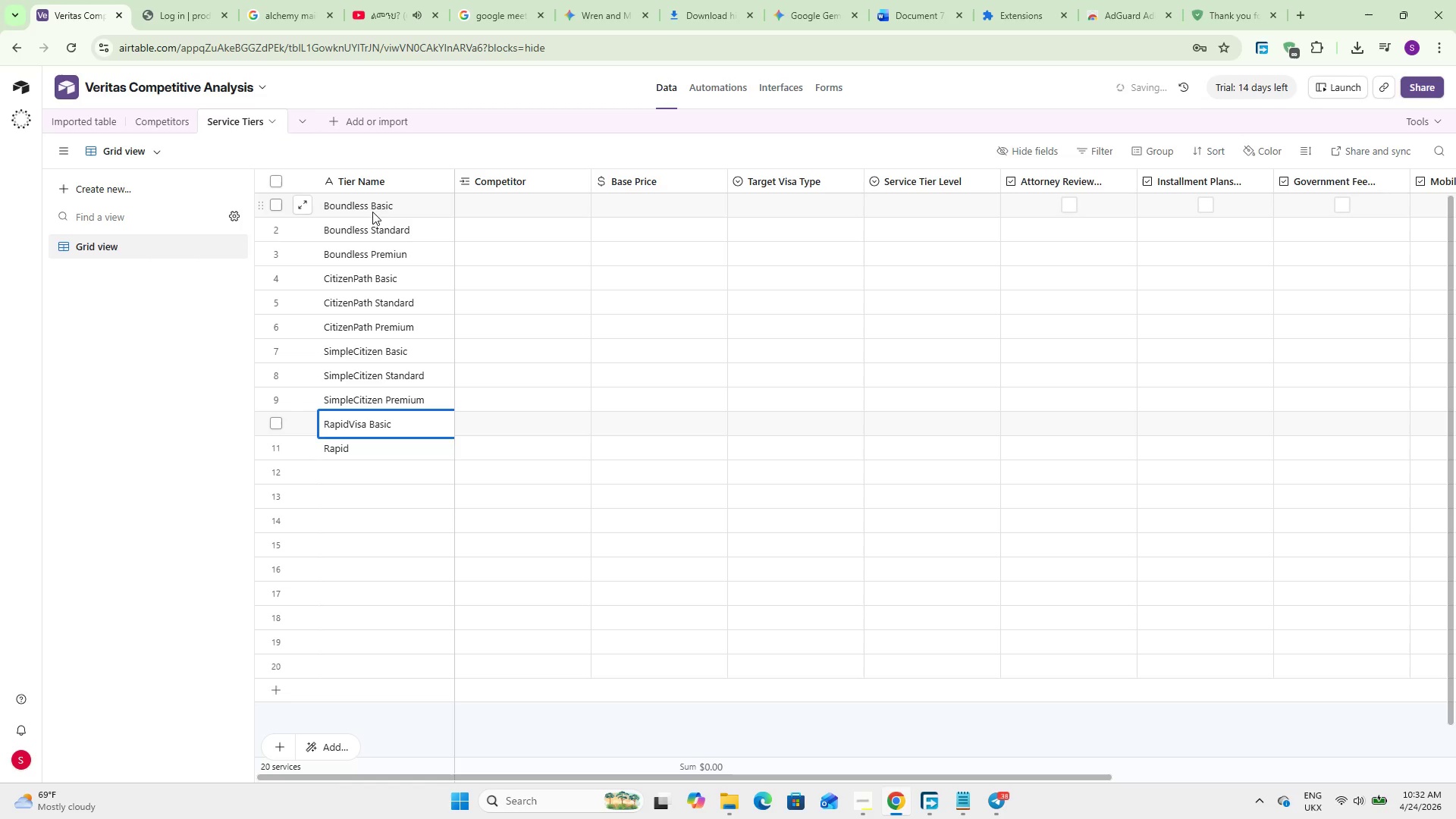 
key(Enter)
 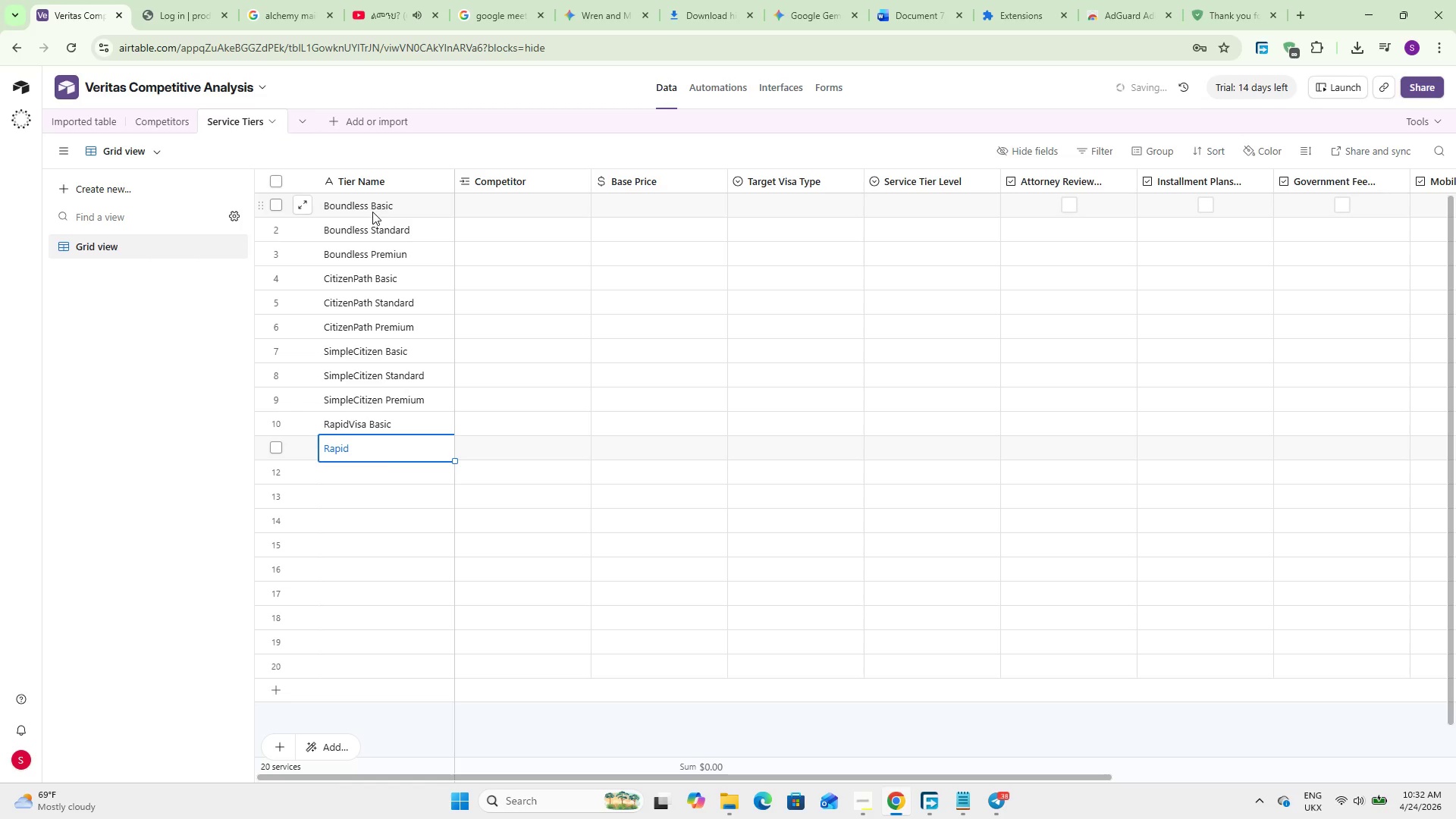 
key(Enter)
 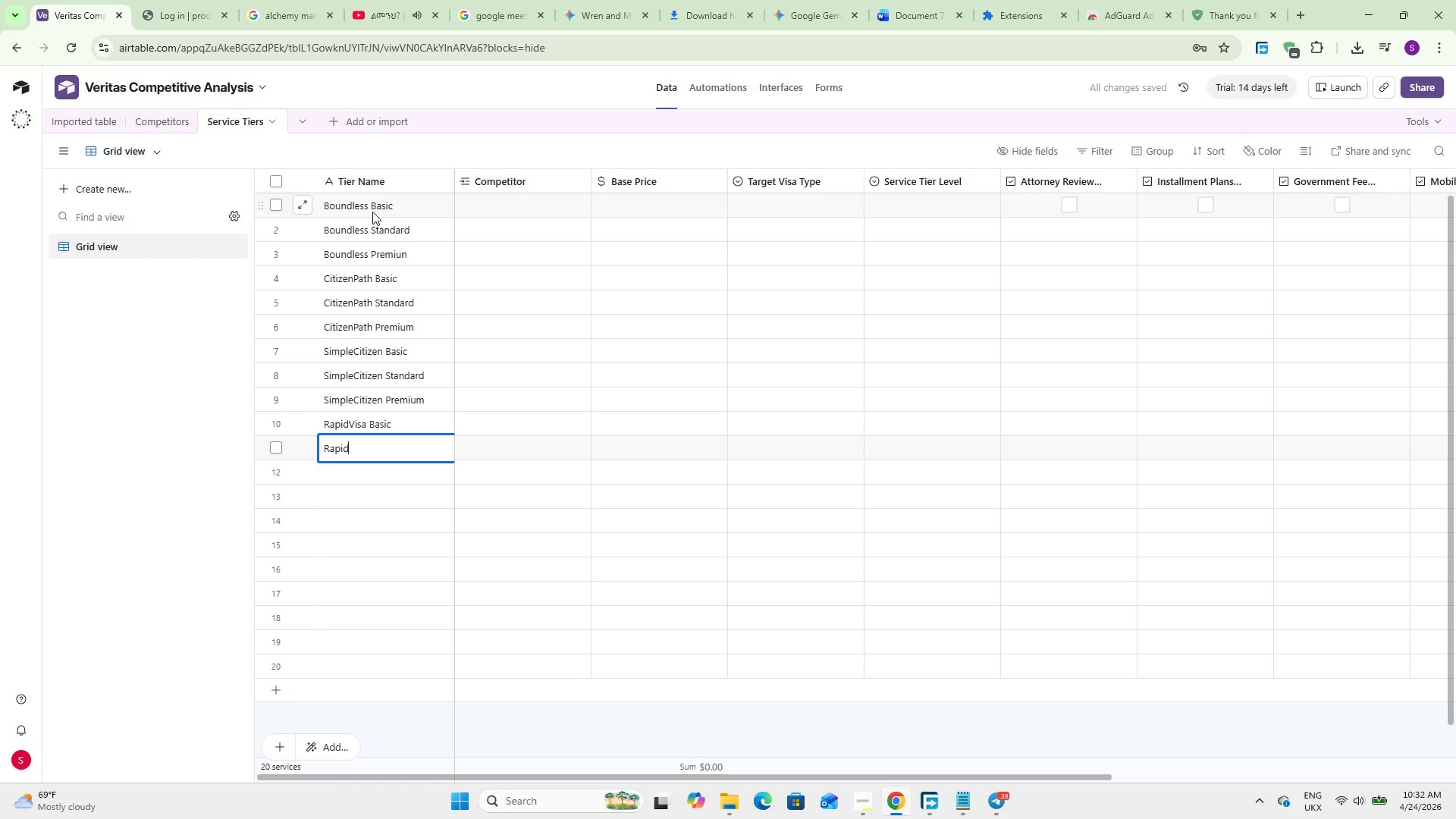 
type(Visa Standard)
 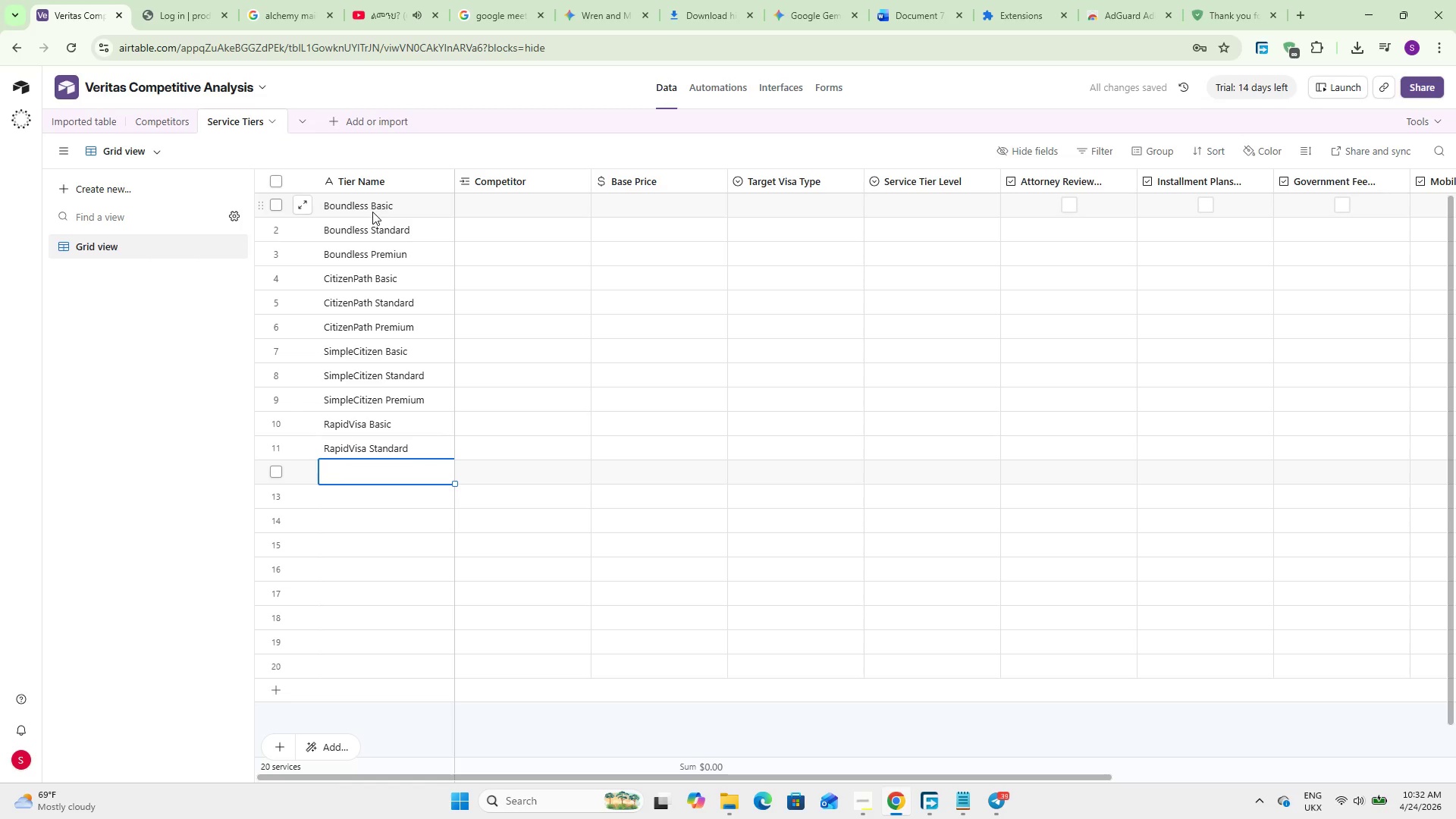 
 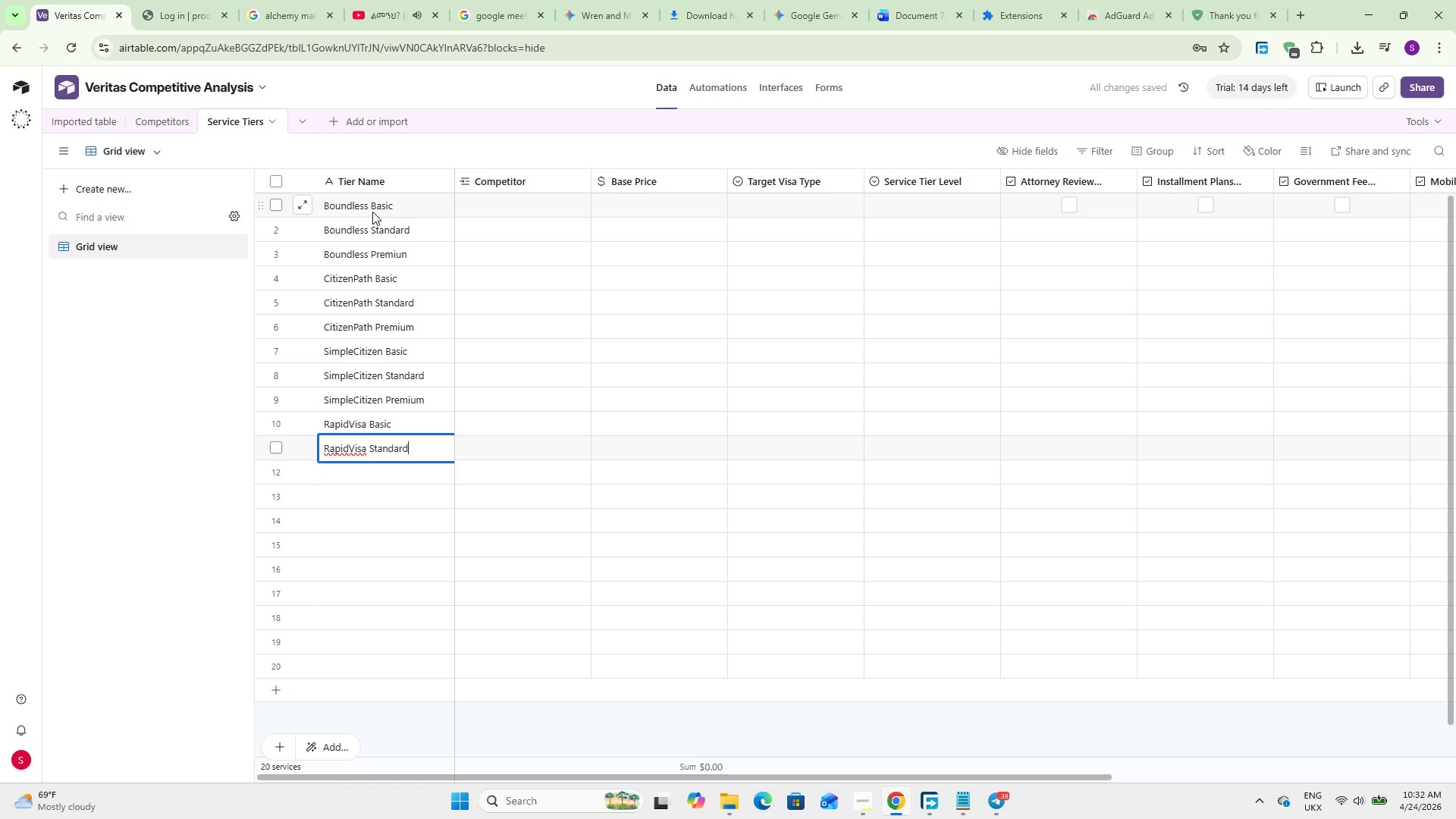 
key(Enter)
 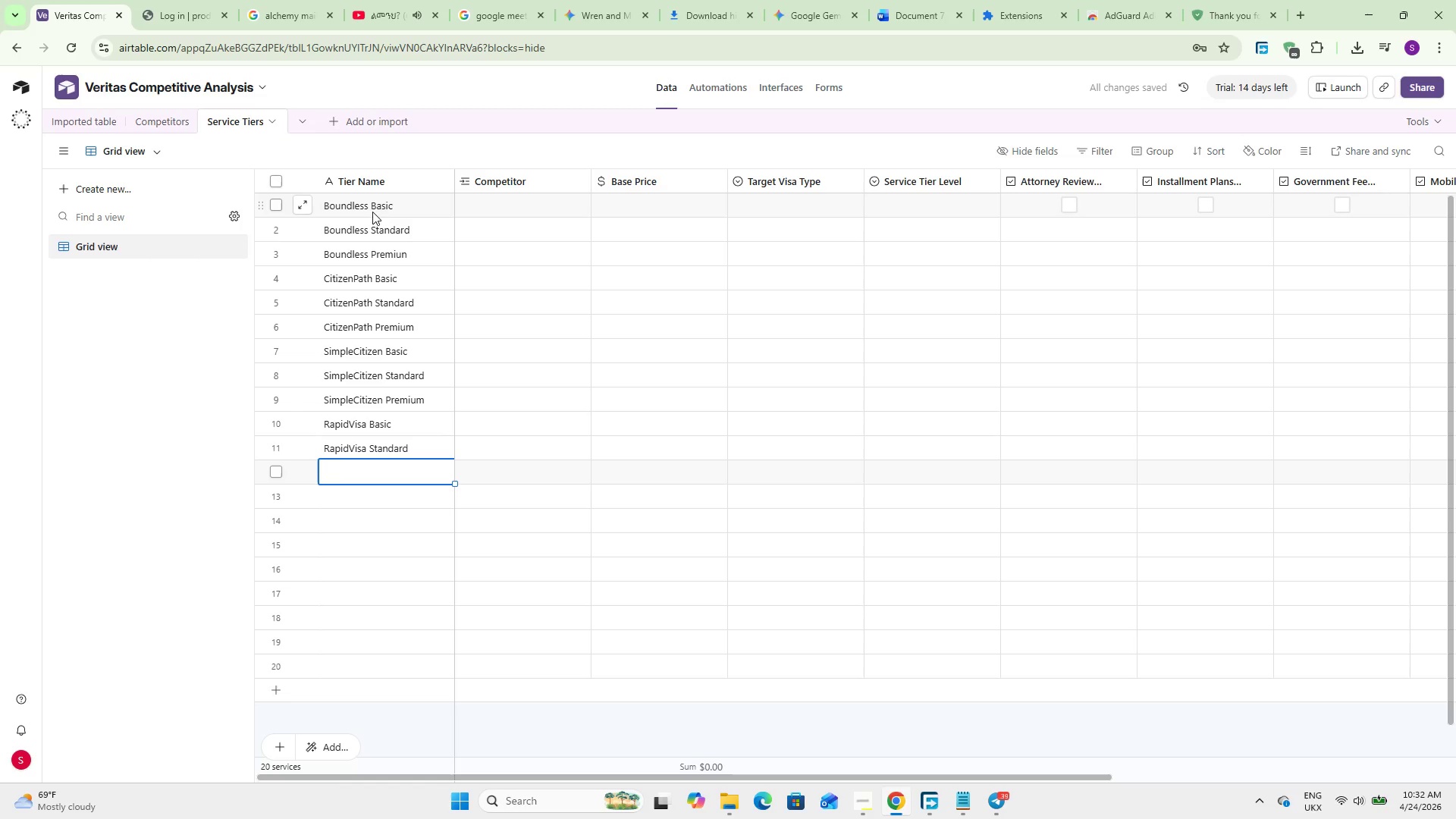 
type(RapidVisa Premium)
 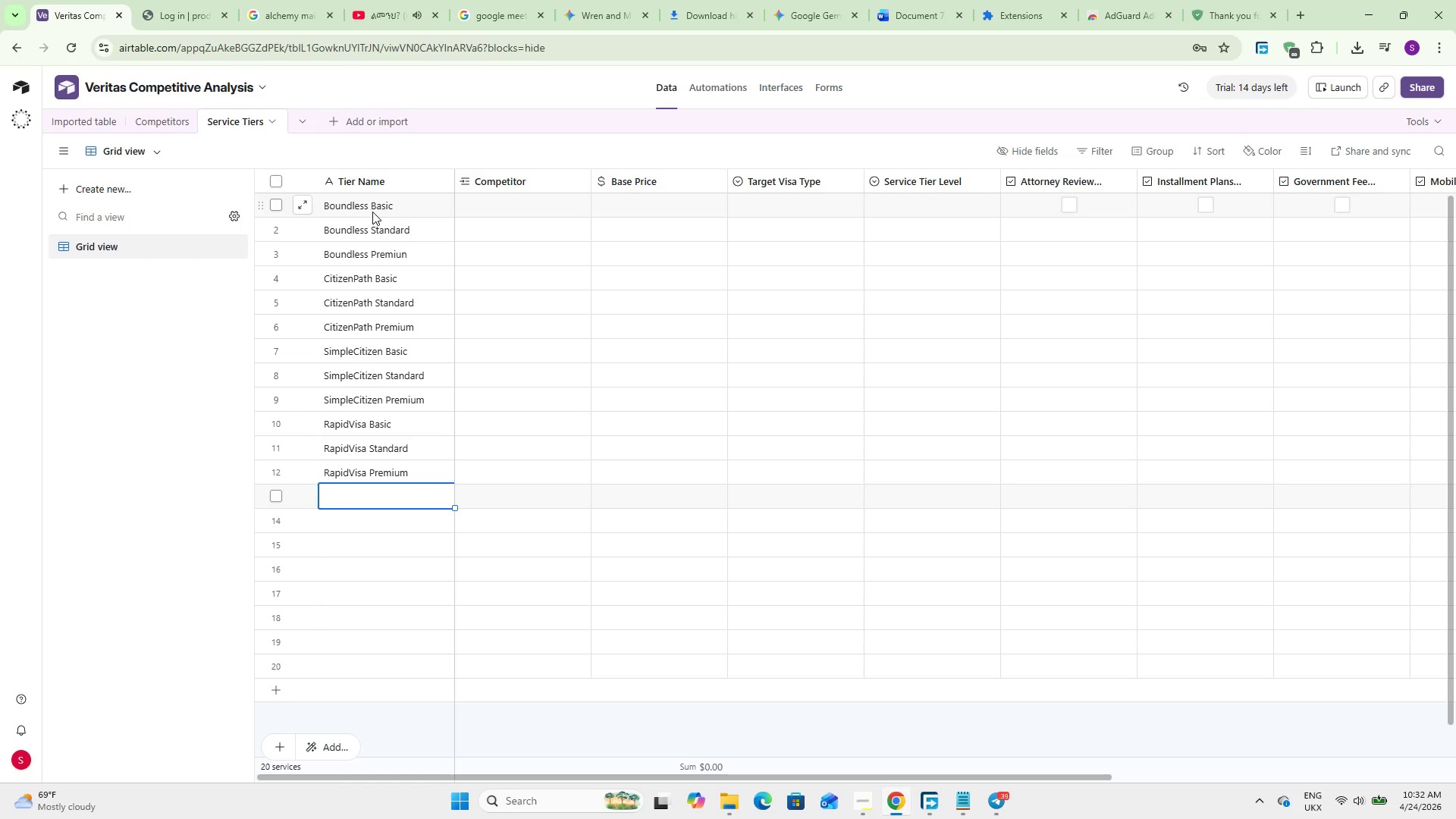 
 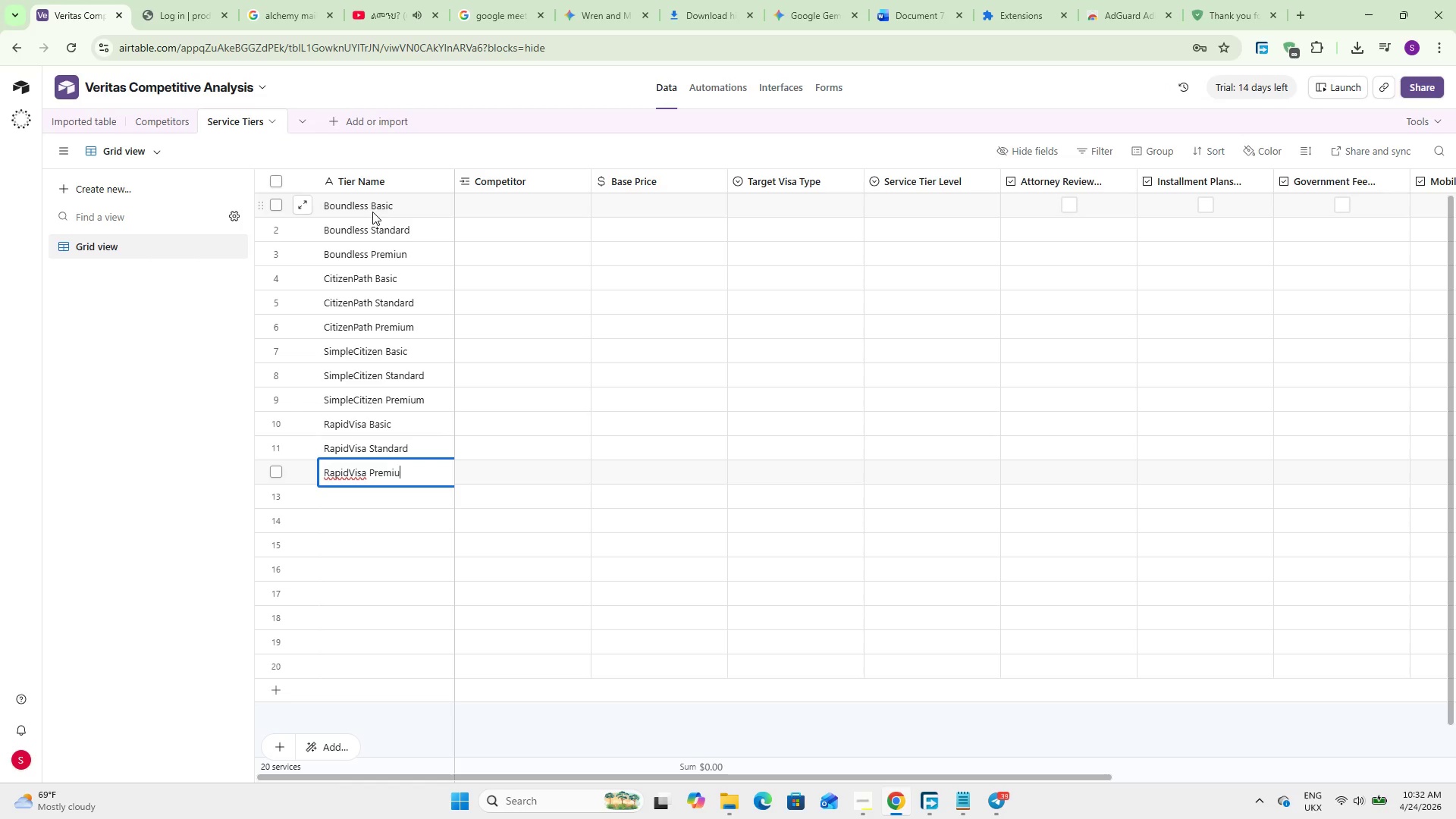 
key(Enter)
 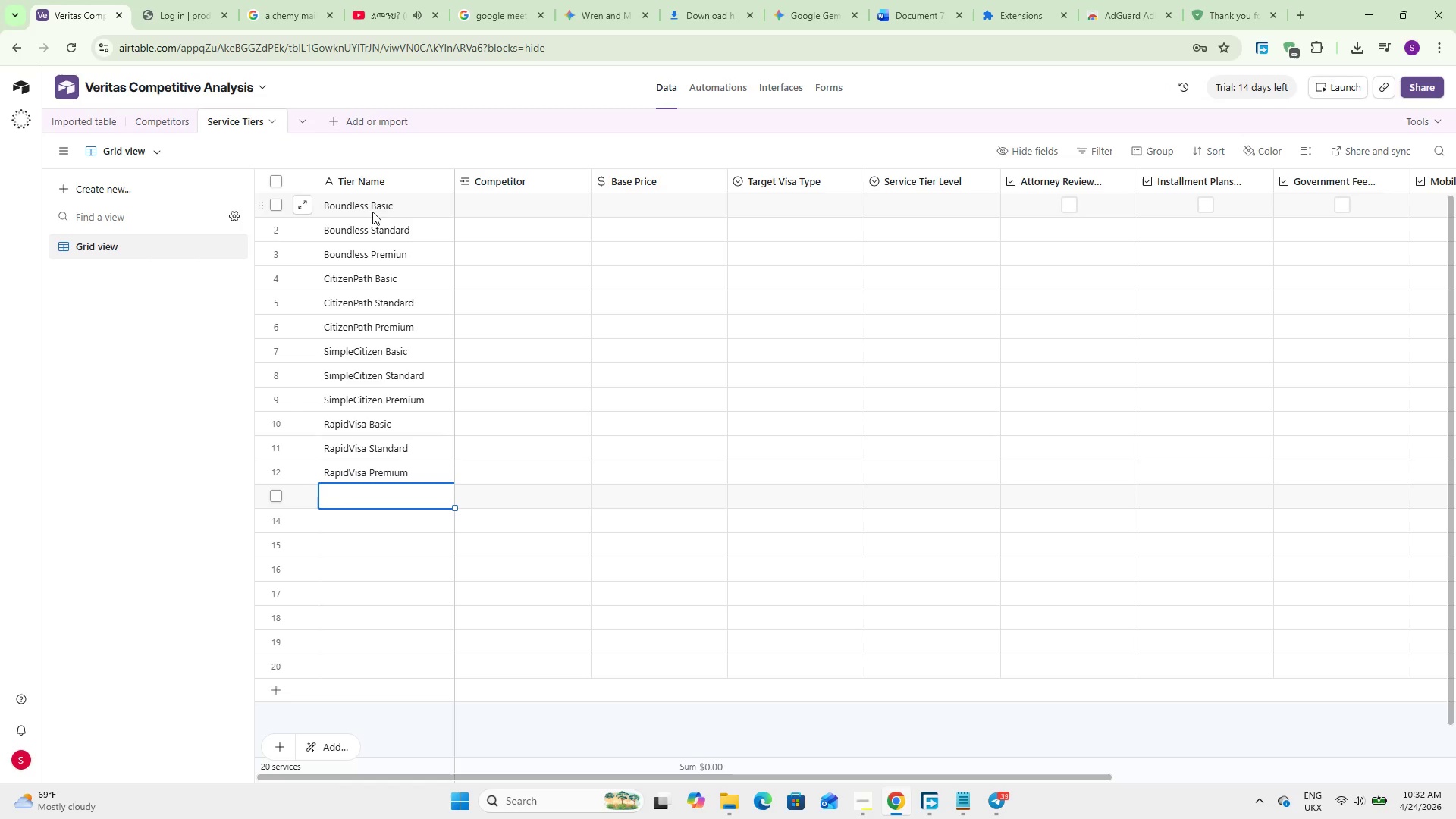 
type(VisaNaton BAsic)
key(Backspace)
key(Backspace)
key(Backspace)
type(a)
key(Backspace)
key(Backspace)
type(asic)
 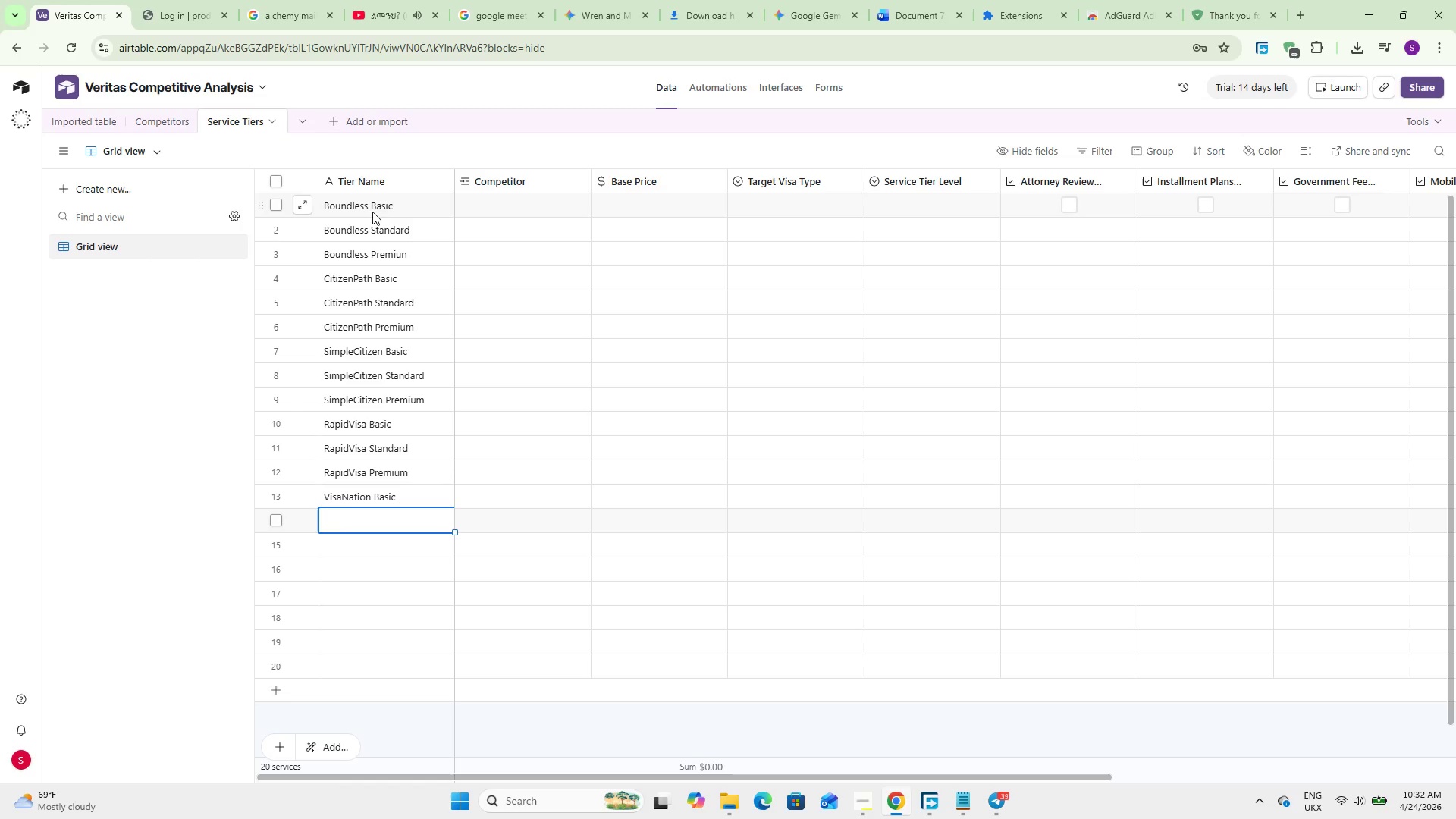 
key(Enter)
 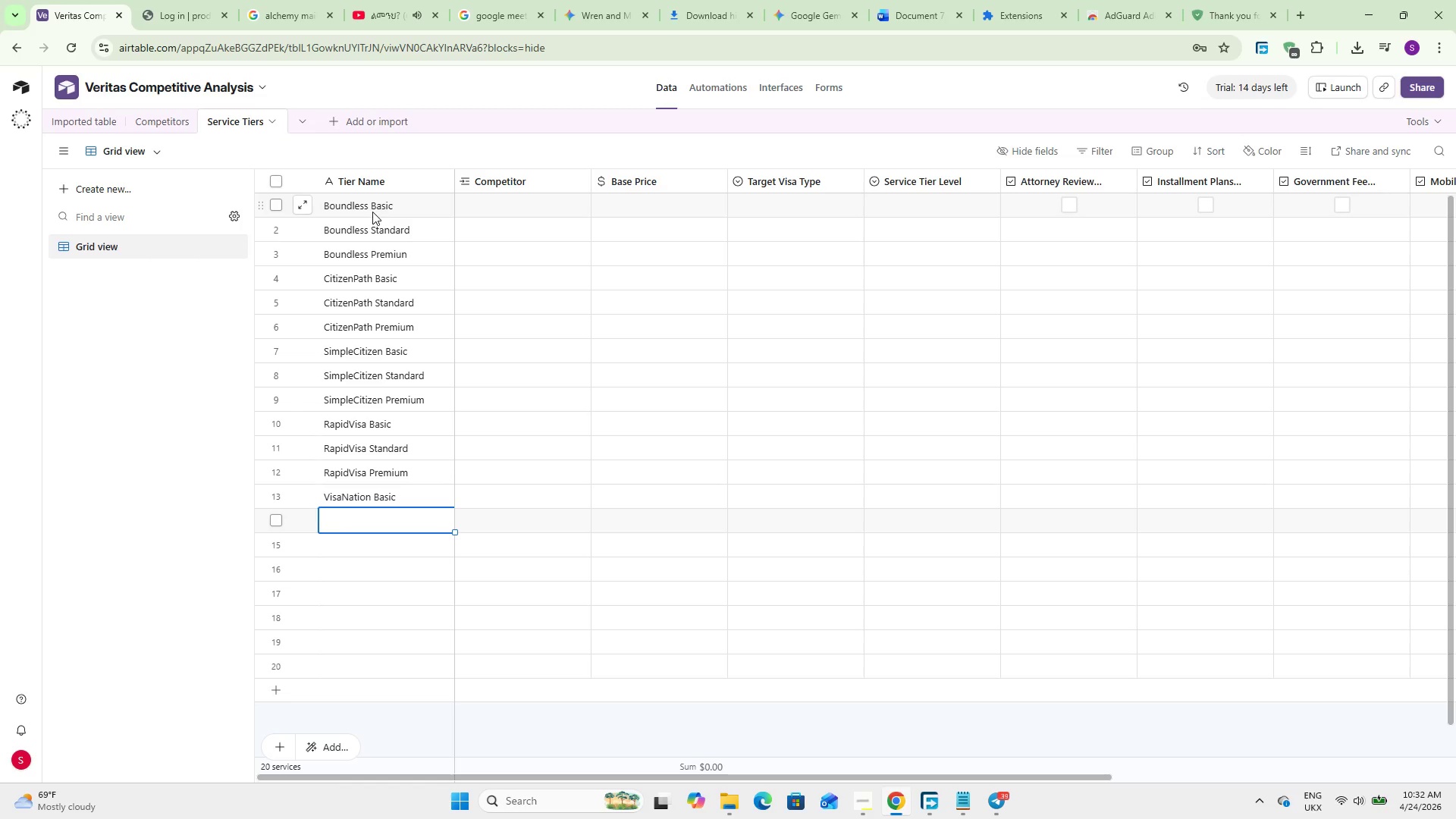 
type(VisaNaton Standard)
 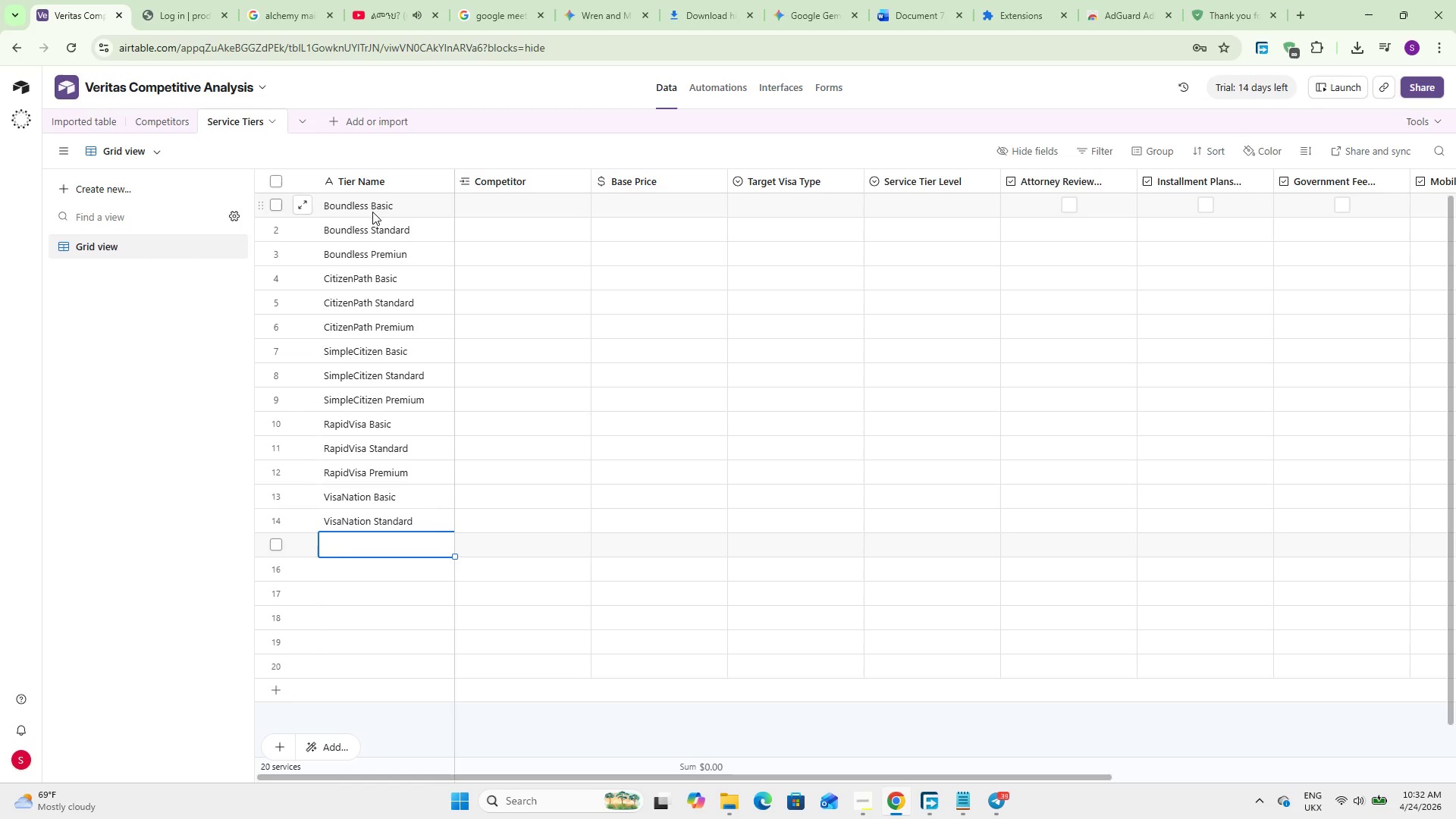 
 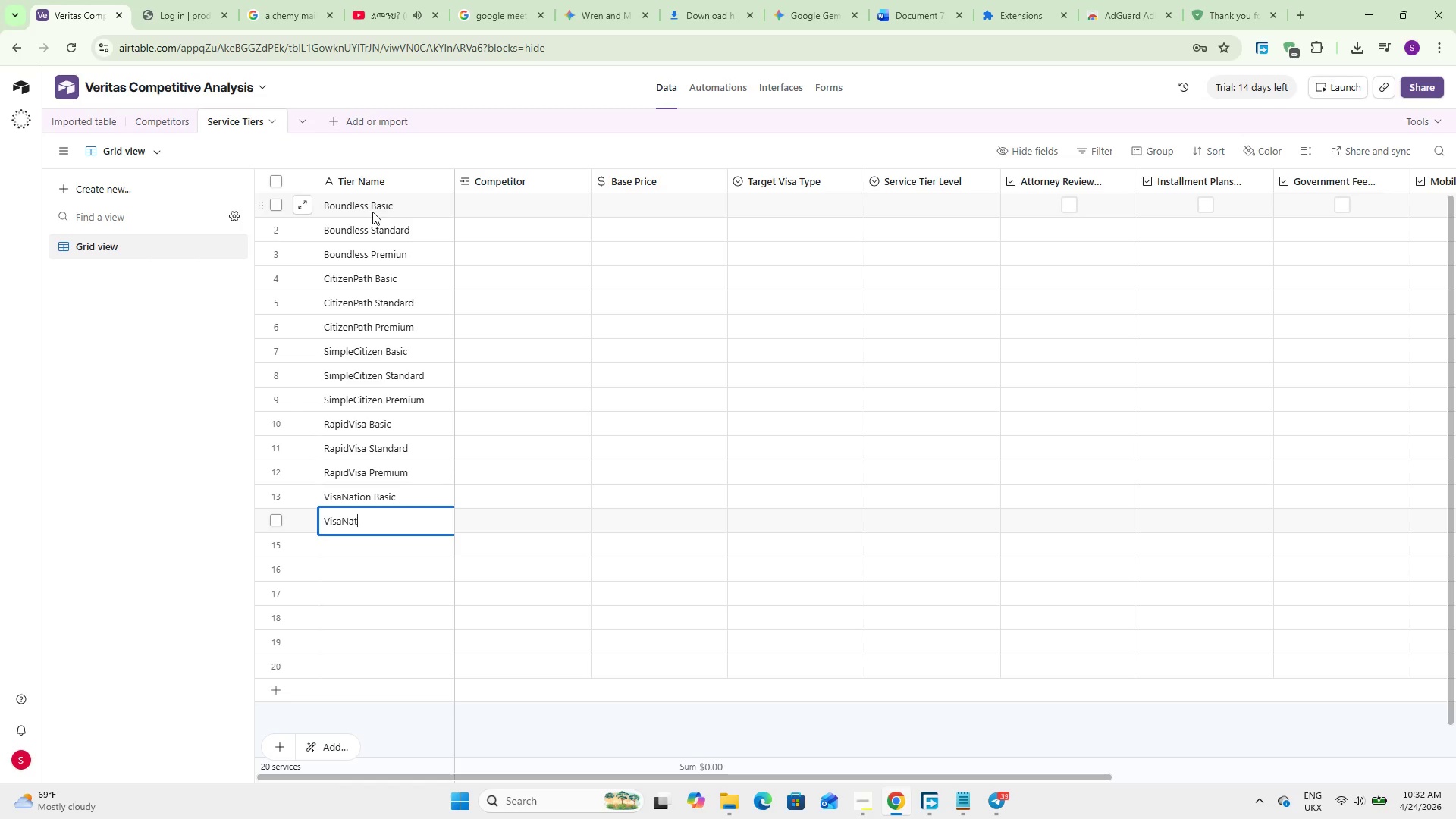 
key(Enter)
 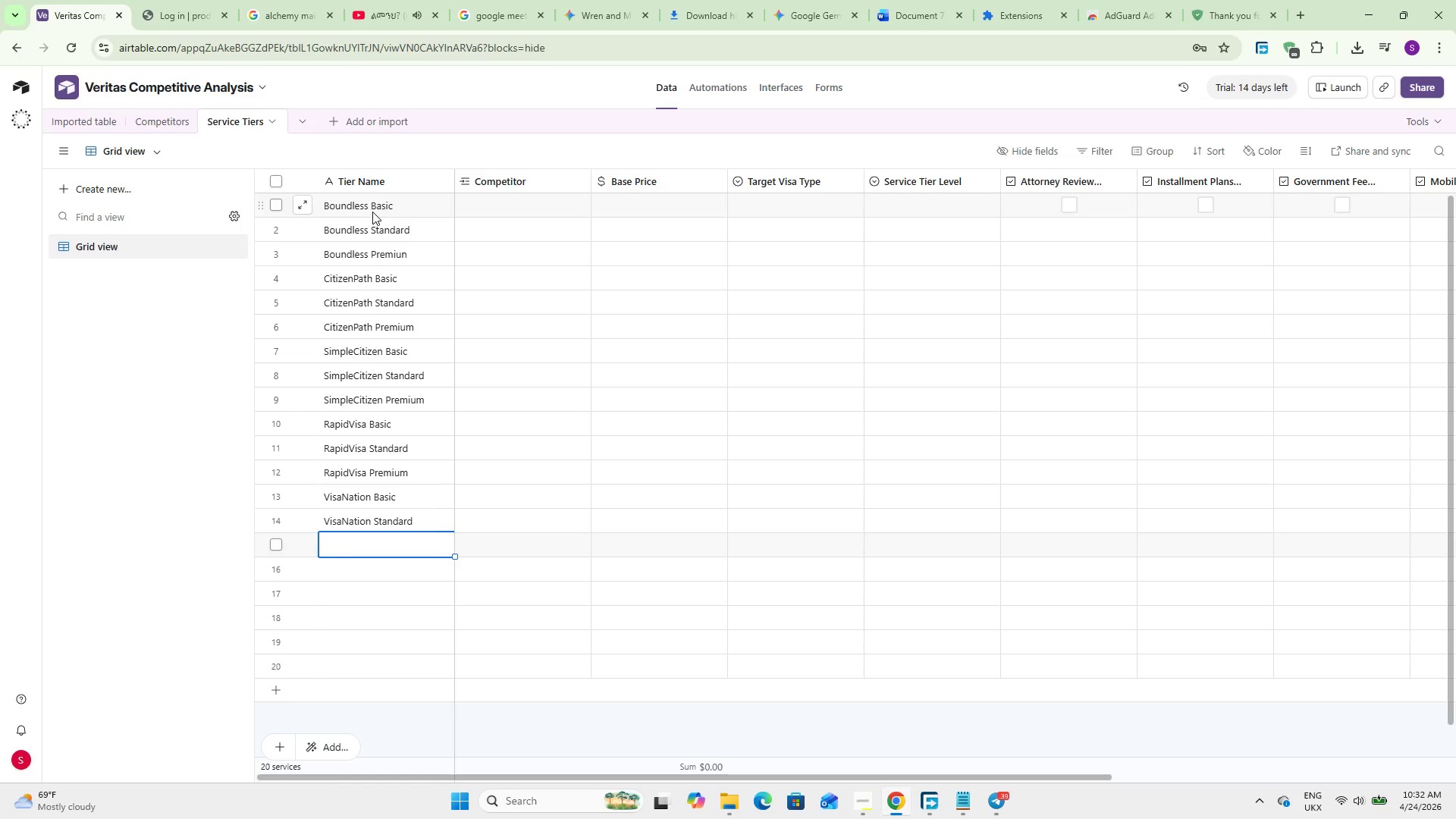 
type(VisaNaton Premium)
 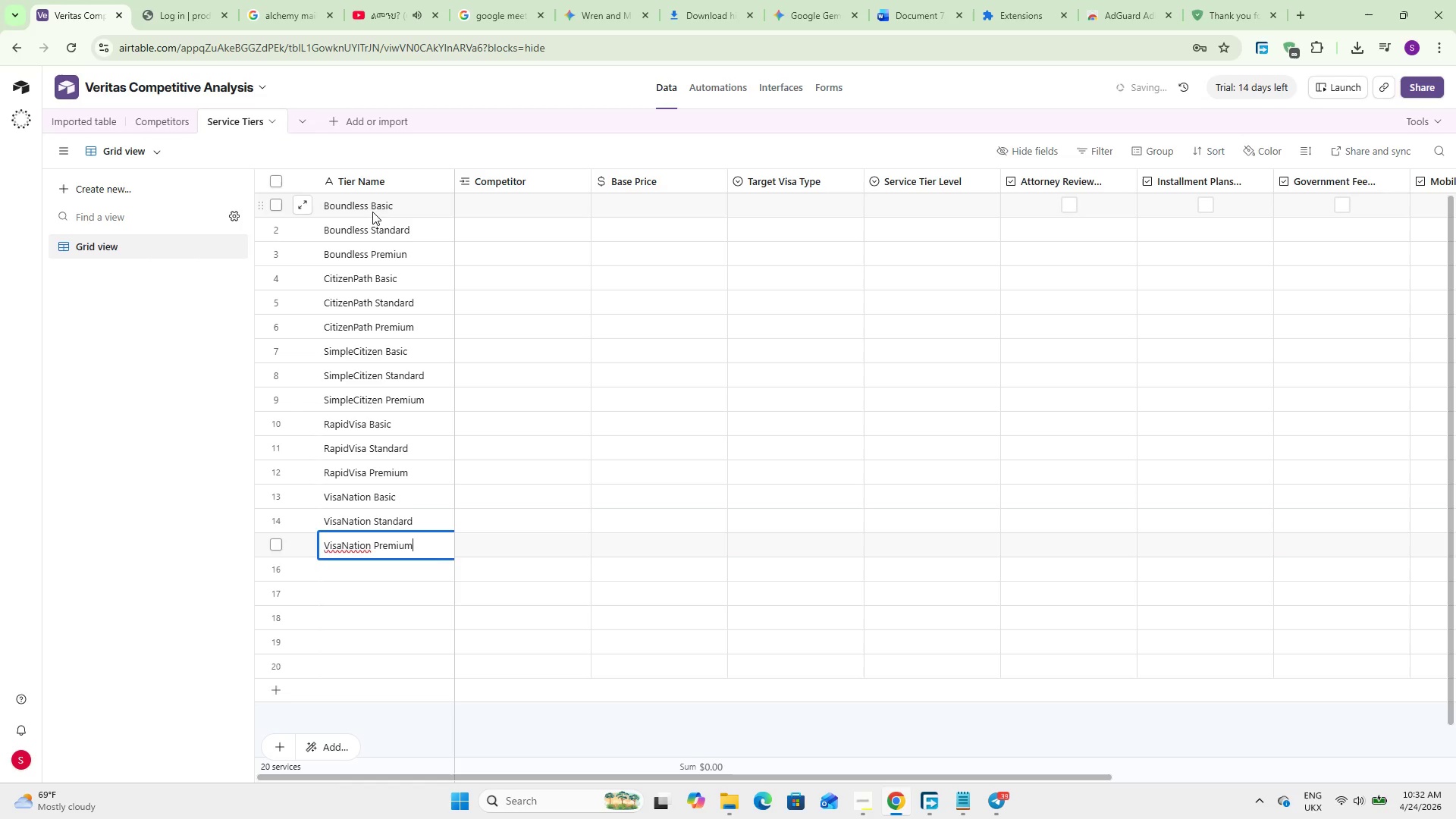 
 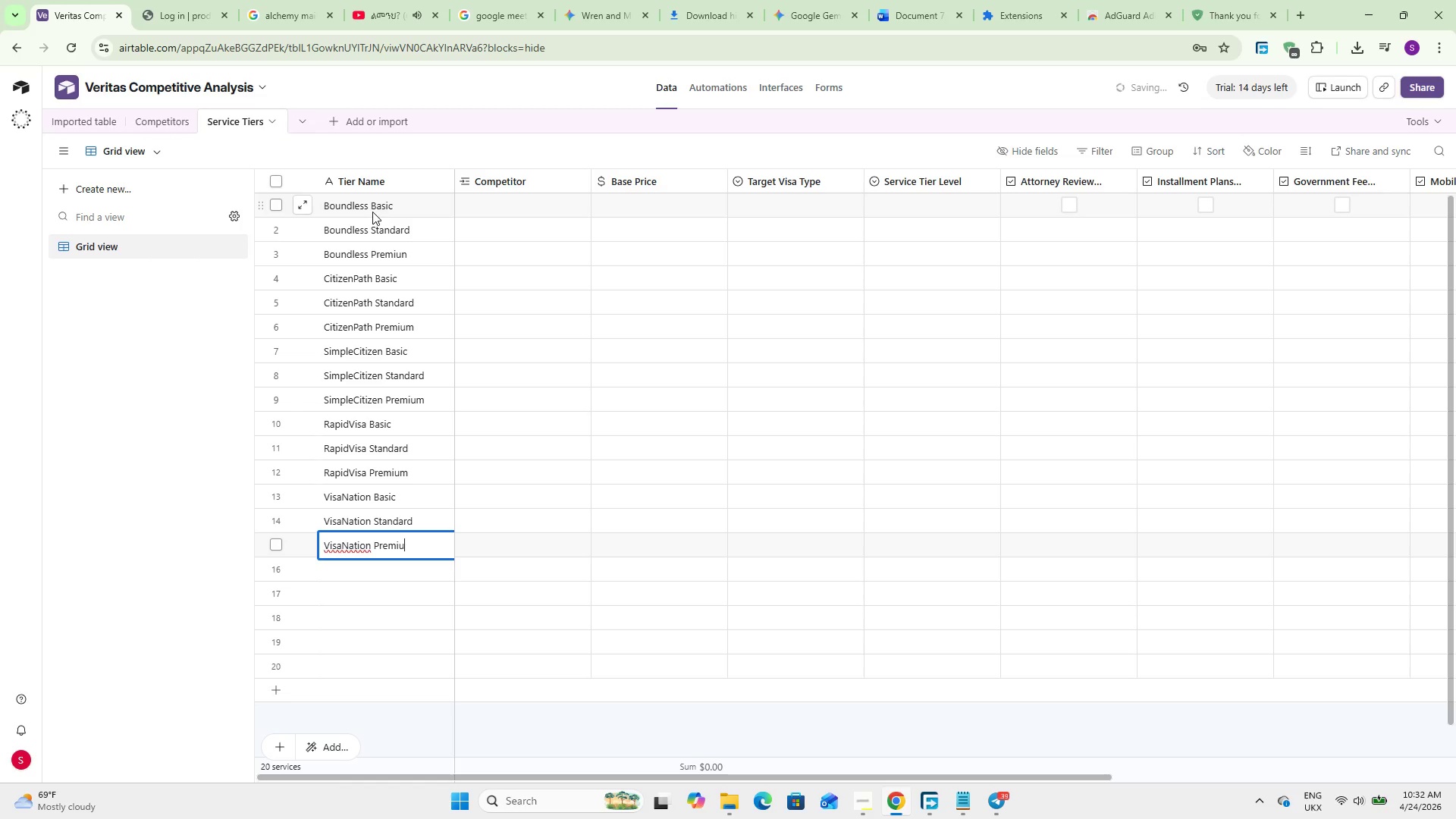 
key(Enter)
 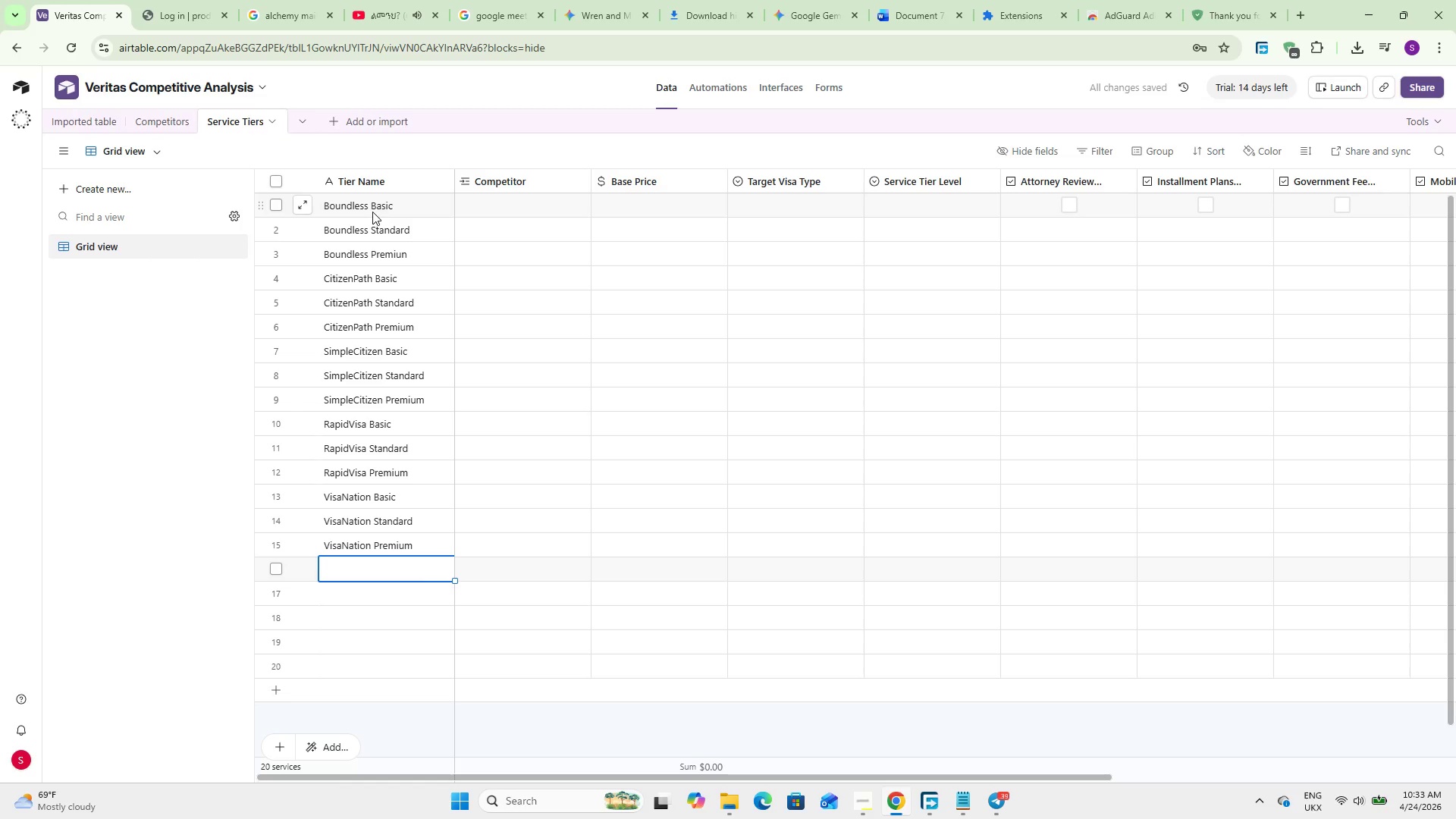 
wait(10.84)
 